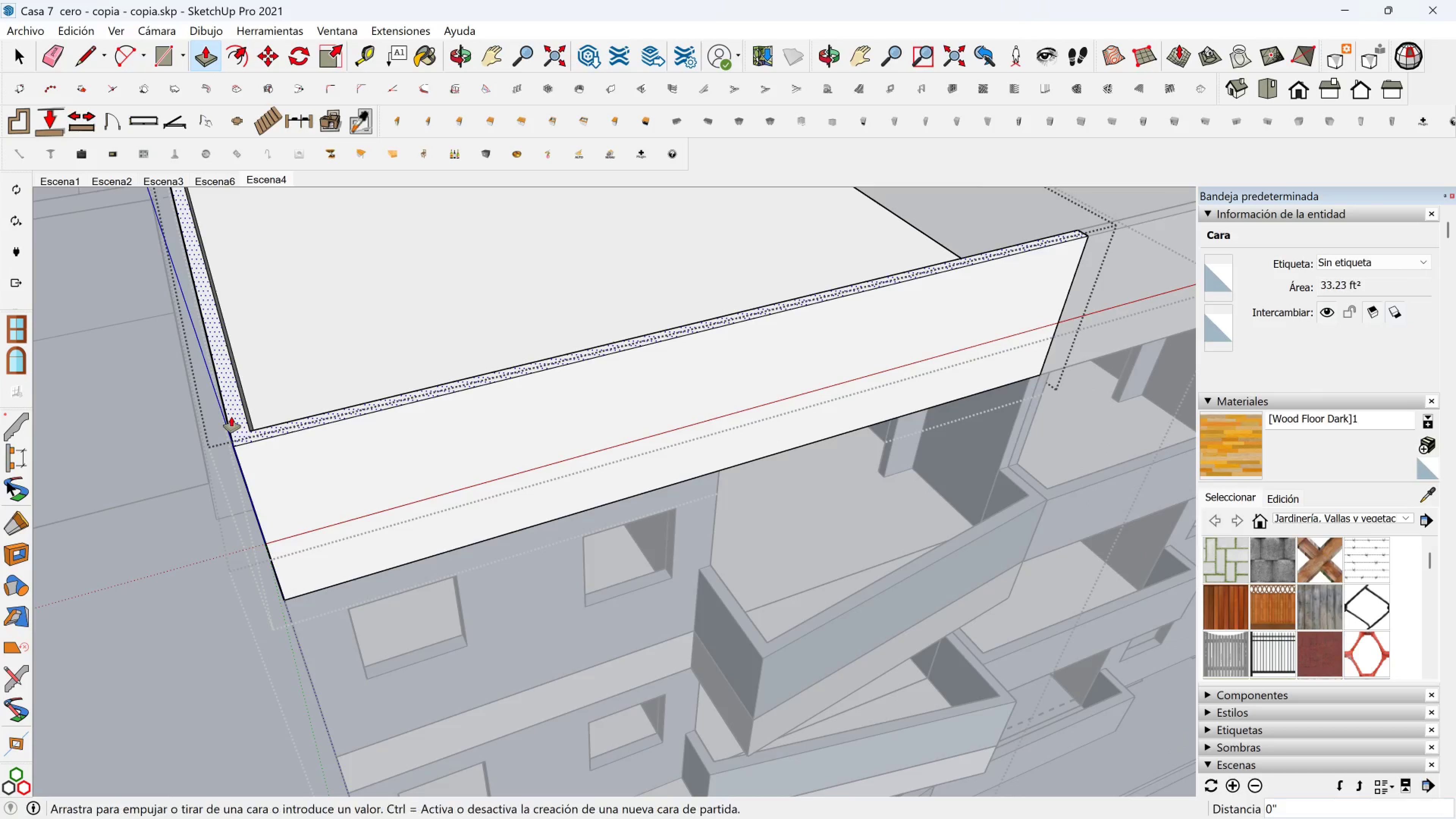 
left_click([231, 417])
 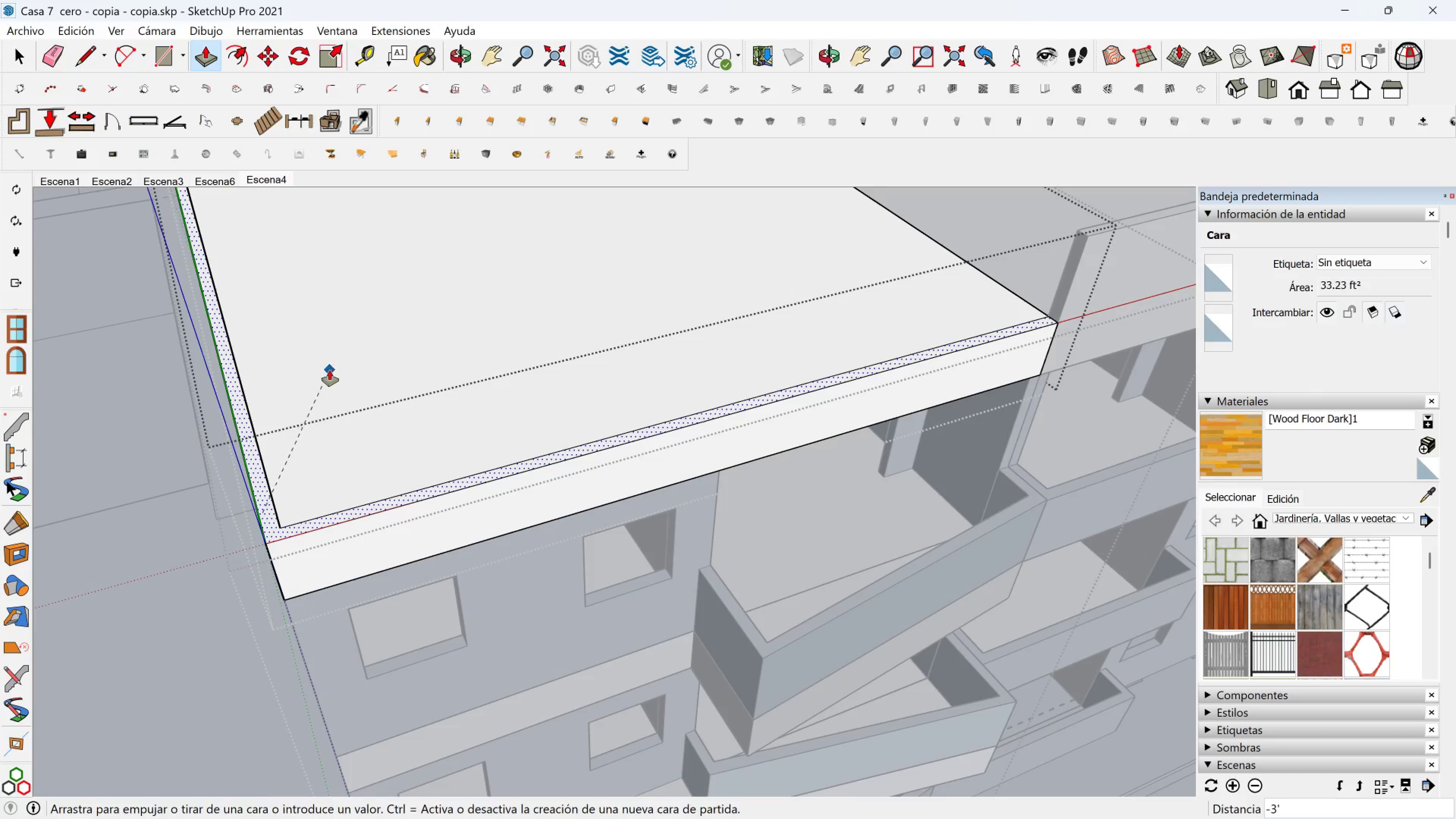 
left_click([329, 370])
 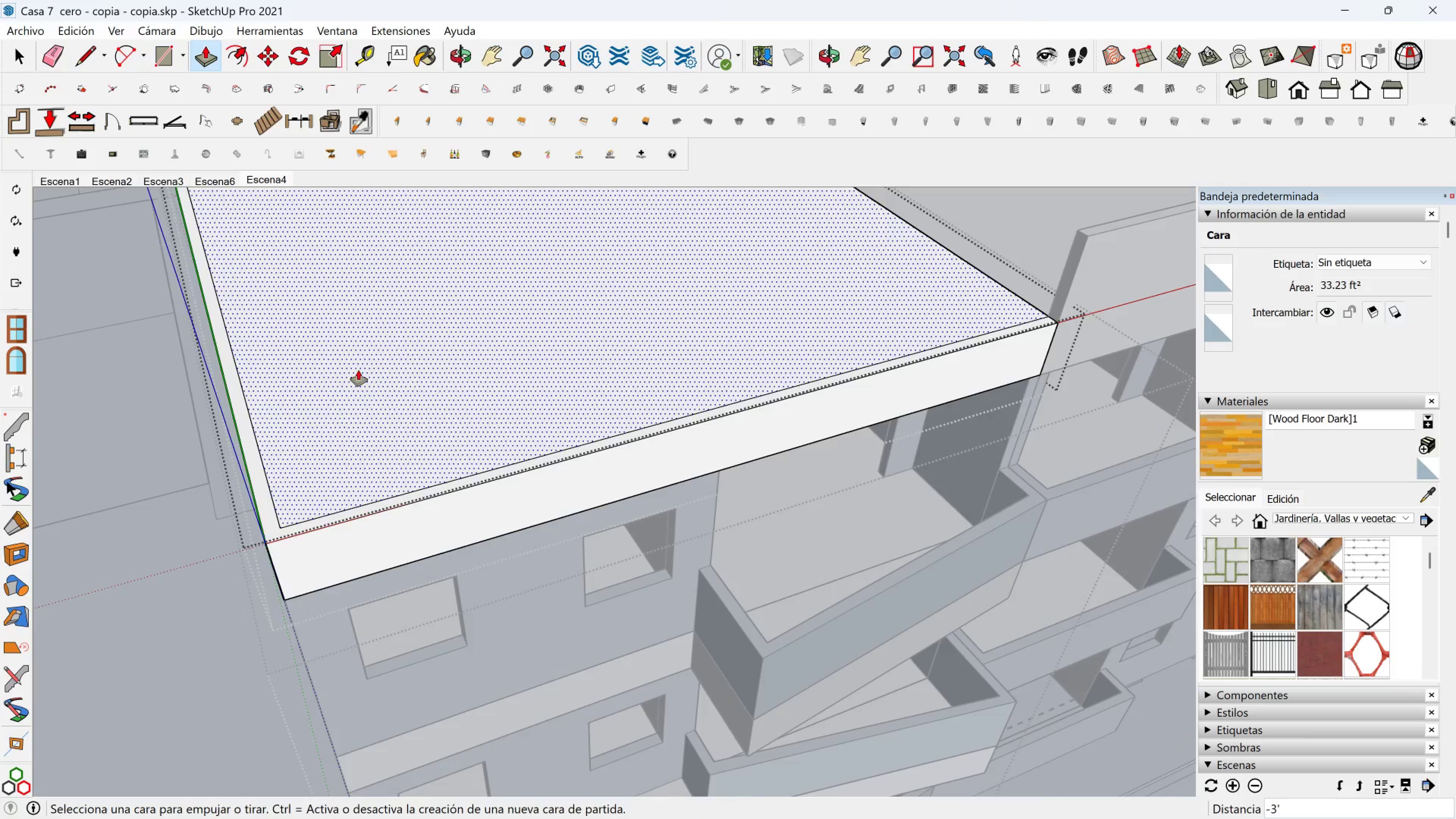 
scroll: coordinate [446, 380], scroll_direction: down, amount: 3.0
 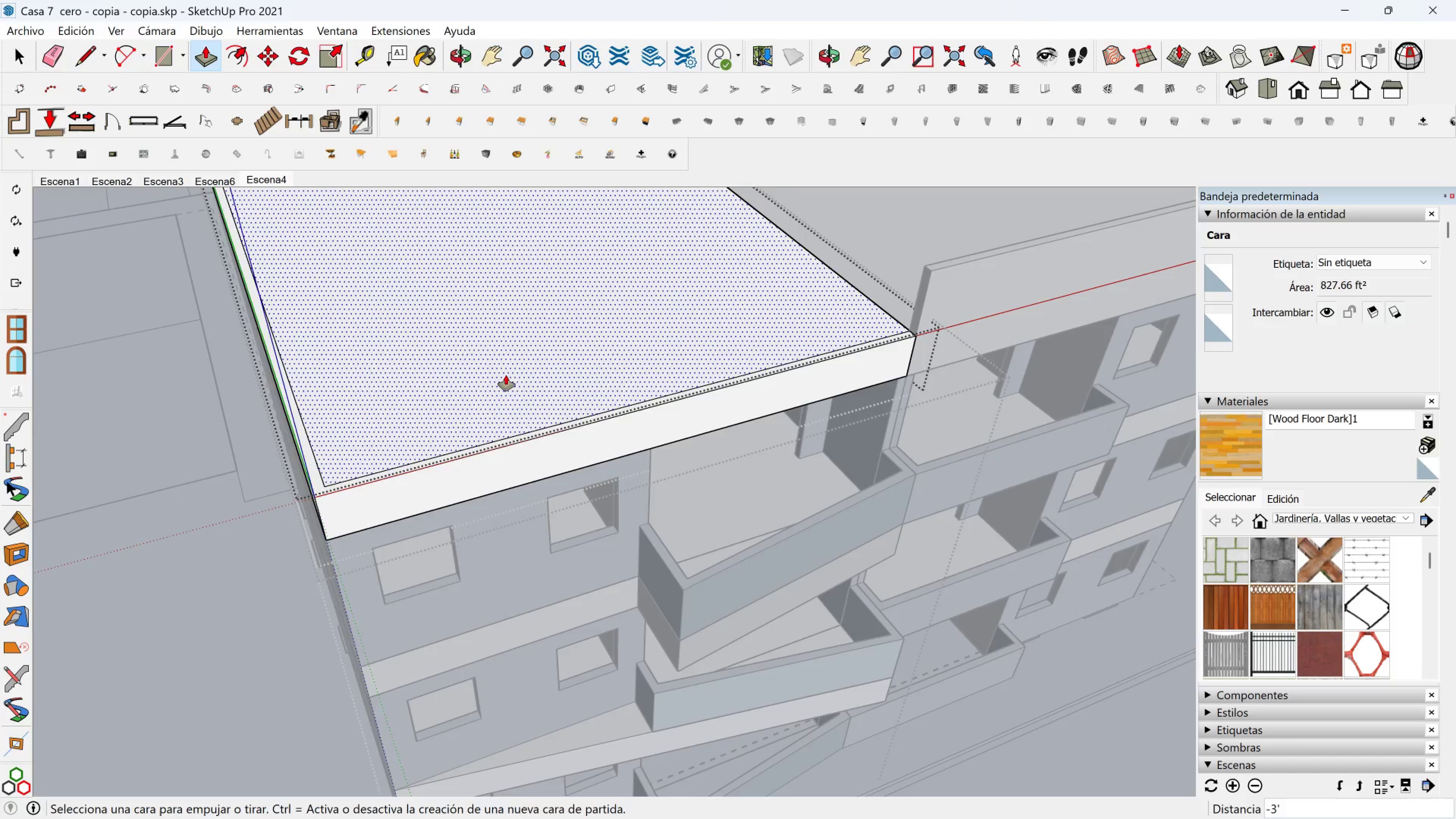 
key(Shift+ShiftLeft)
 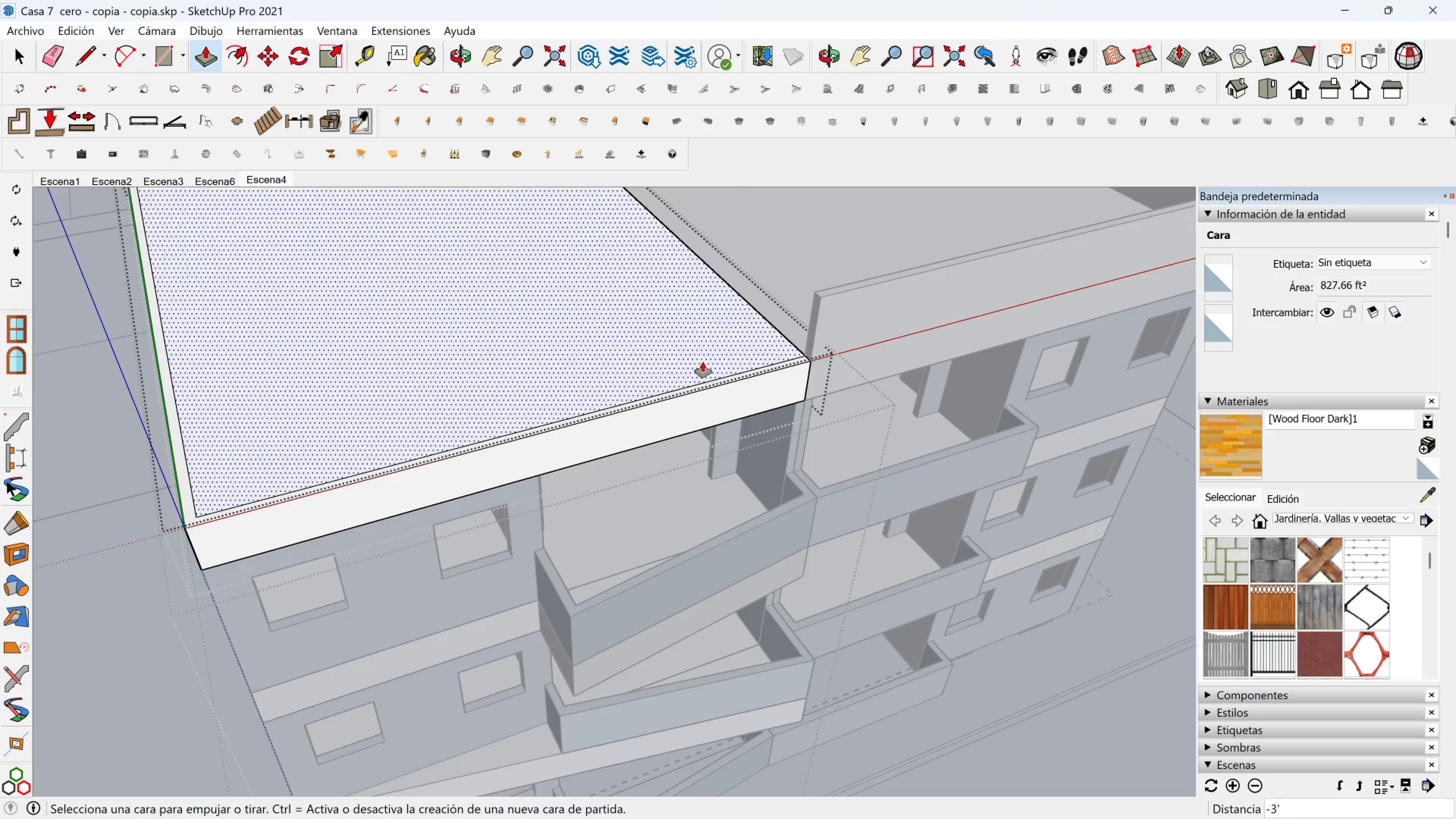 
key(Space)
 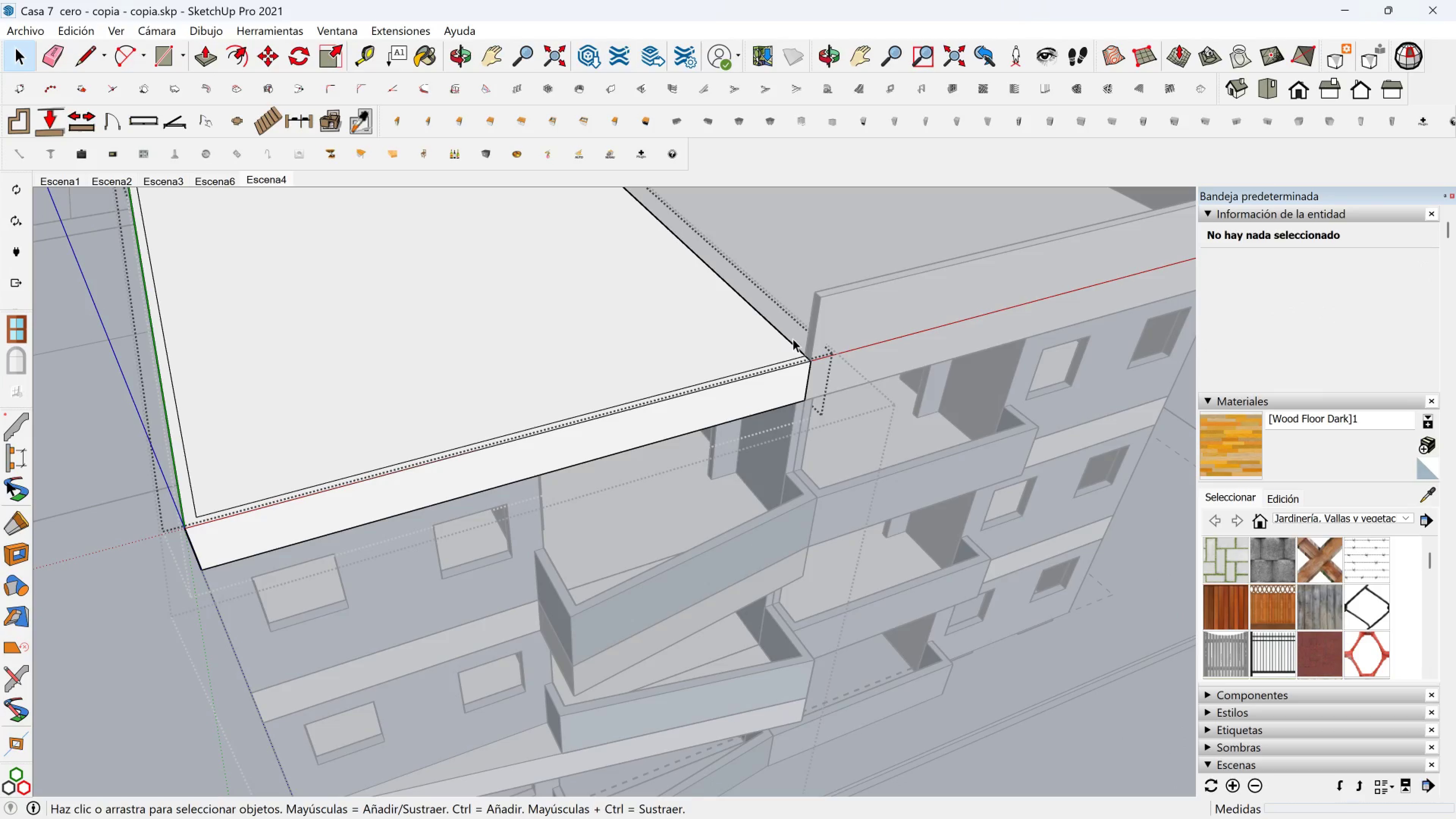 
scroll: coordinate [801, 352], scroll_direction: up, amount: 2.0
 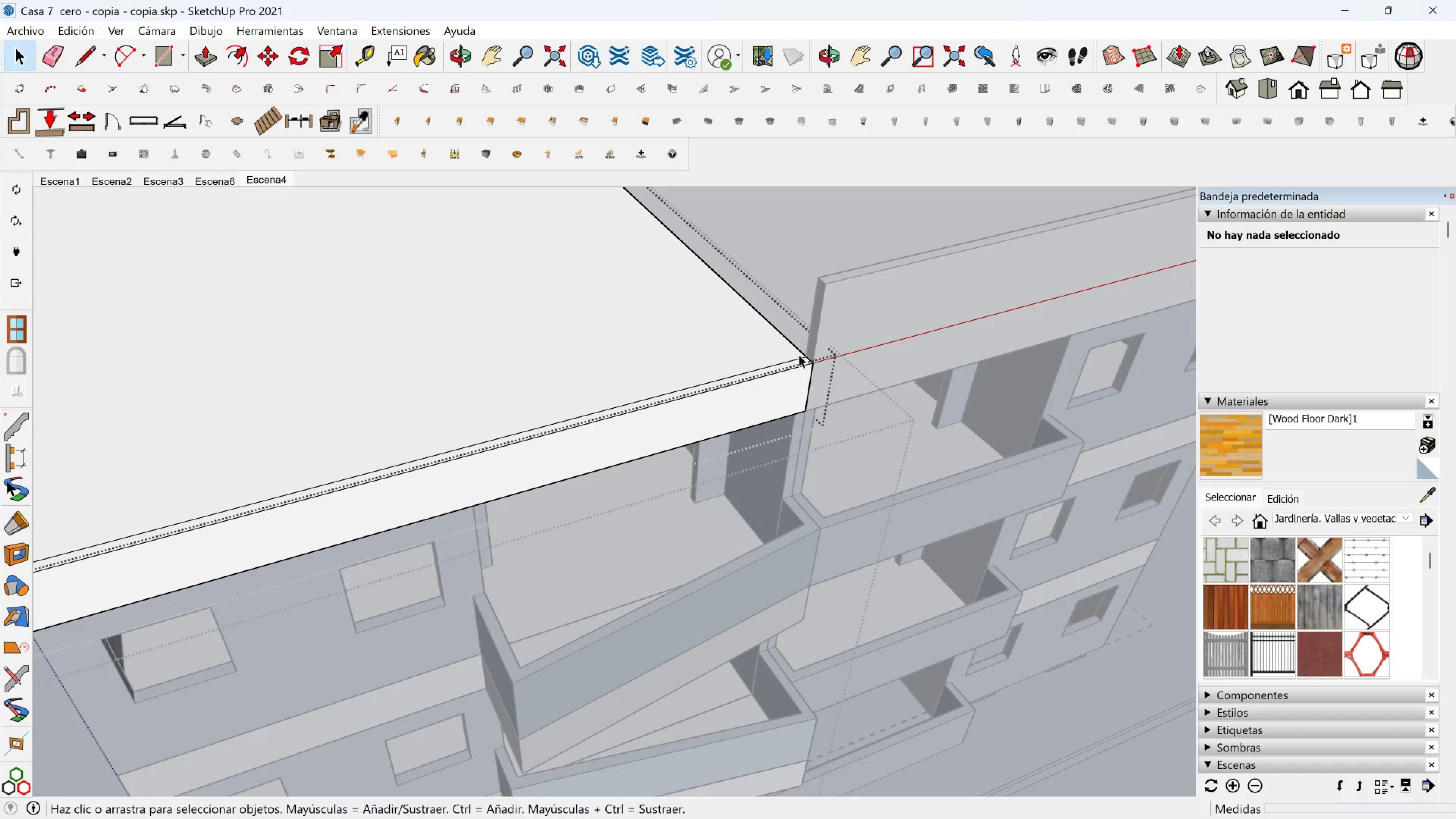 
left_click_drag(start_coordinate=[789, 326], to_coordinate=[847, 471])
 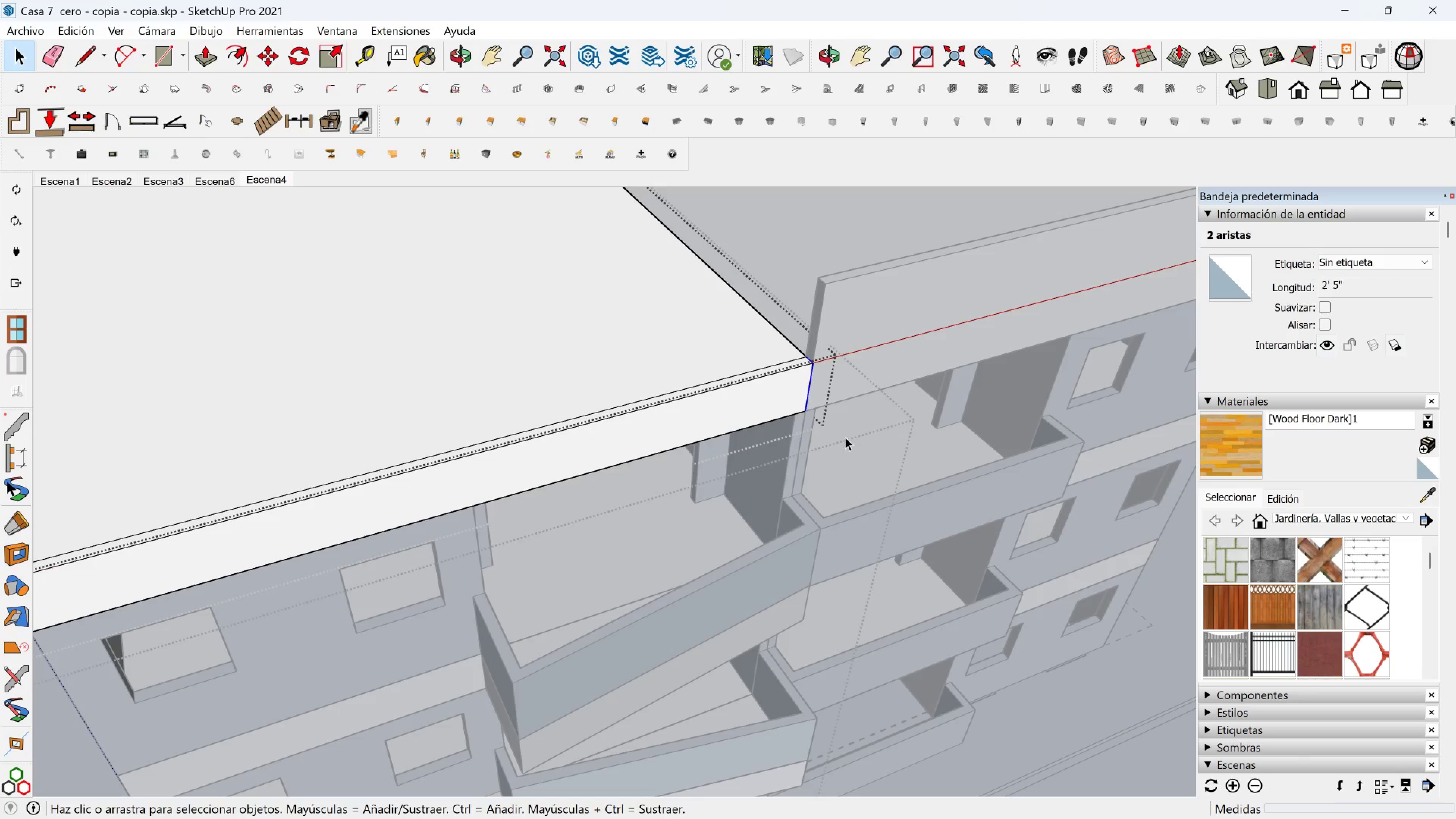 
key(M)
 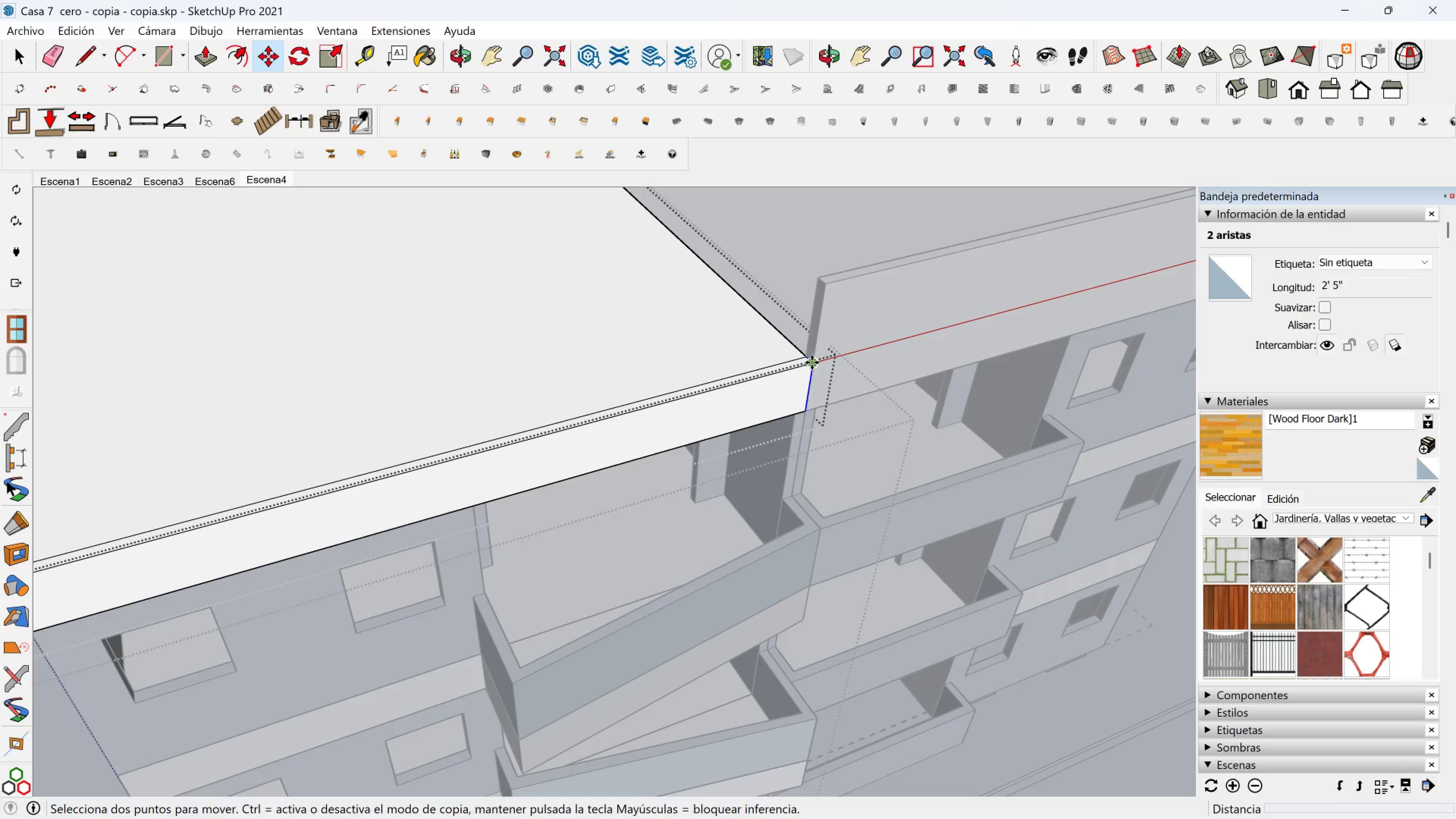 
left_click([812, 362])
 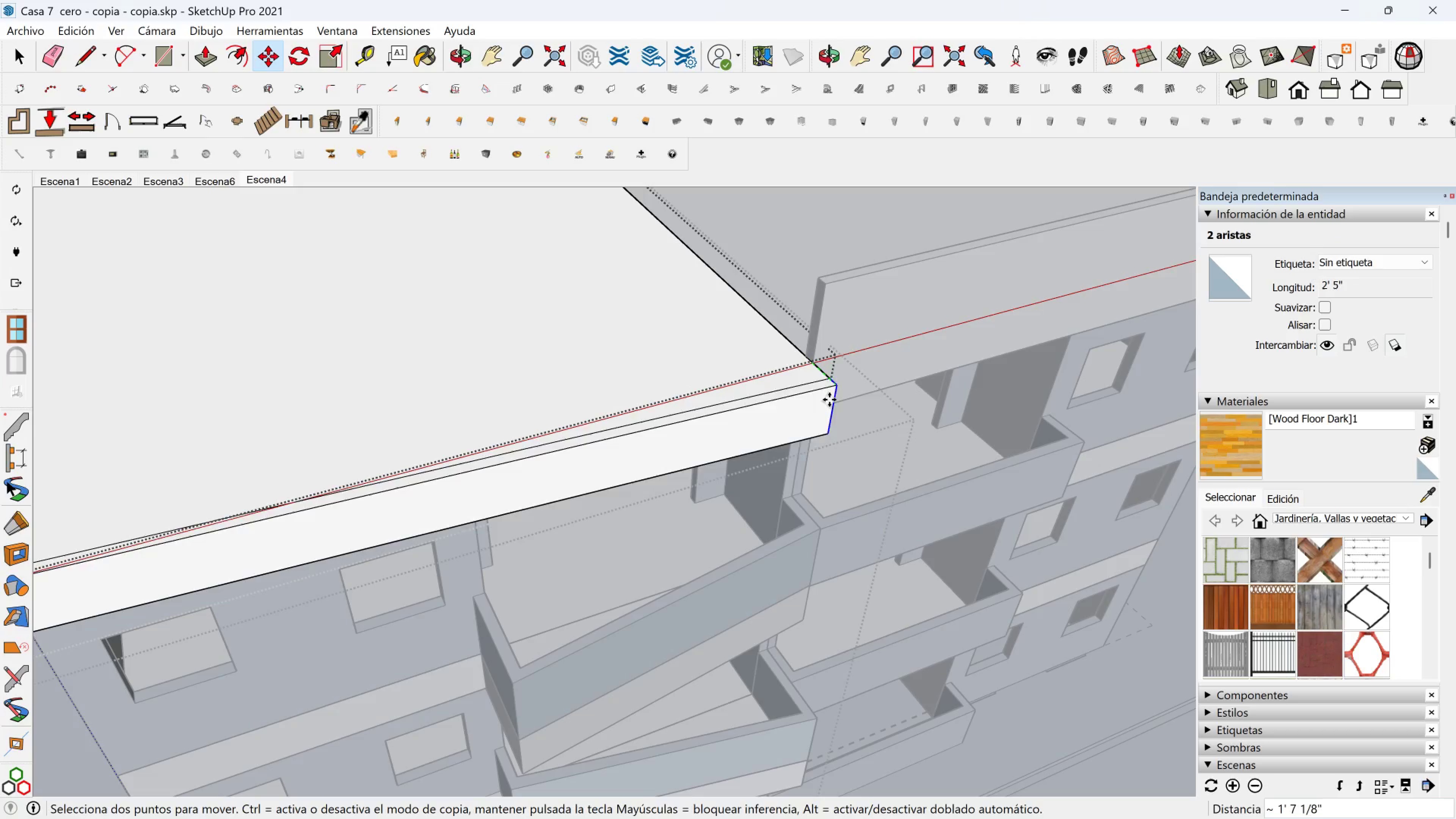 
hold_key(key=ShiftLeft, duration=1.53)
 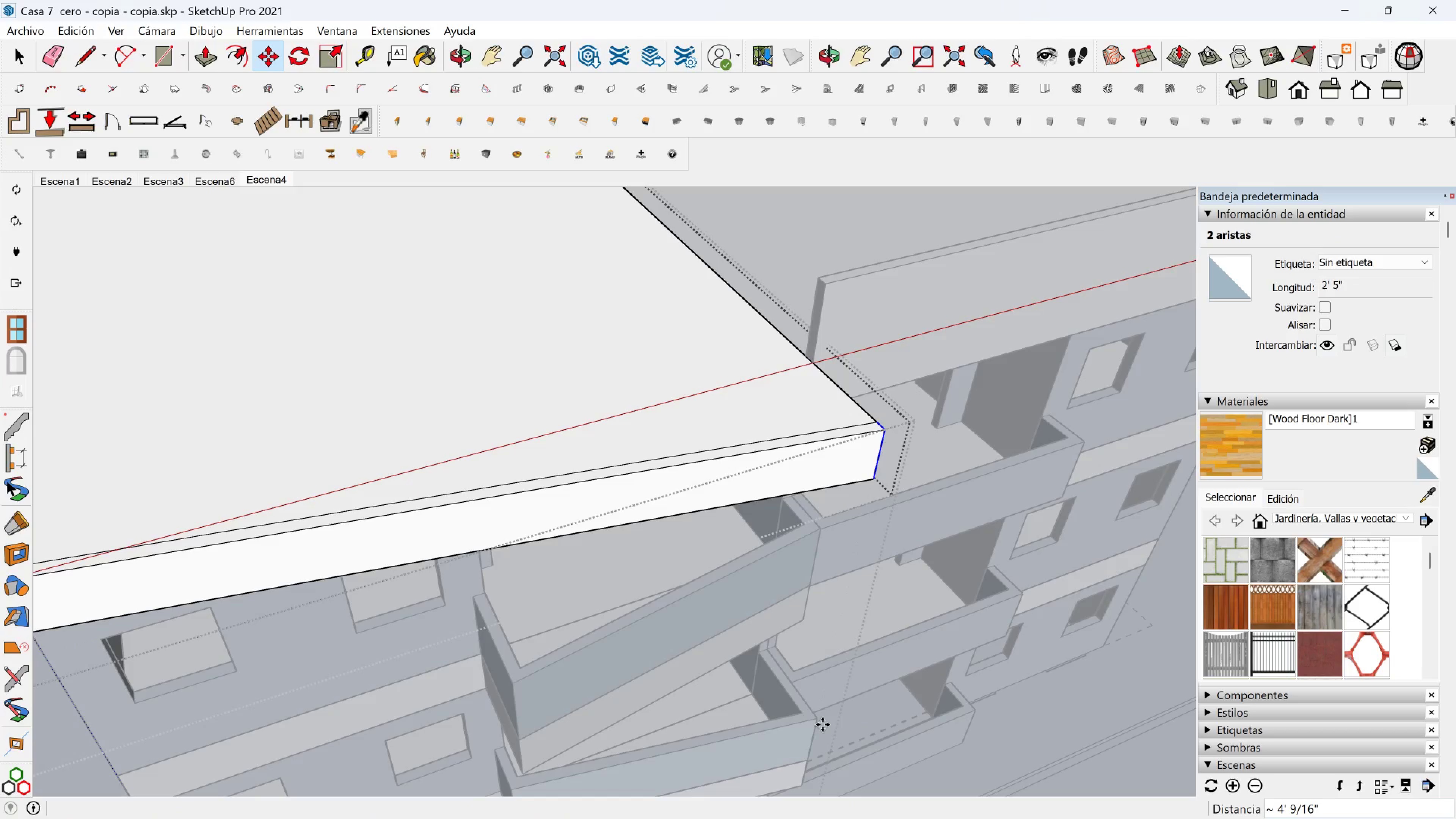 
hold_key(key=ShiftLeft, duration=0.83)
left_click([822, 725])
 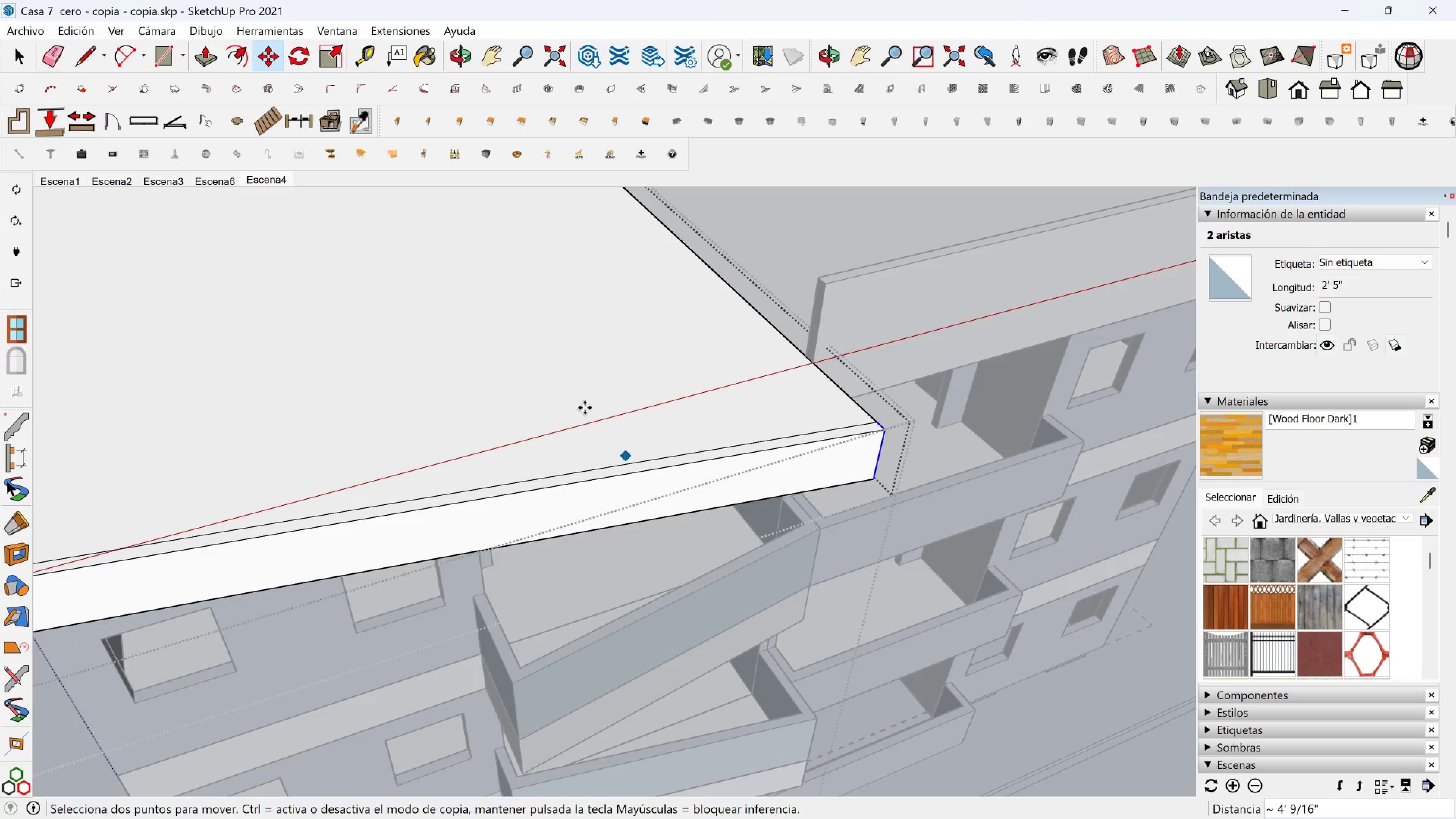 
scroll: coordinate [561, 412], scroll_direction: down, amount: 2.0
 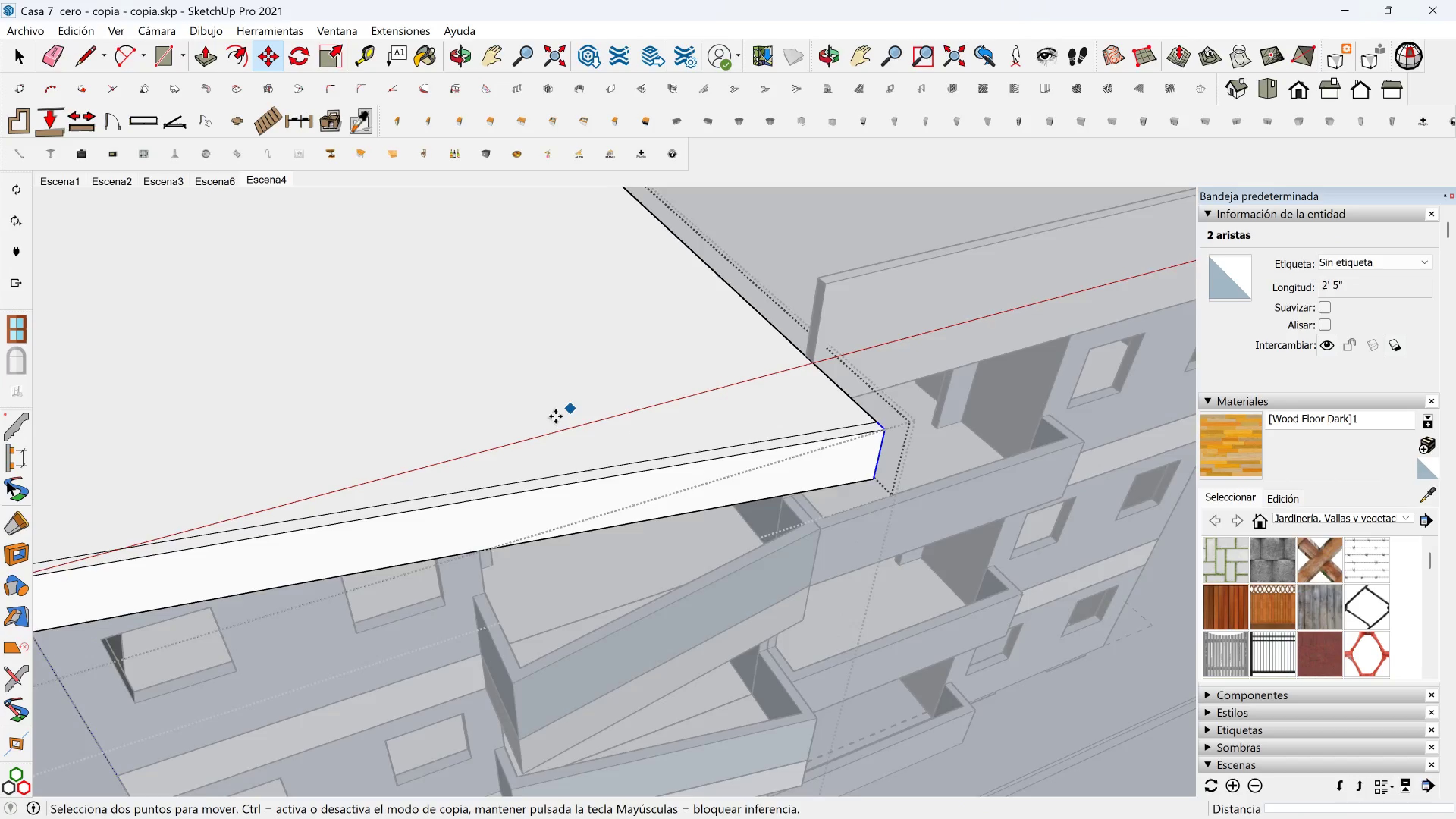 
hold_key(key=ShiftLeft, duration=0.38)
 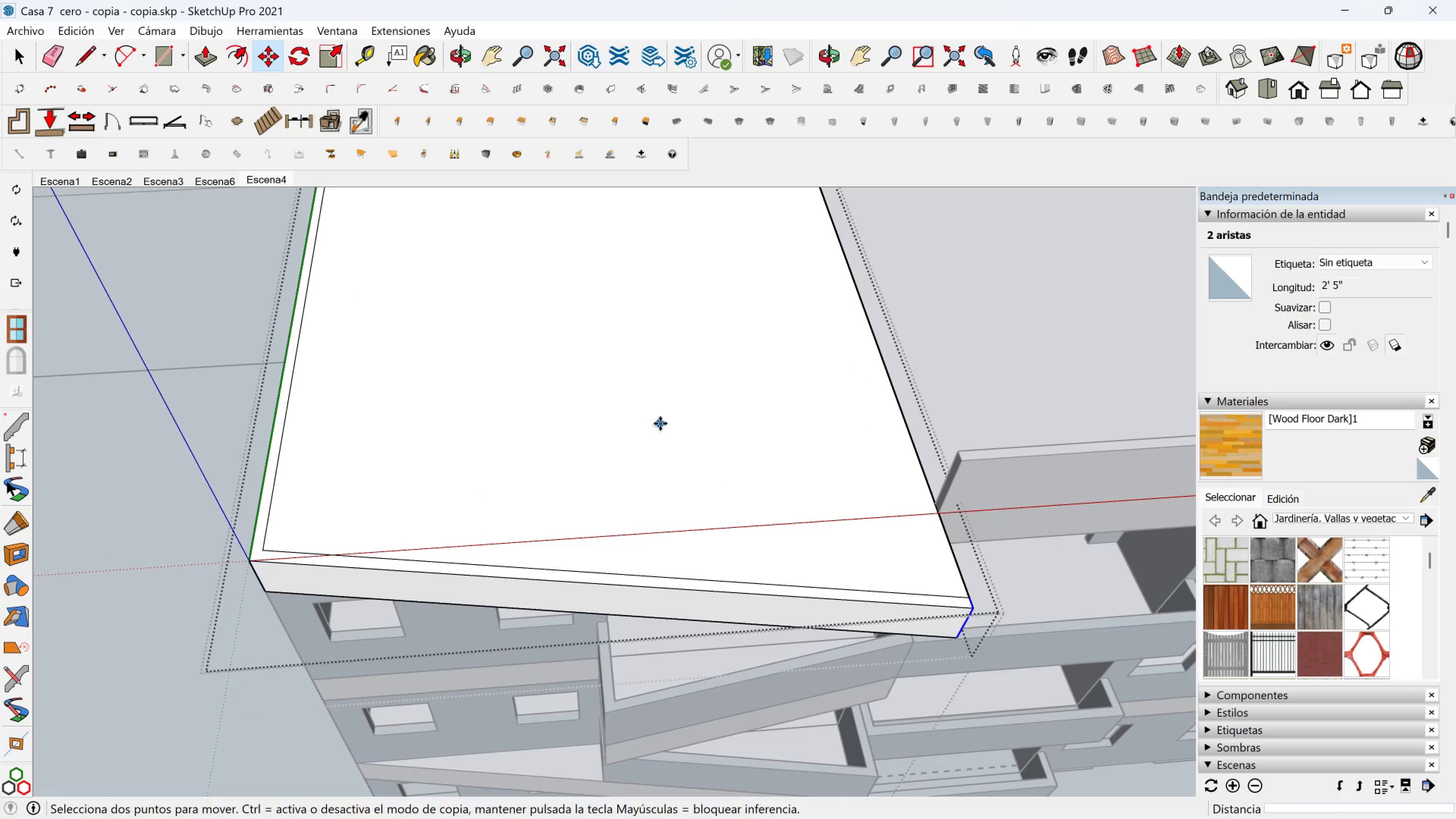 
wait(7.25)
 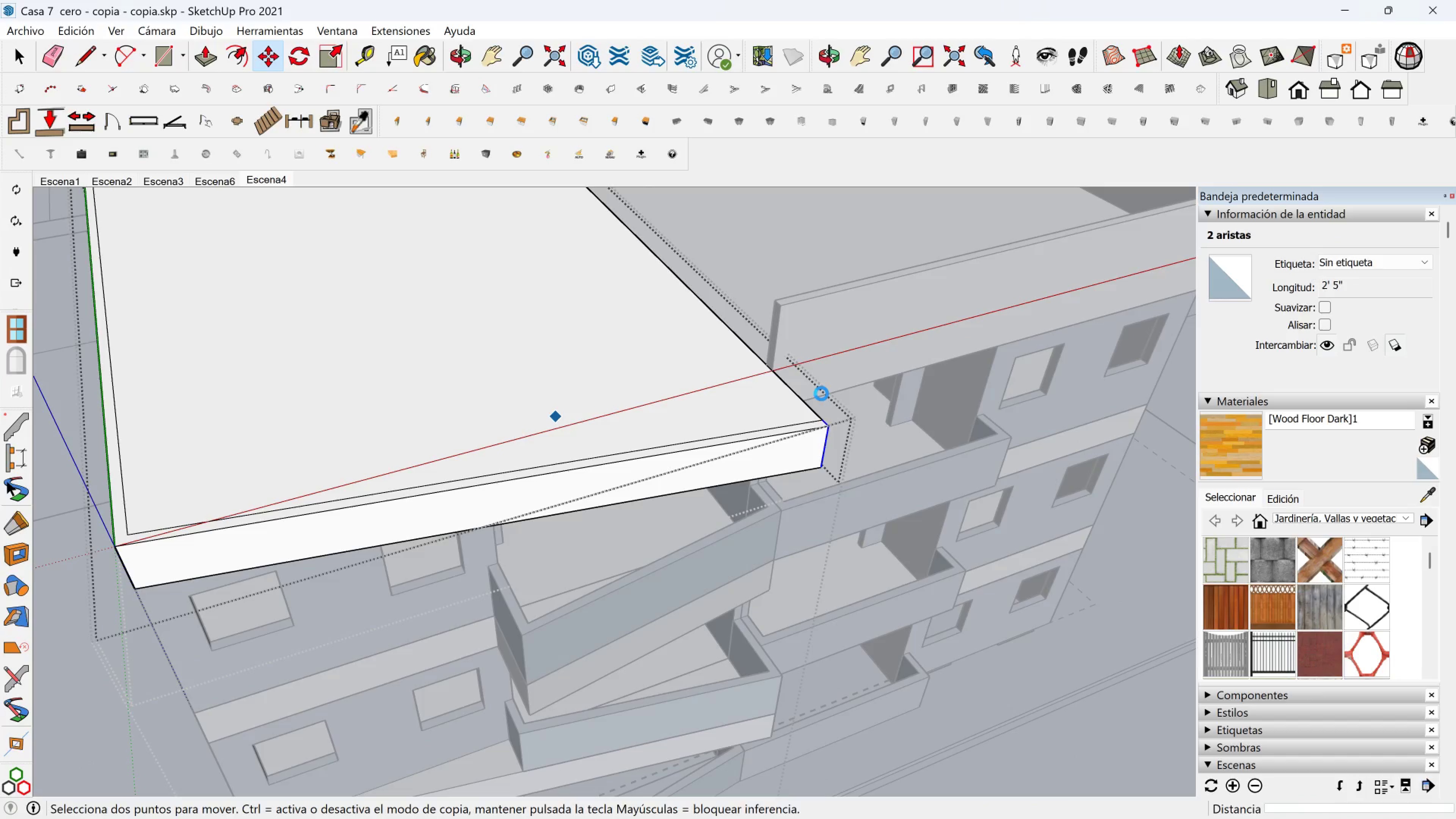 
scroll: coordinate [766, 350], scroll_direction: down, amount: 4.0
 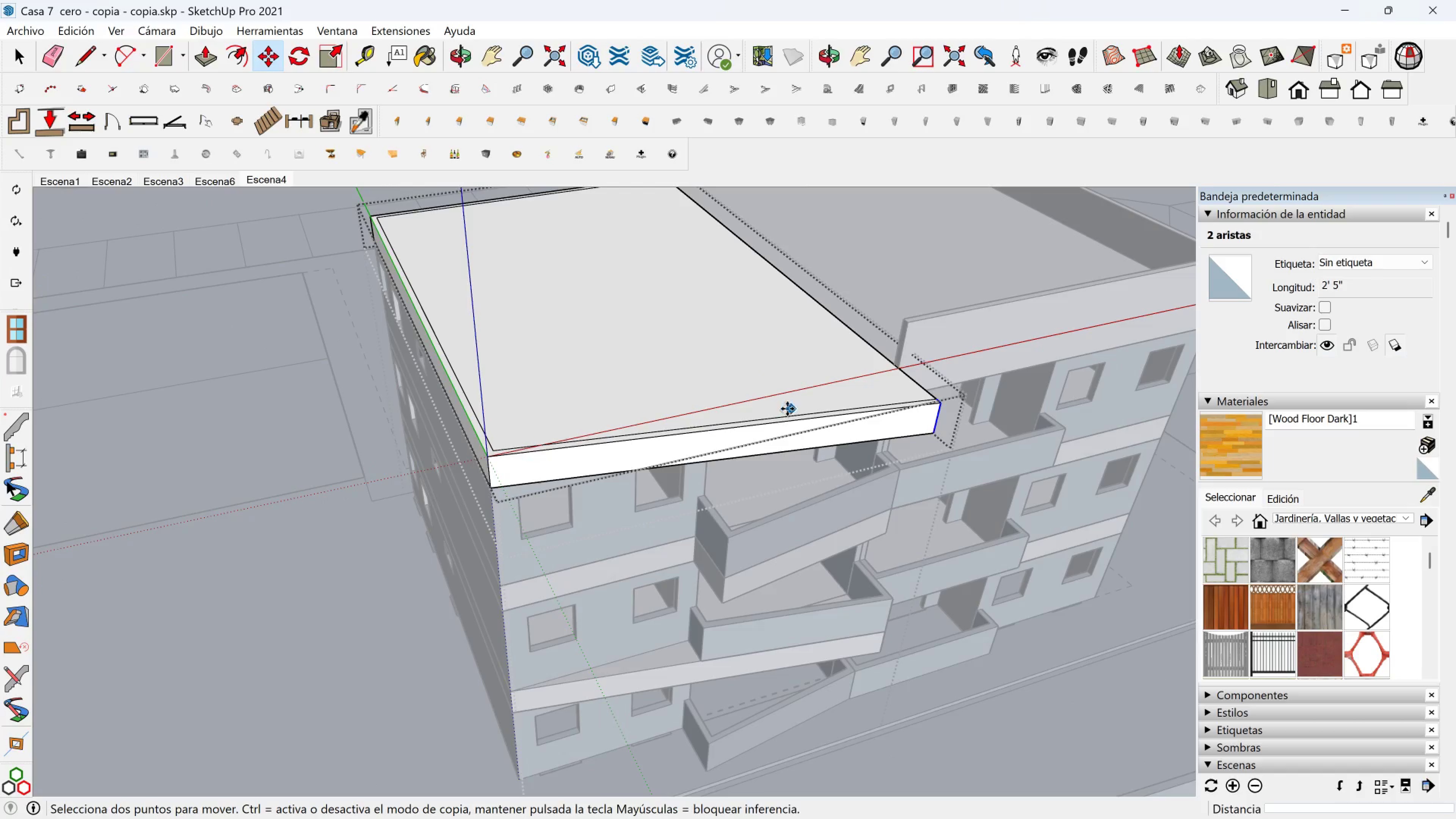 
hold_key(key=ShiftLeft, duration=0.38)
 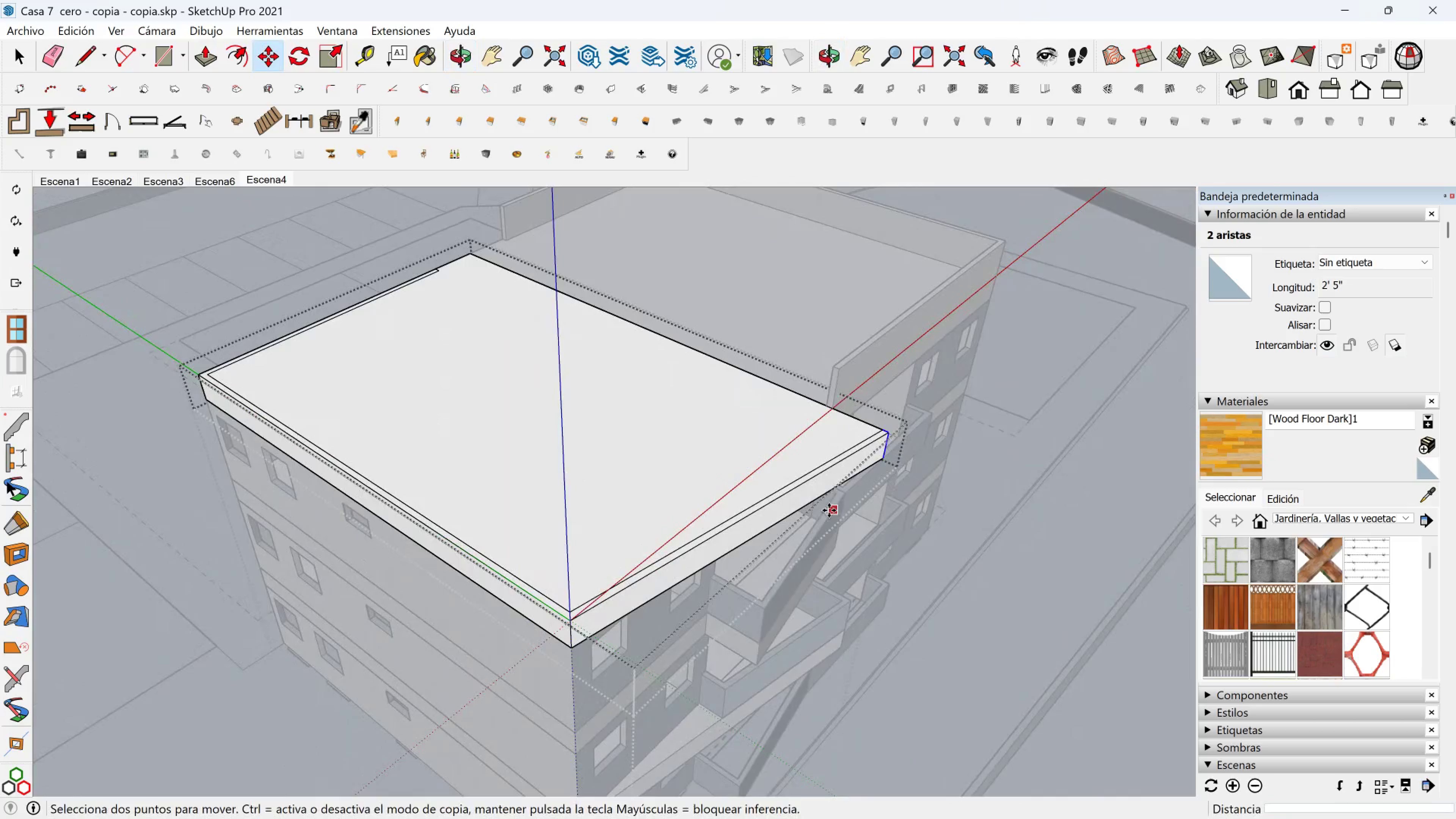 
hold_key(key=ShiftLeft, duration=0.42)
 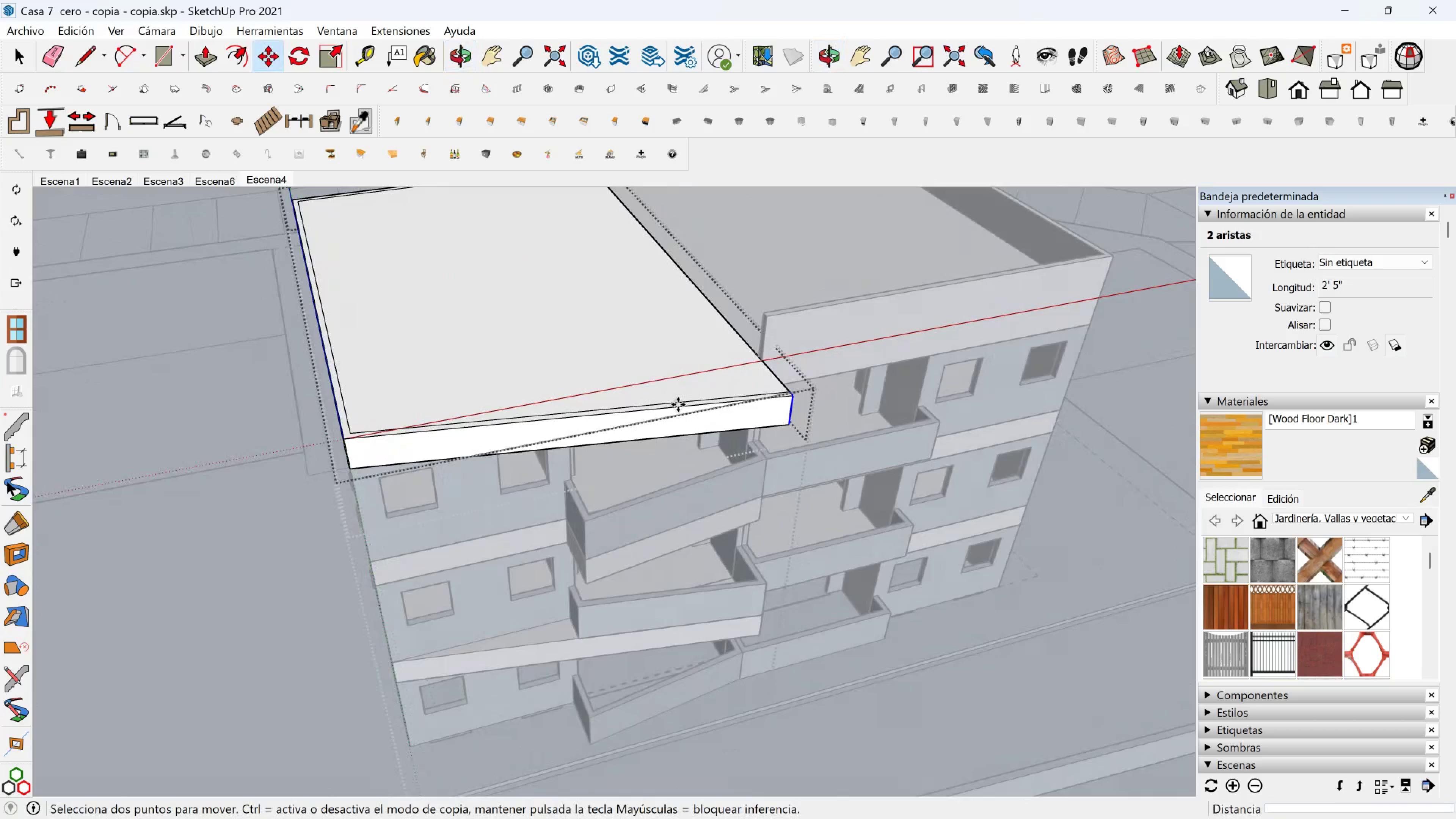 
scroll: coordinate [674, 402], scroll_direction: up, amount: 2.0
 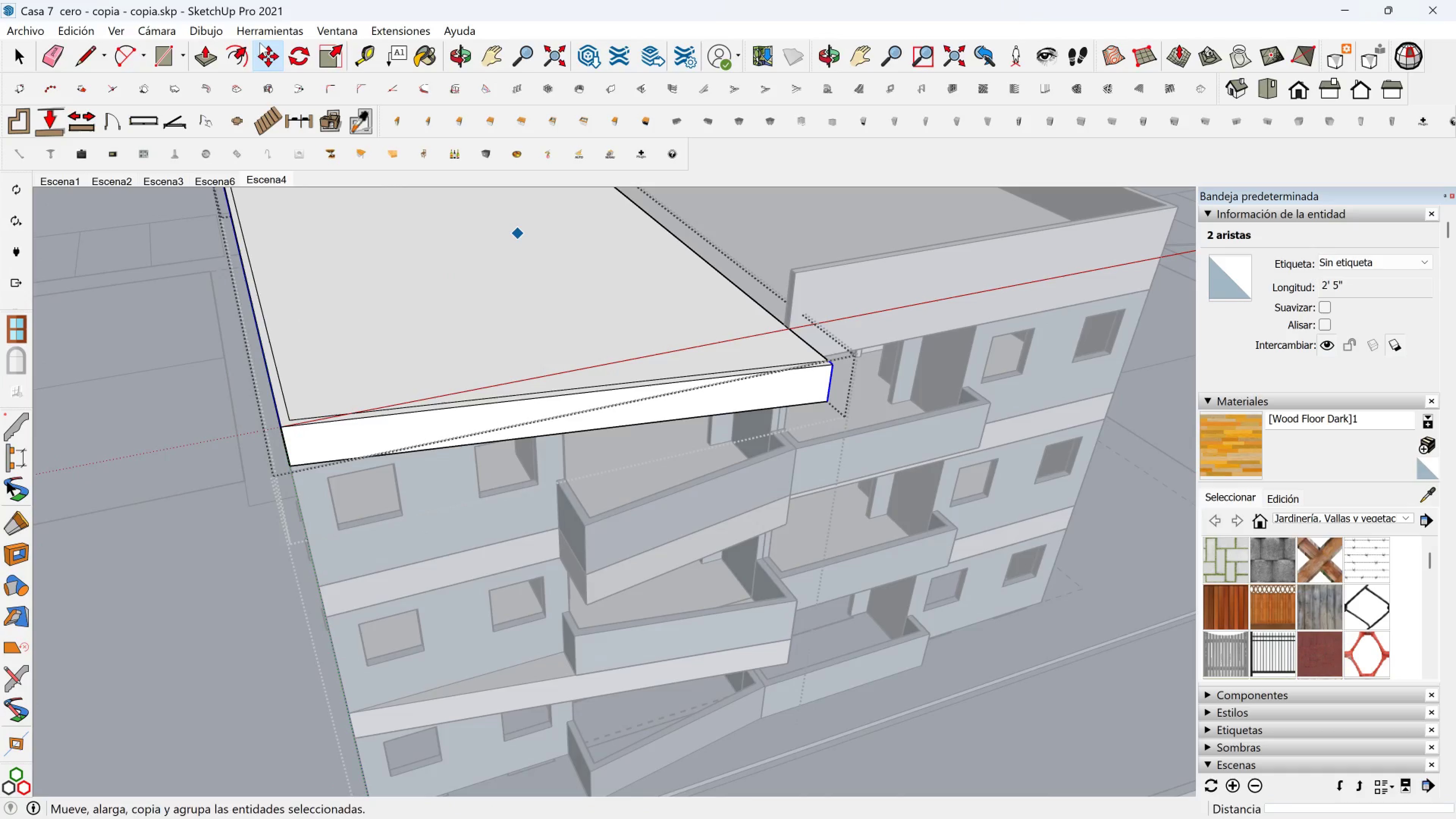 
left_click([208, 58])
 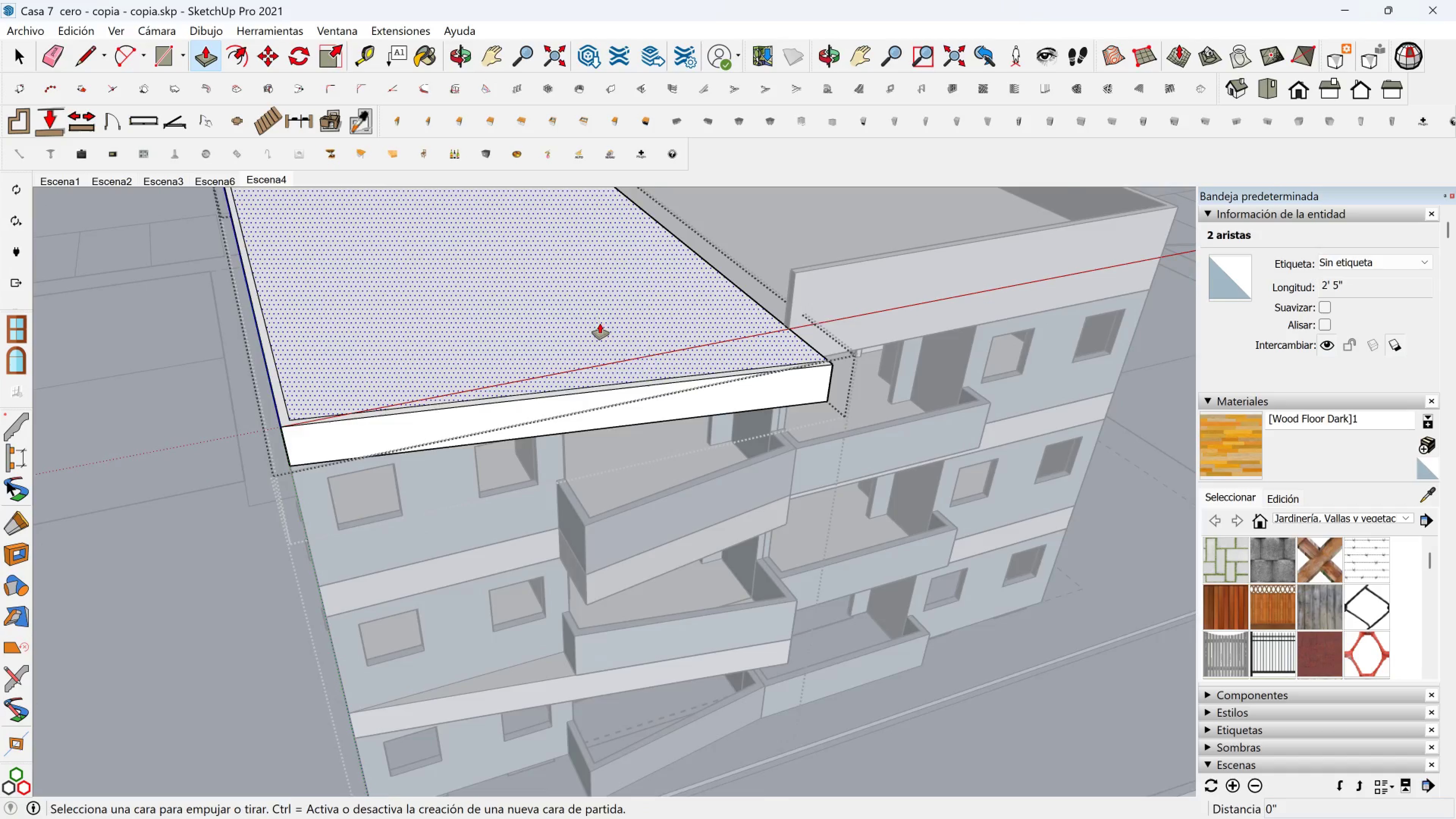 
scroll: coordinate [660, 376], scroll_direction: up, amount: 4.0
 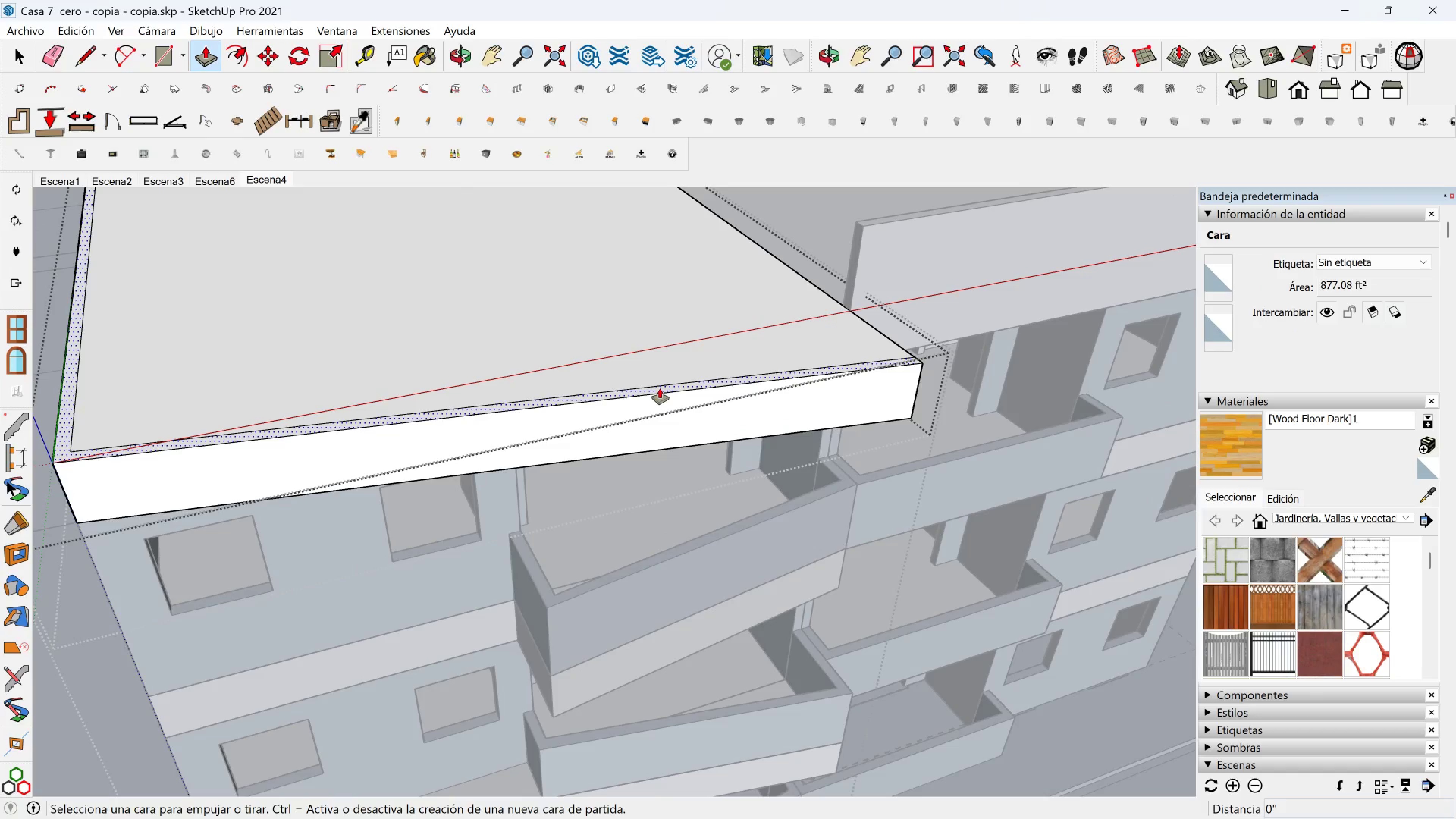 
left_click([660, 388])
 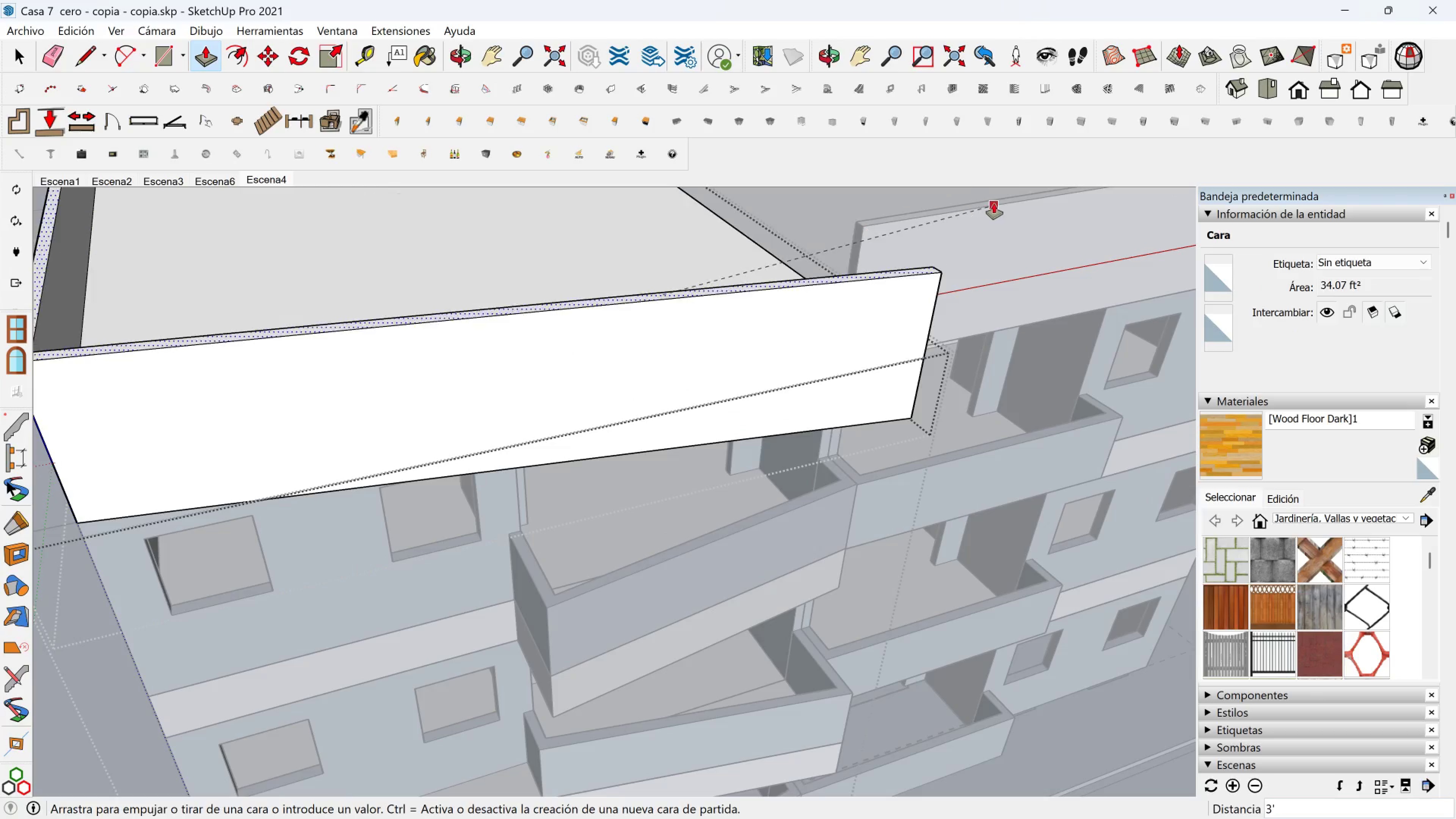 
left_click([994, 203])
 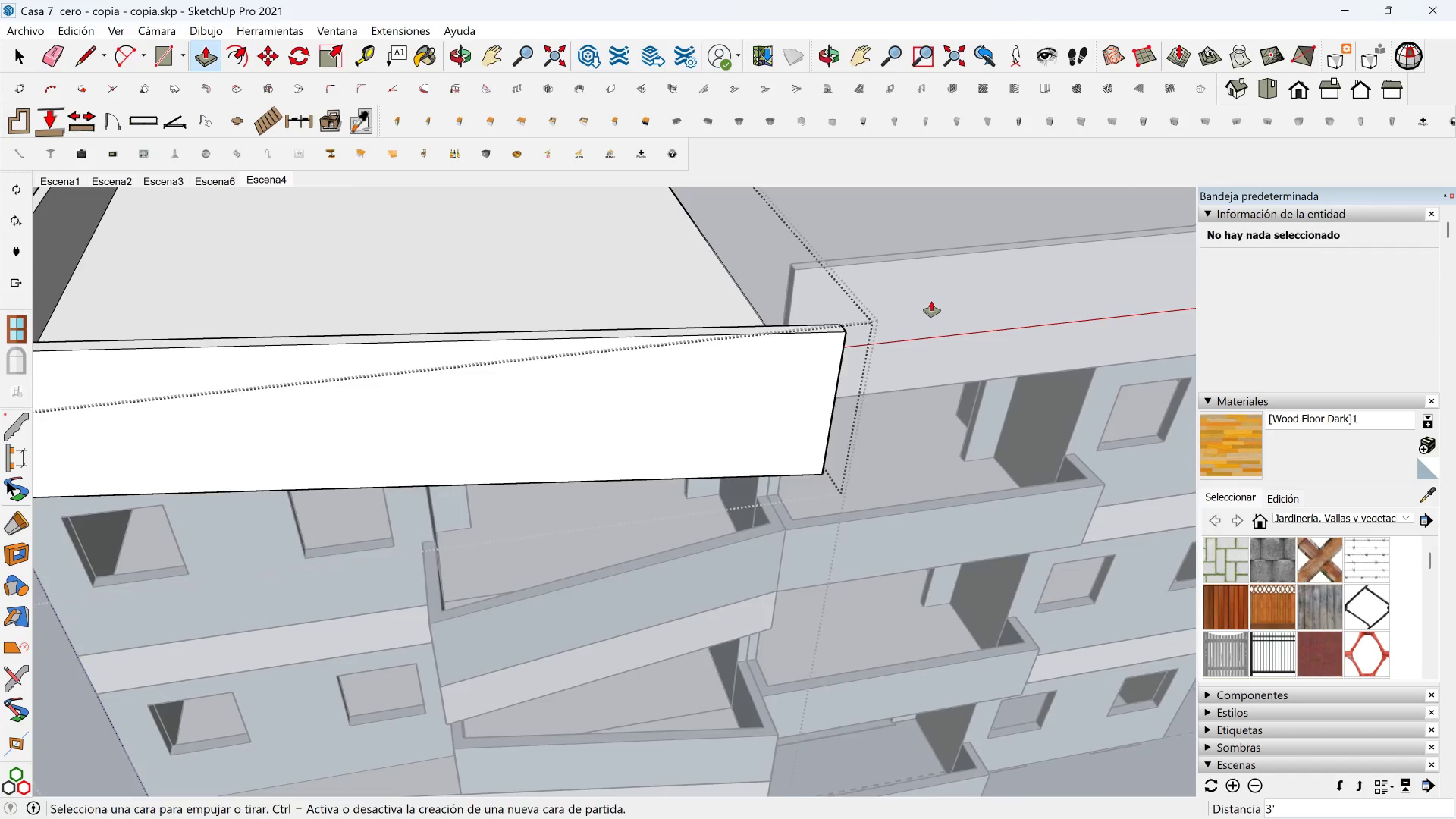 
scroll: coordinate [880, 307], scroll_direction: down, amount: 7.0
 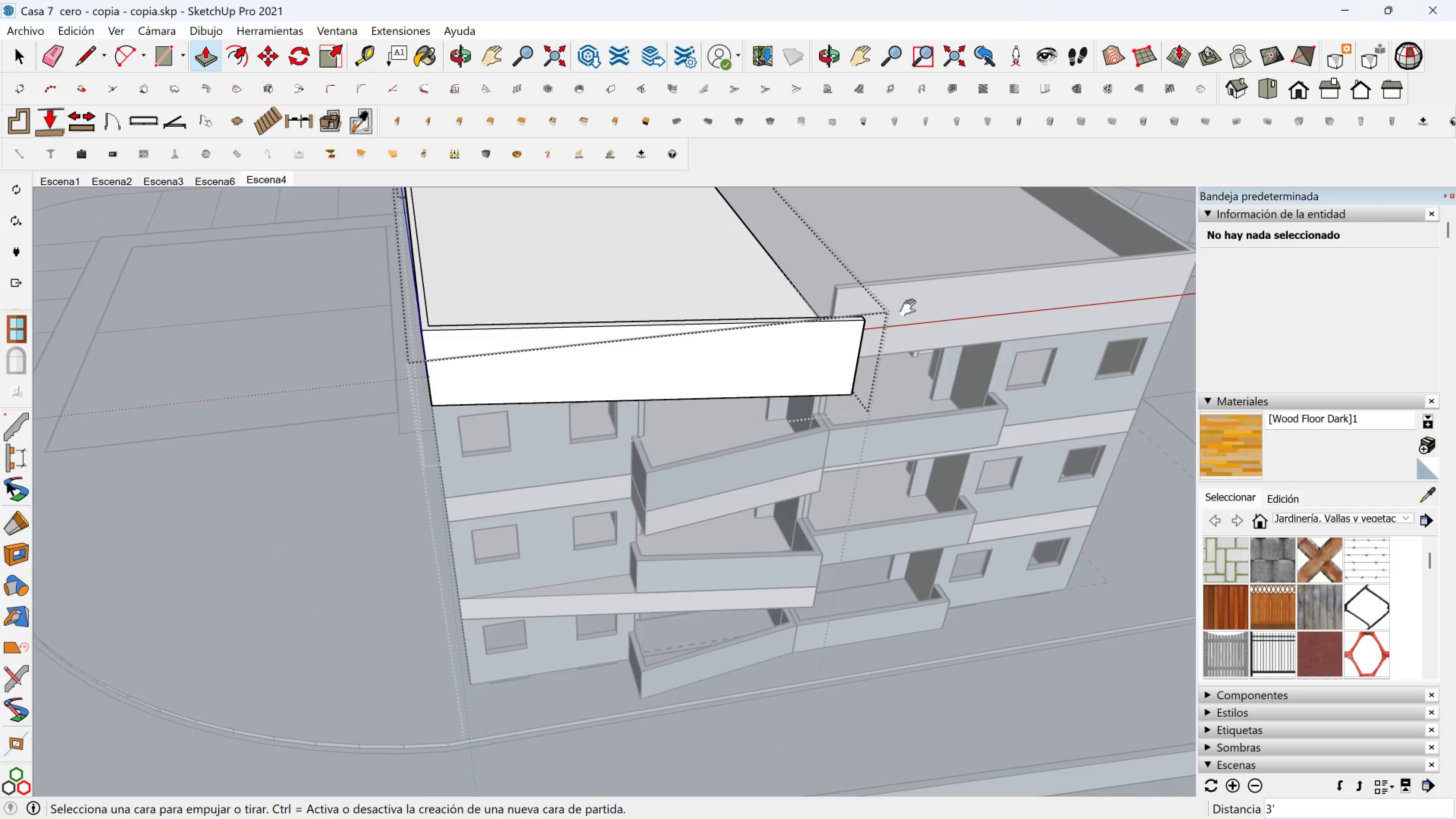 
key(Shift+ShiftLeft)
 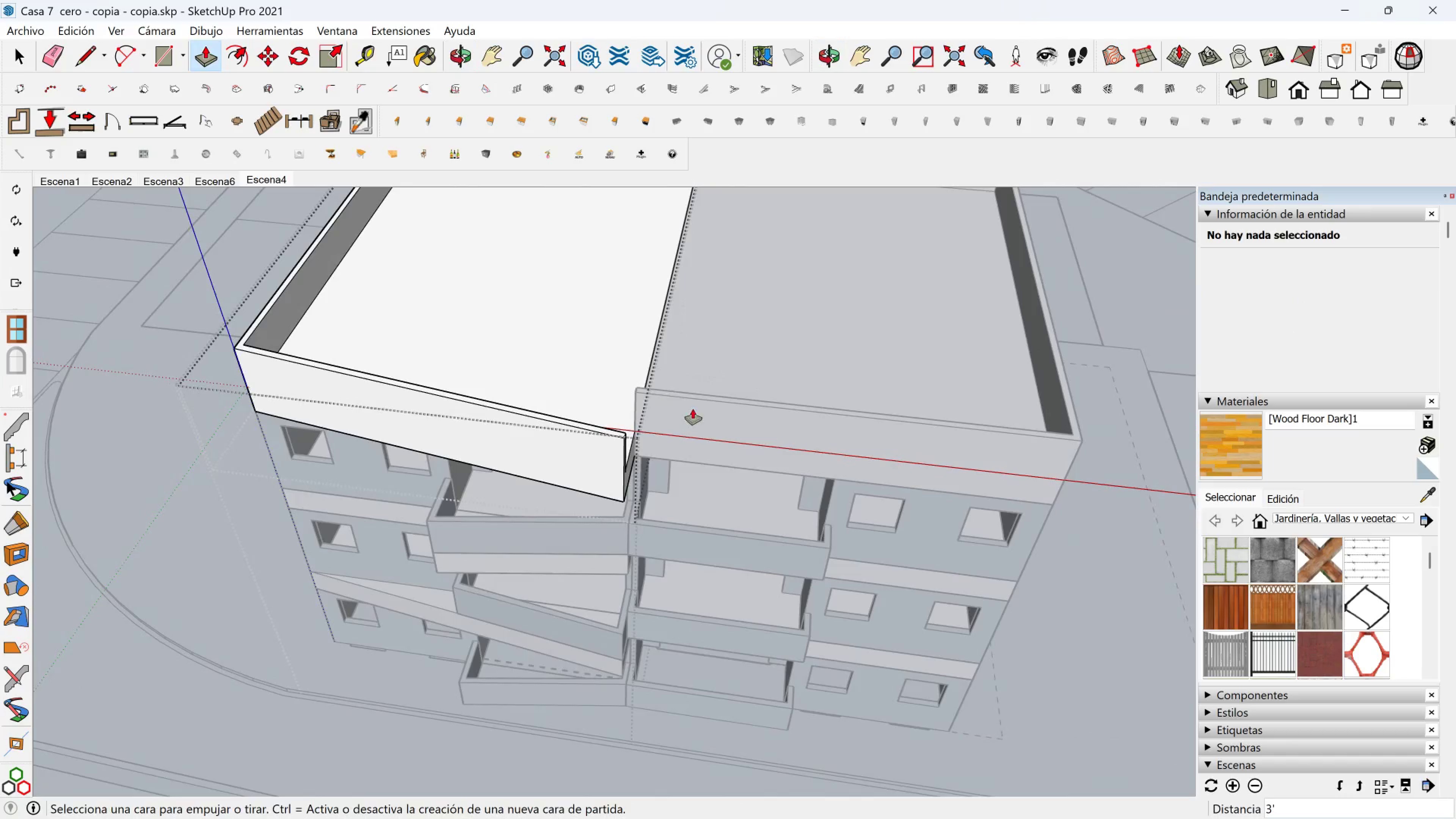 
key(Shift+ShiftLeft)
 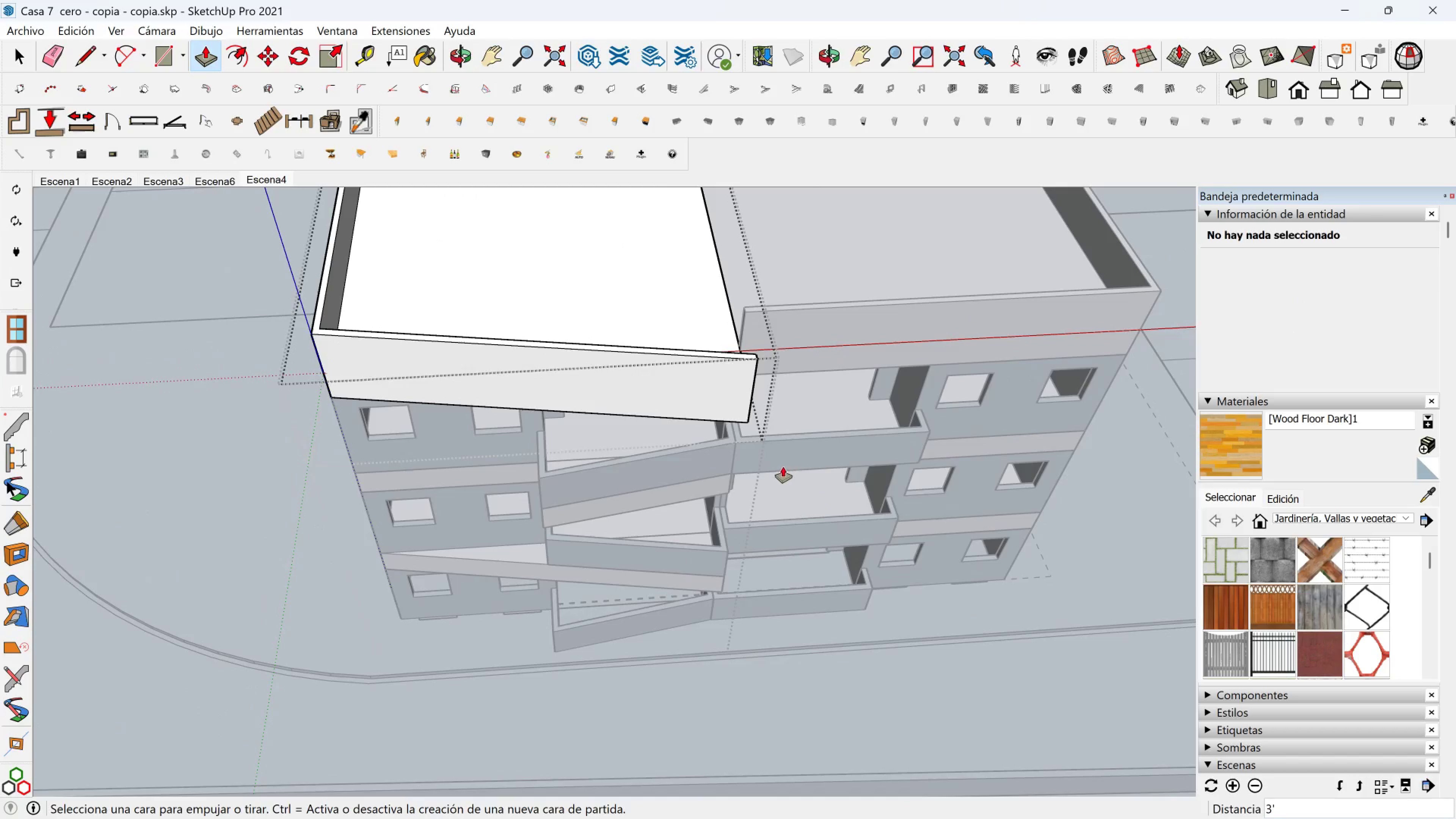 
wait(5.63)
 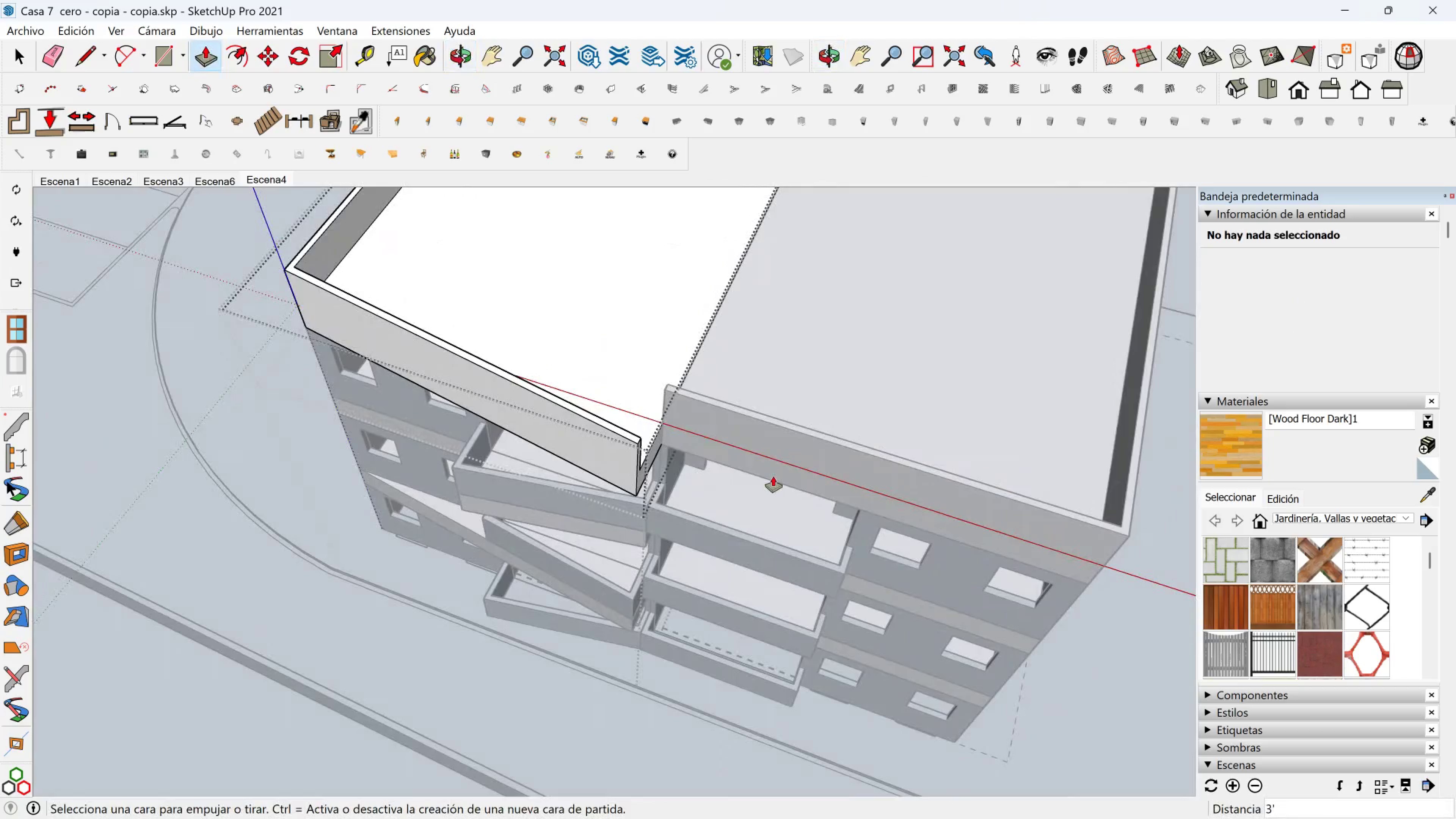 
hold_key(key=ShiftLeft, duration=1.38)
 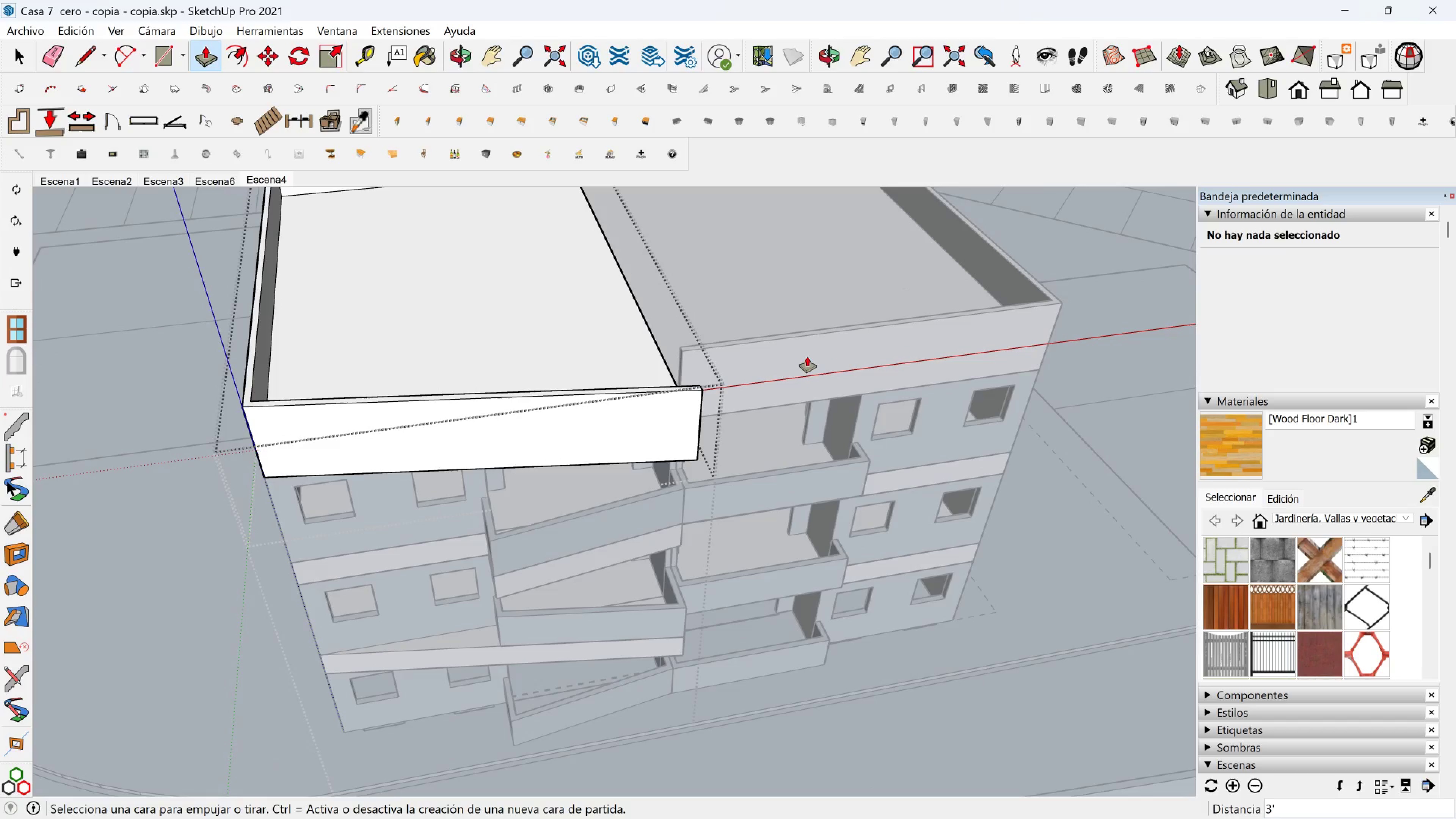 
wait(11.87)
 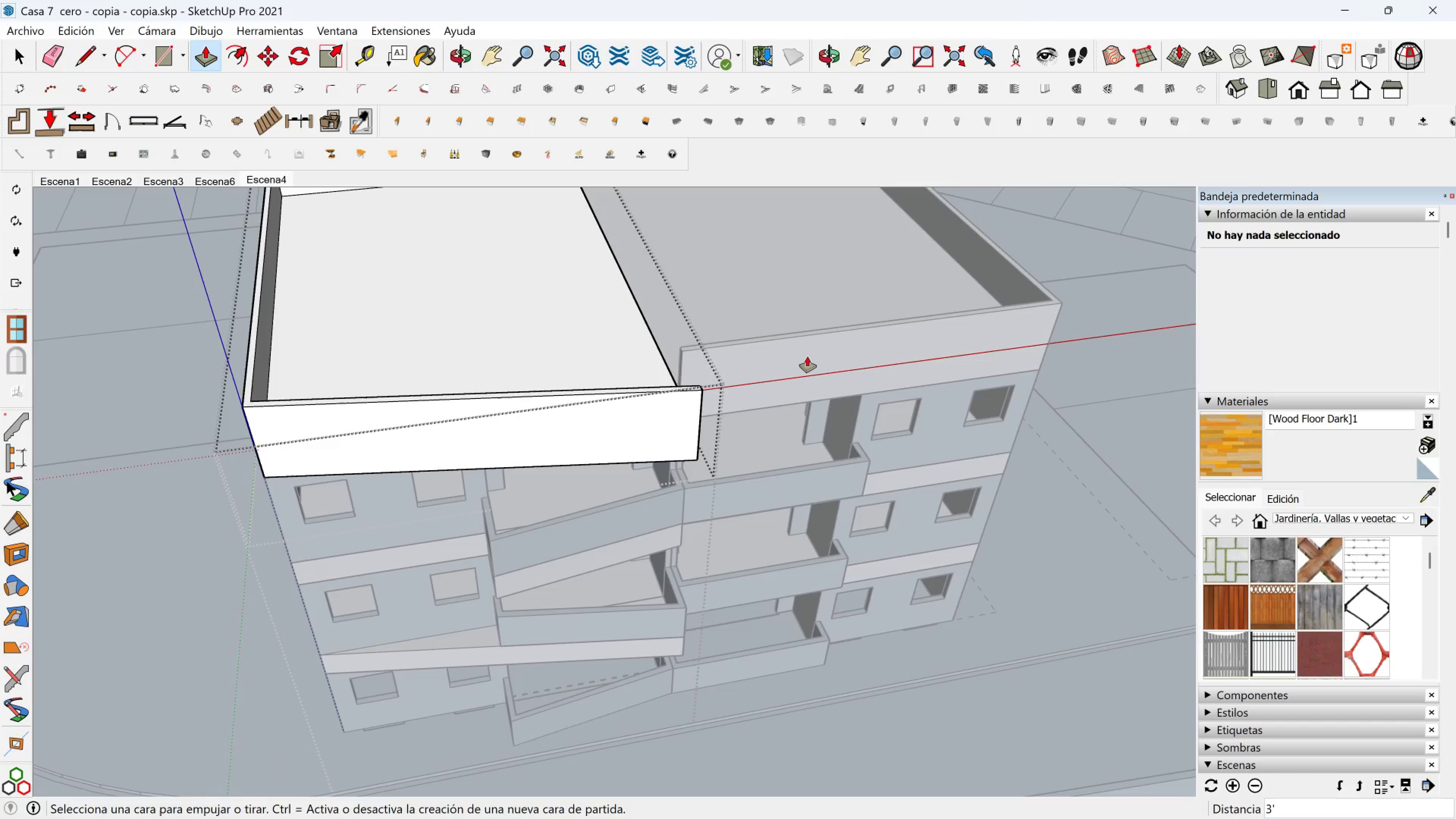 
hold_key(key=ShiftLeft, duration=0.53)
 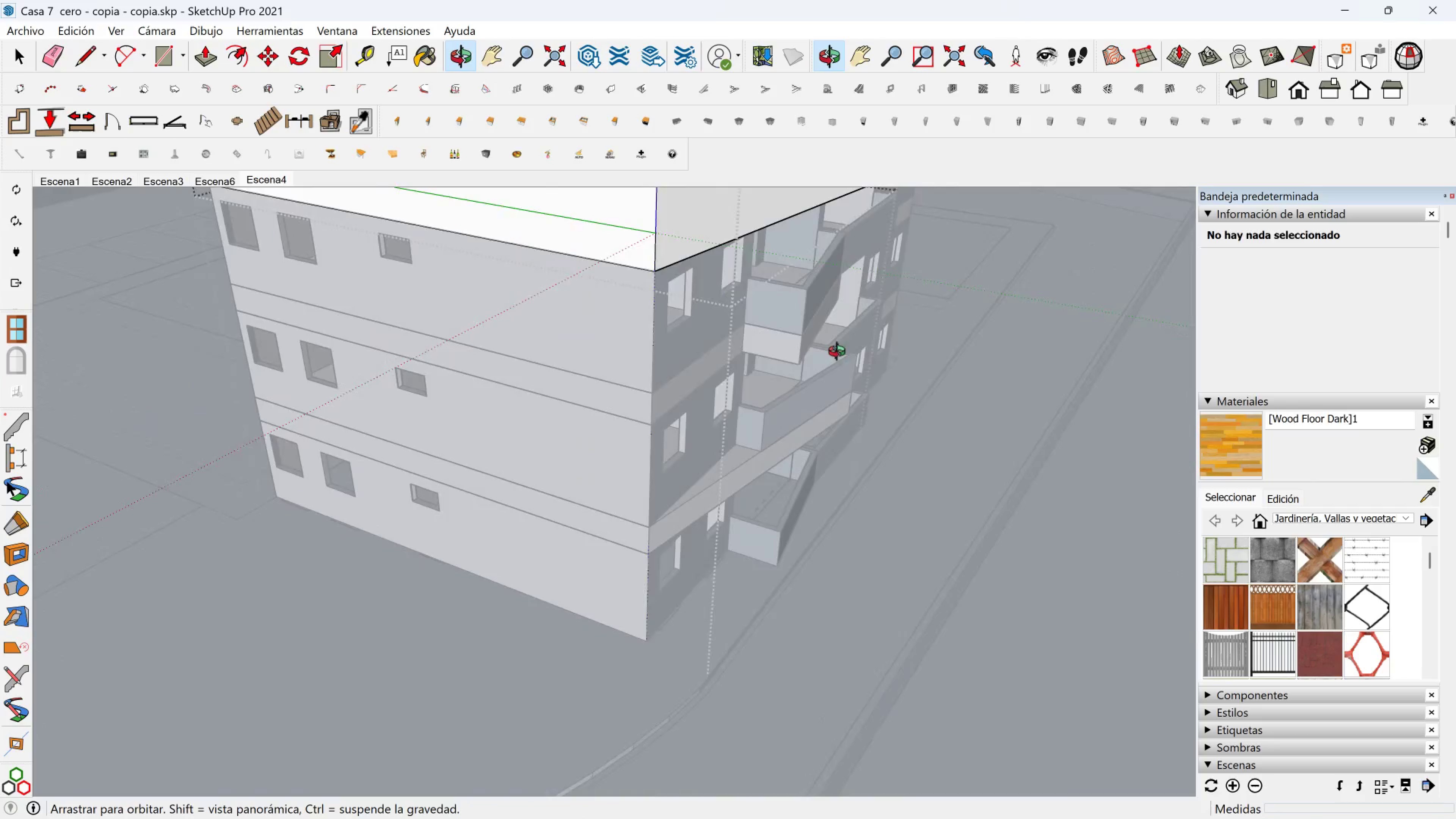 
hold_key(key=ShiftLeft, duration=0.68)
 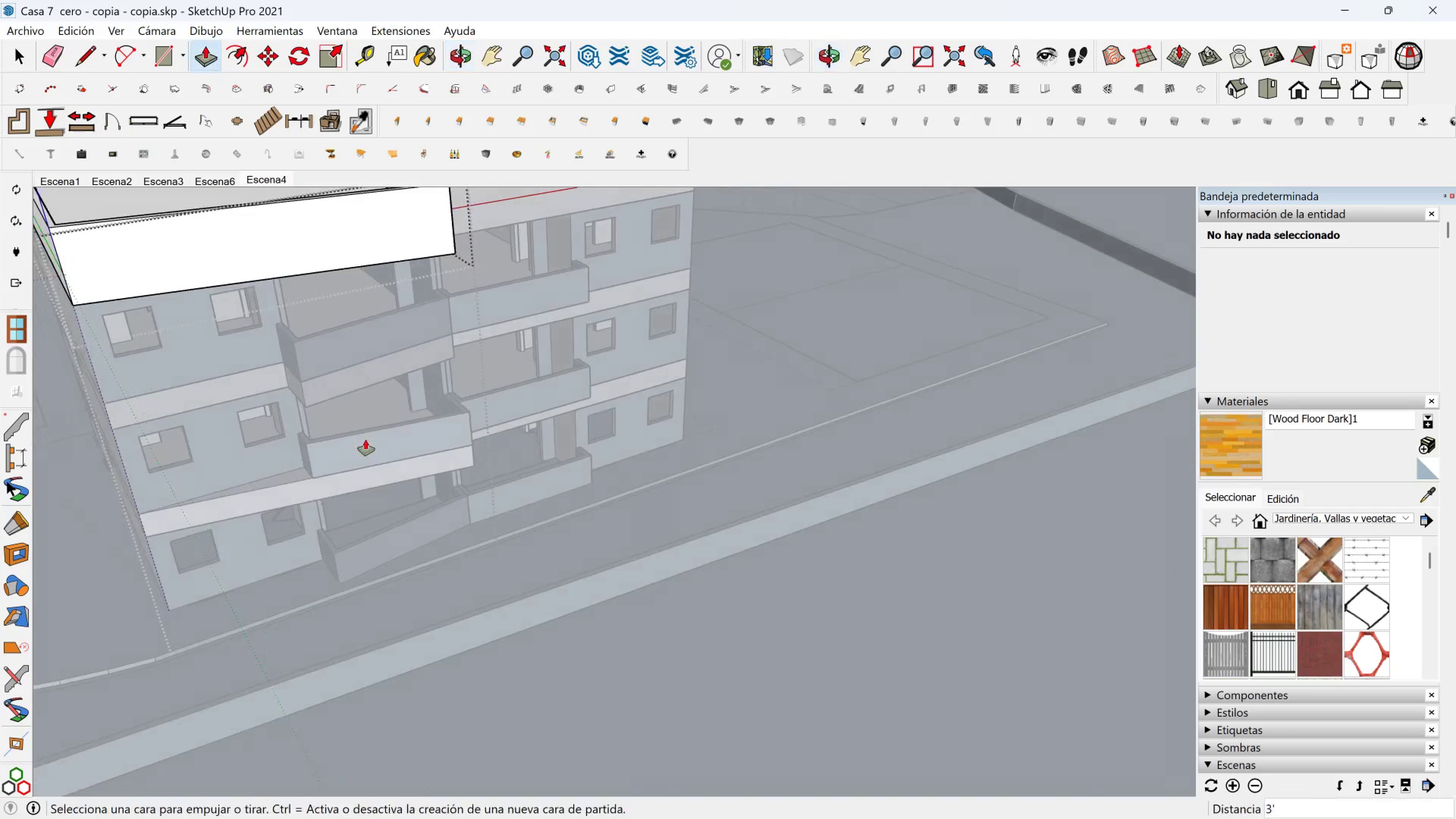 
hold_key(key=ShiftLeft, duration=0.4)
 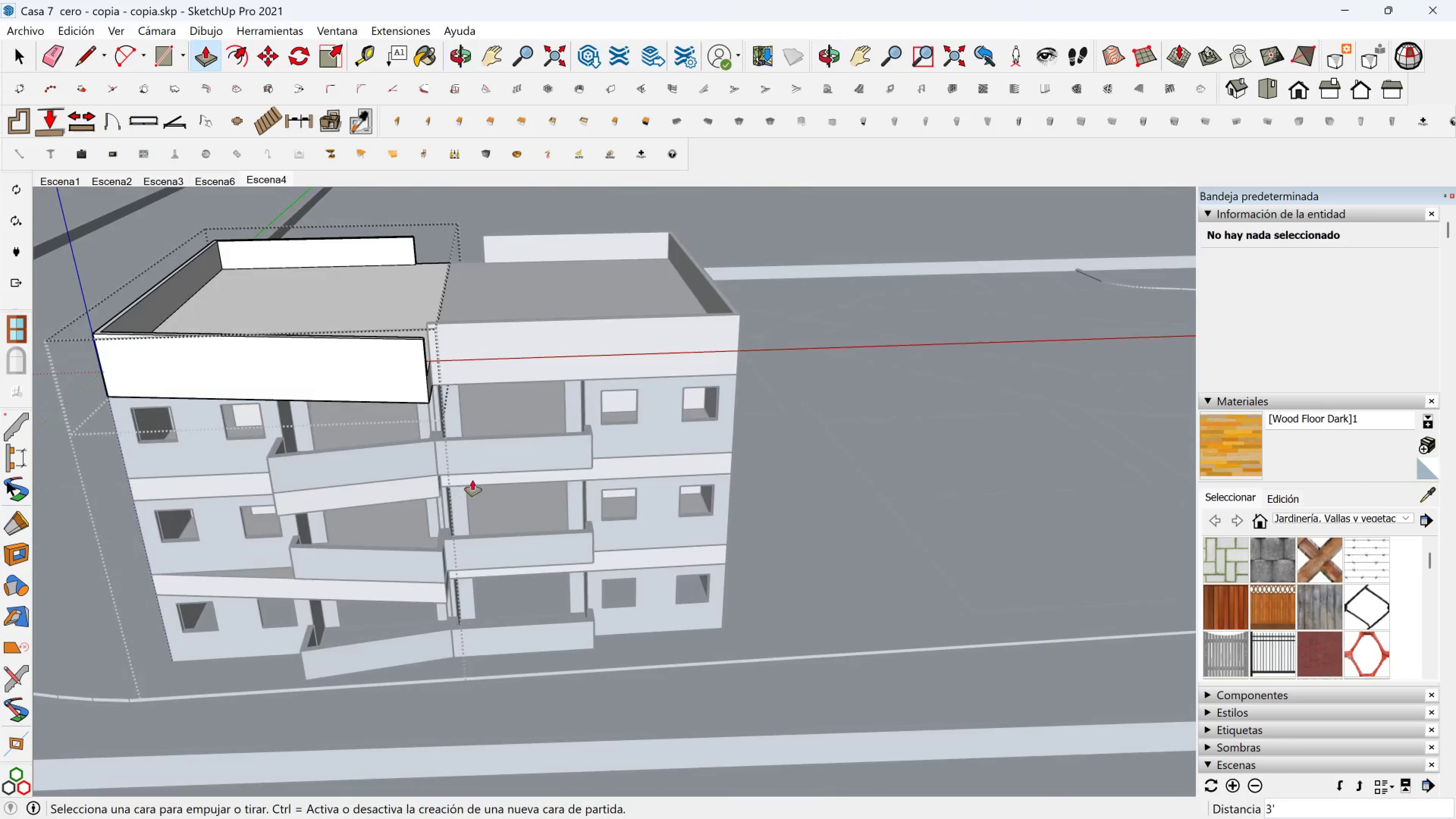 
key(Space)
 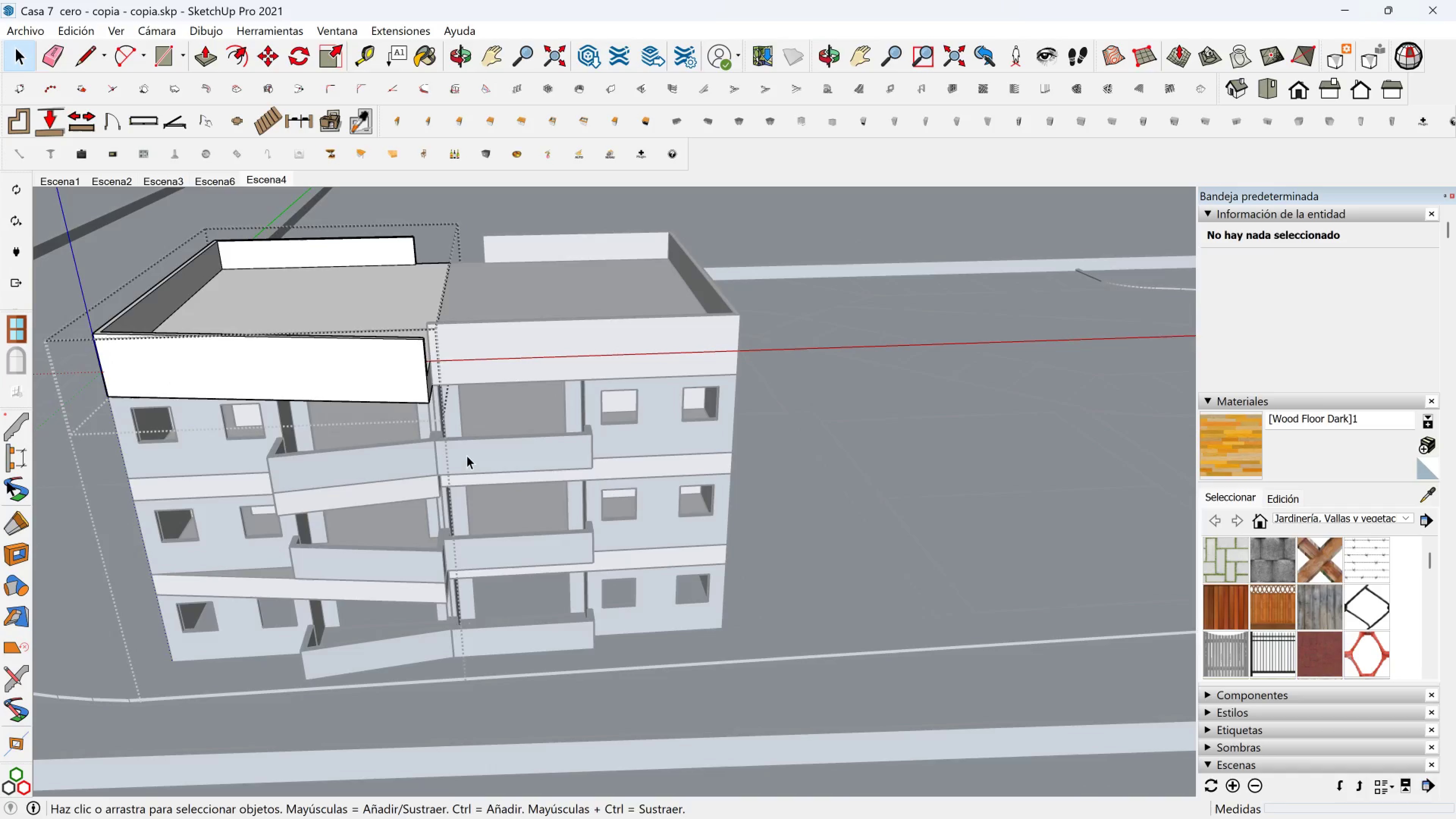 
scroll: coordinate [463, 451], scroll_direction: down, amount: 2.0
 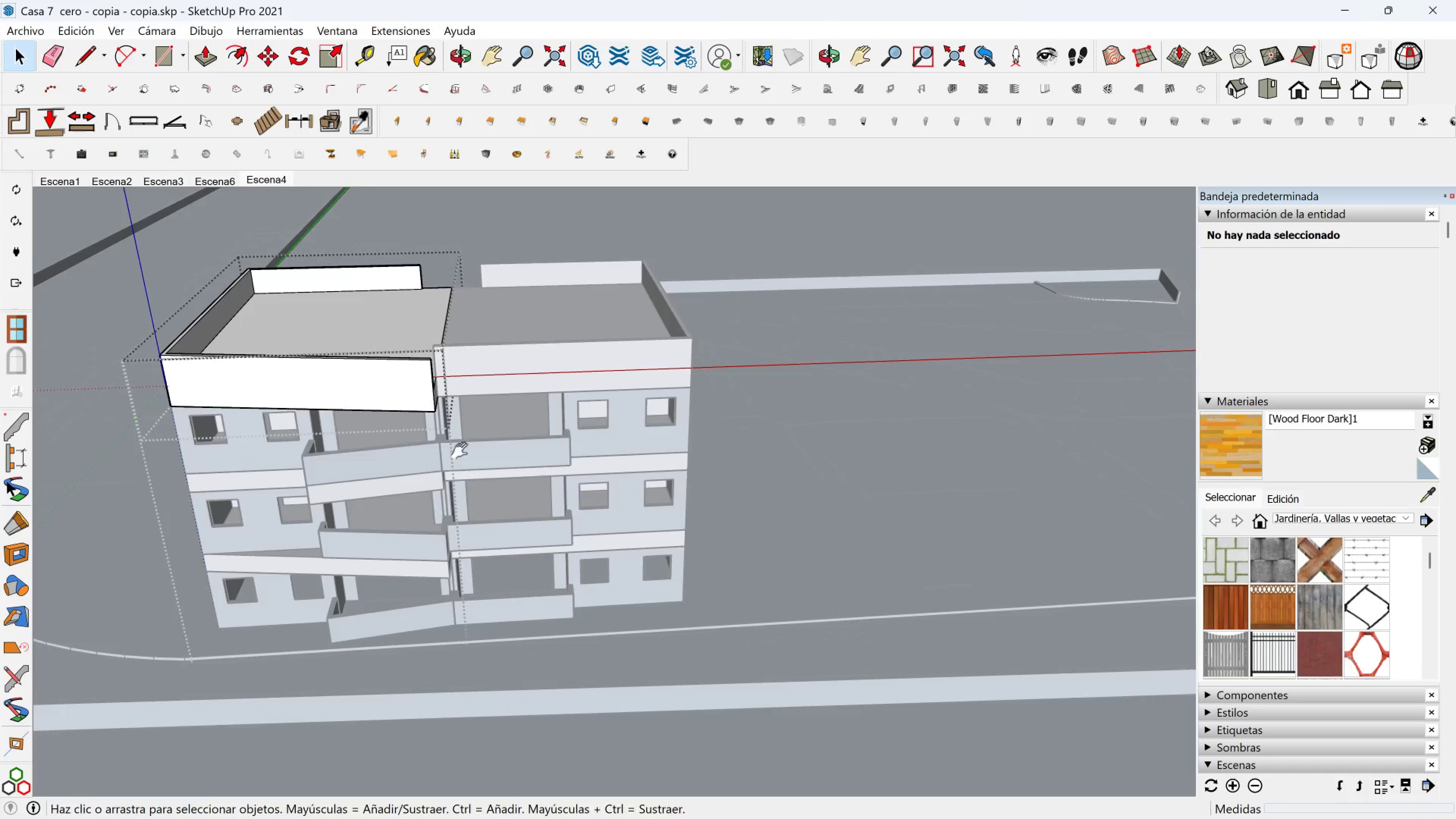 
key(Shift+ShiftLeft)
 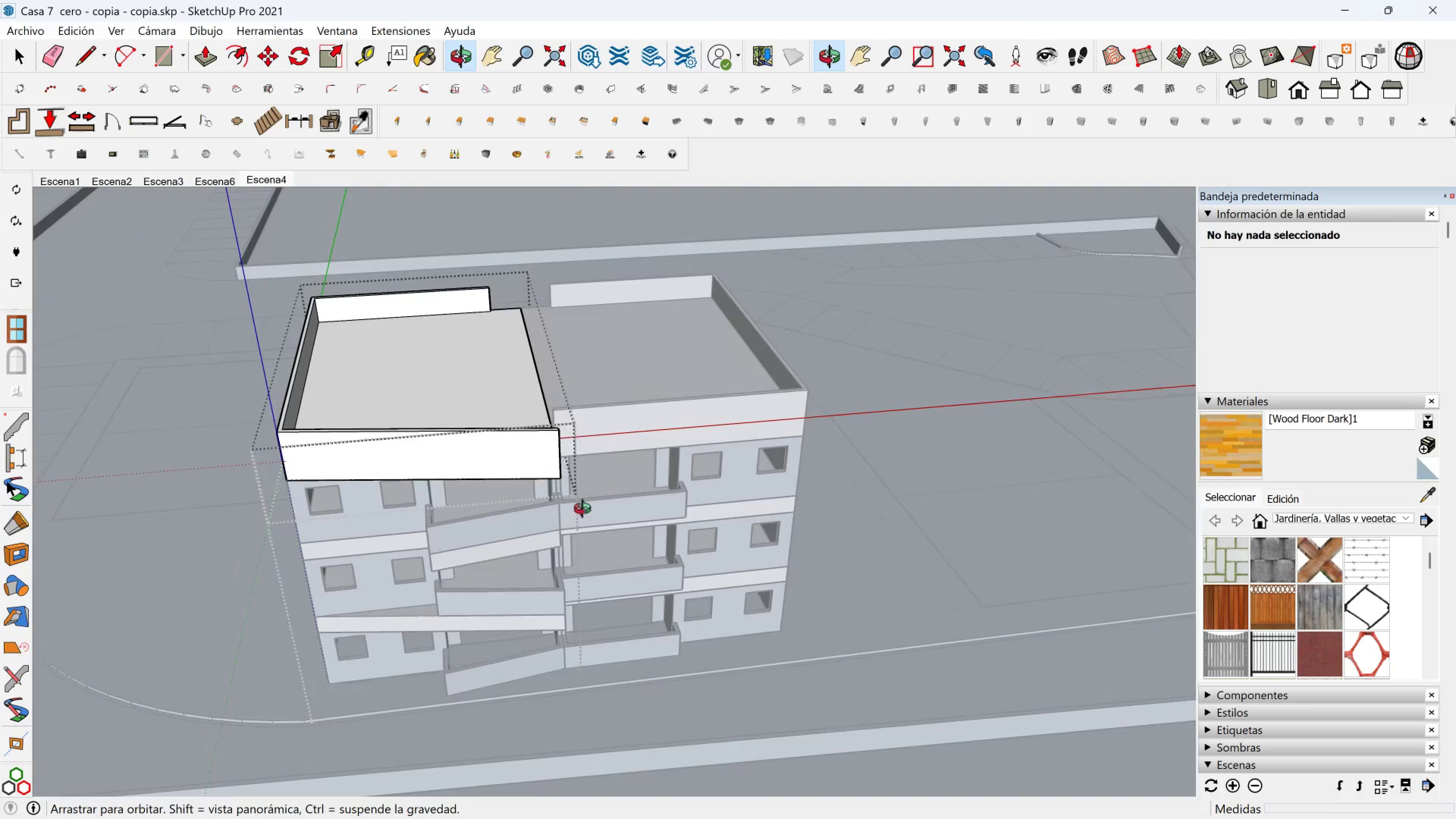 
key(Shift+ShiftLeft)
 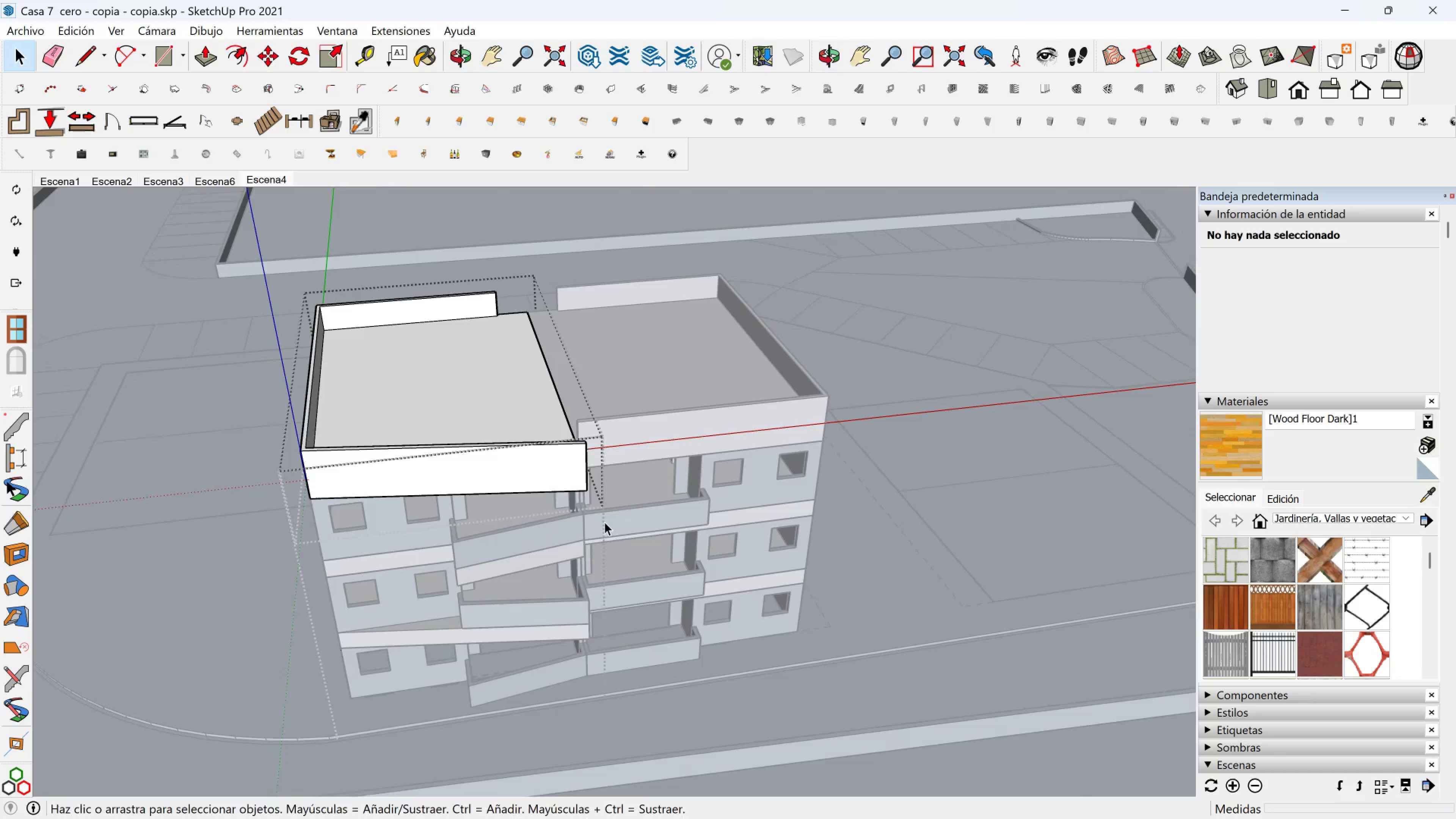 
left_click([599, 525])
 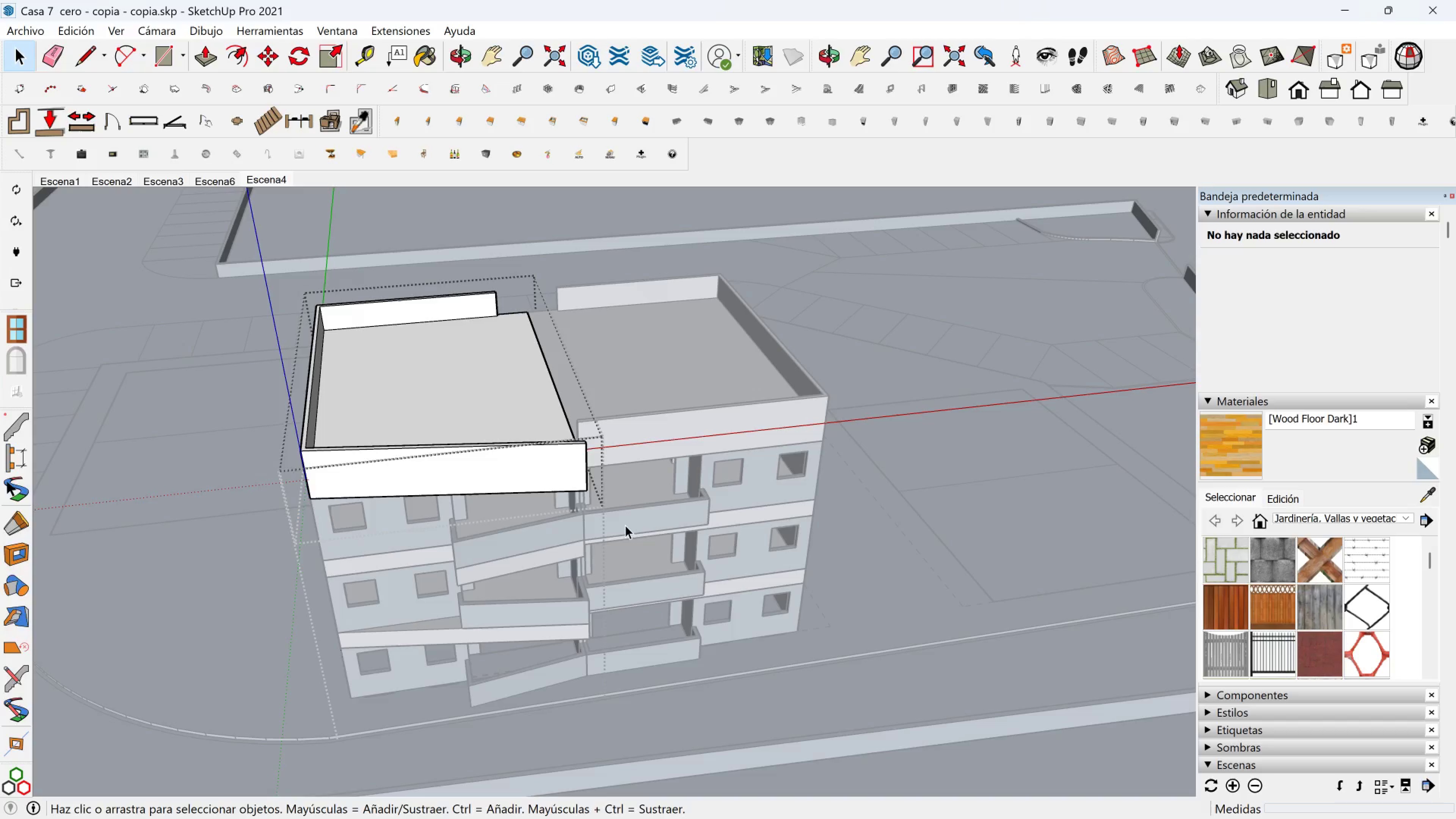 
key(Escape)
 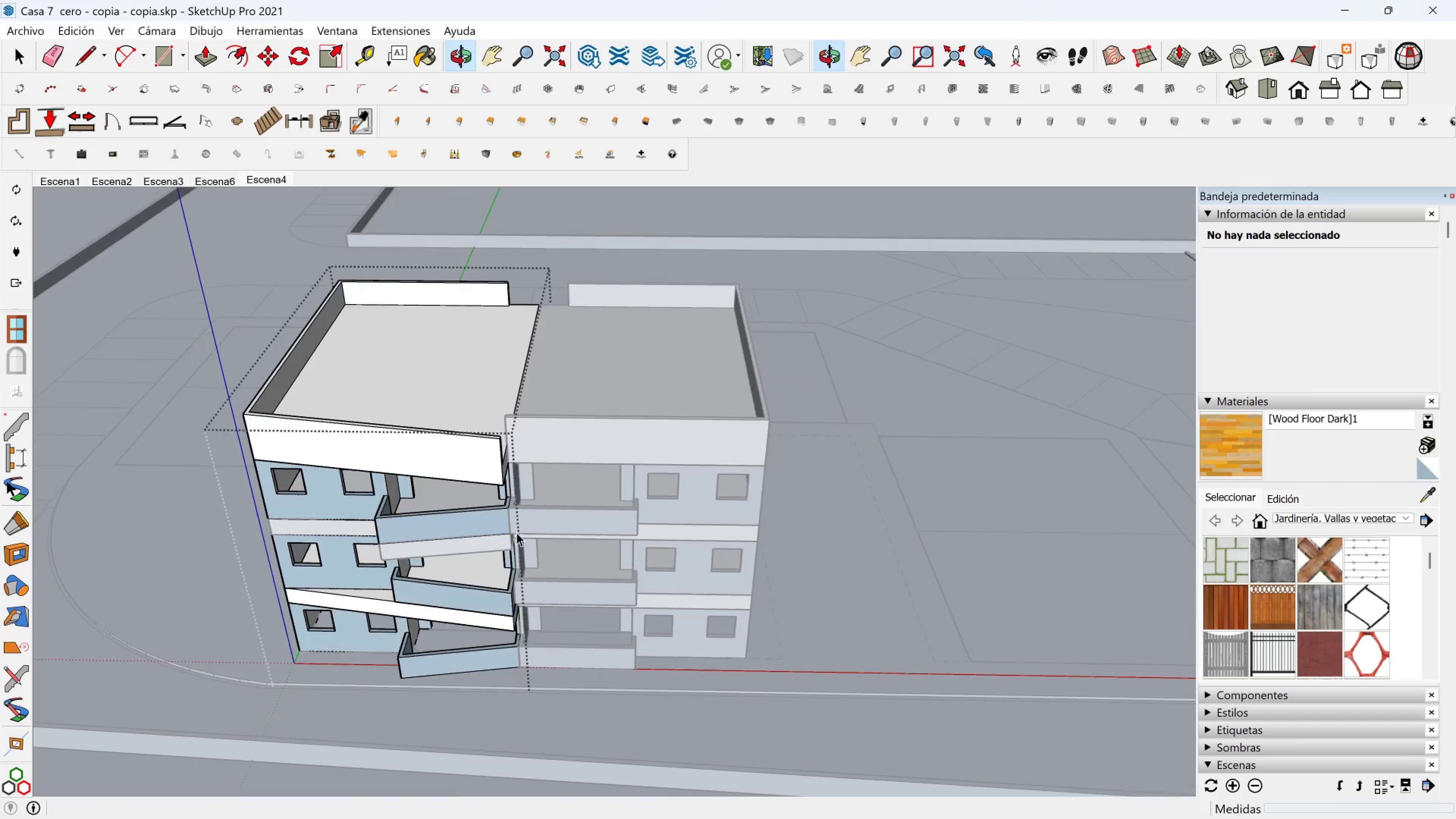 
scroll: coordinate [481, 531], scroll_direction: up, amount: 3.0
 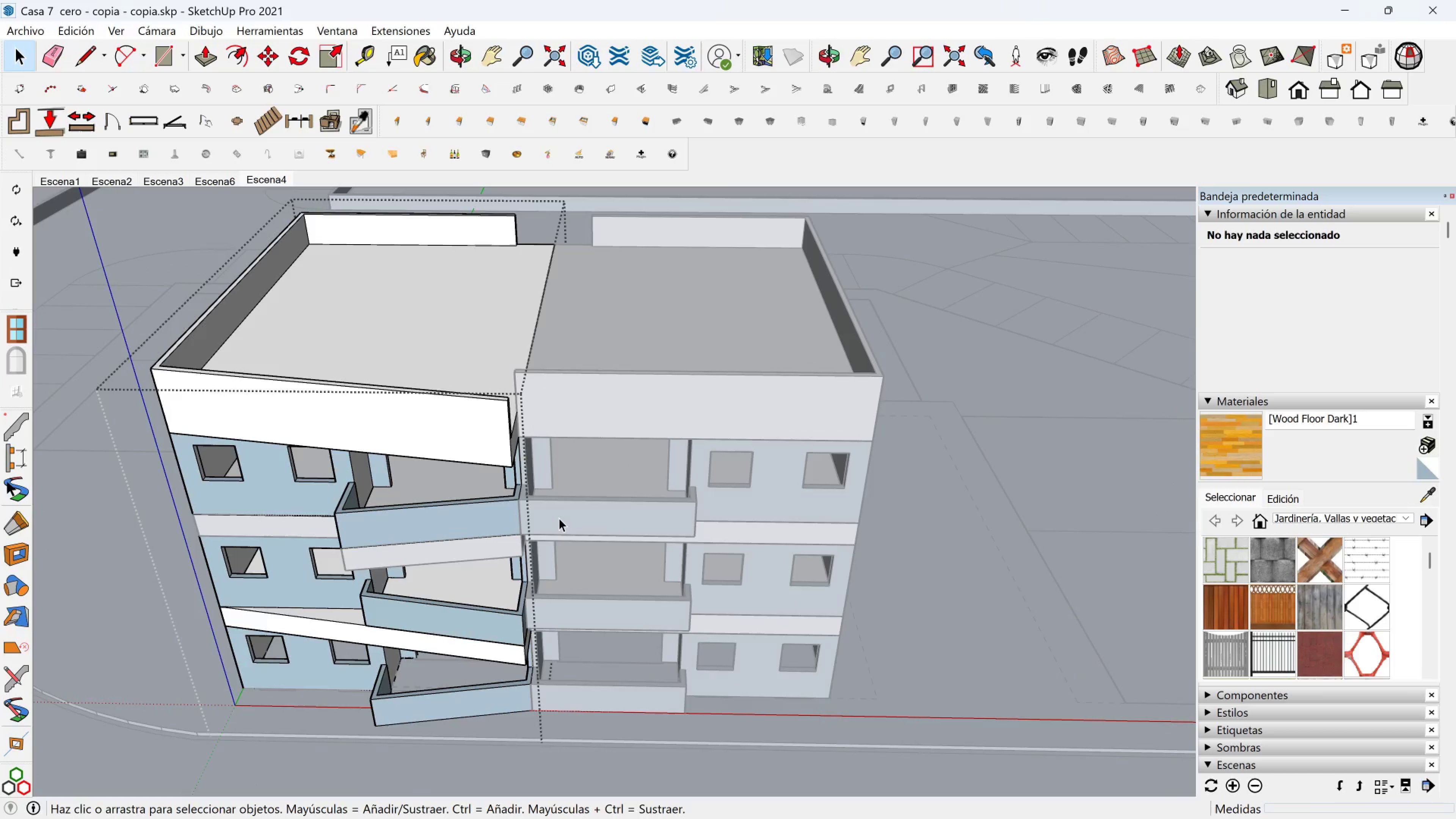 
left_click([559, 518])
 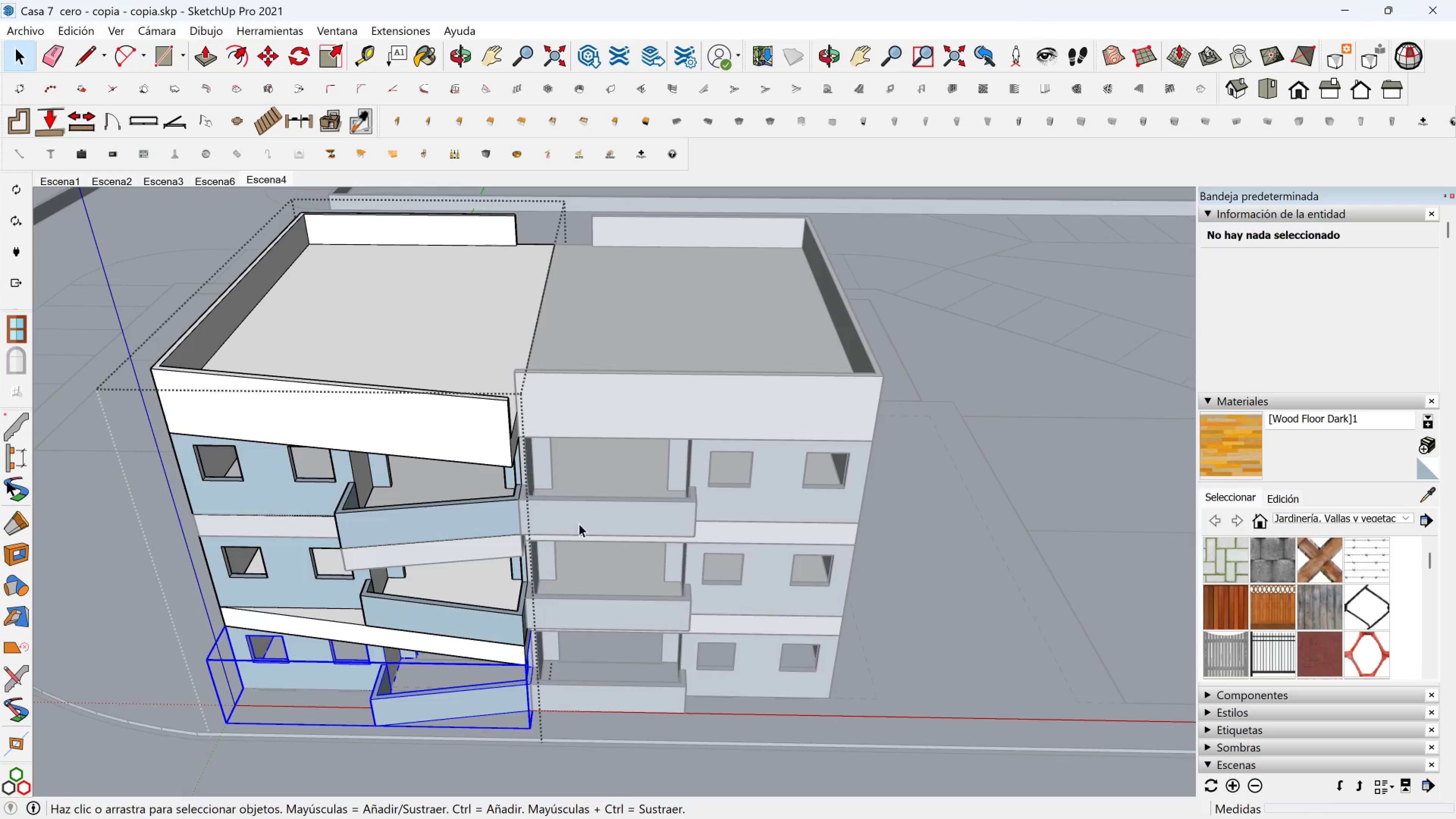 
hold_key(key=ShiftLeft, duration=0.3)
 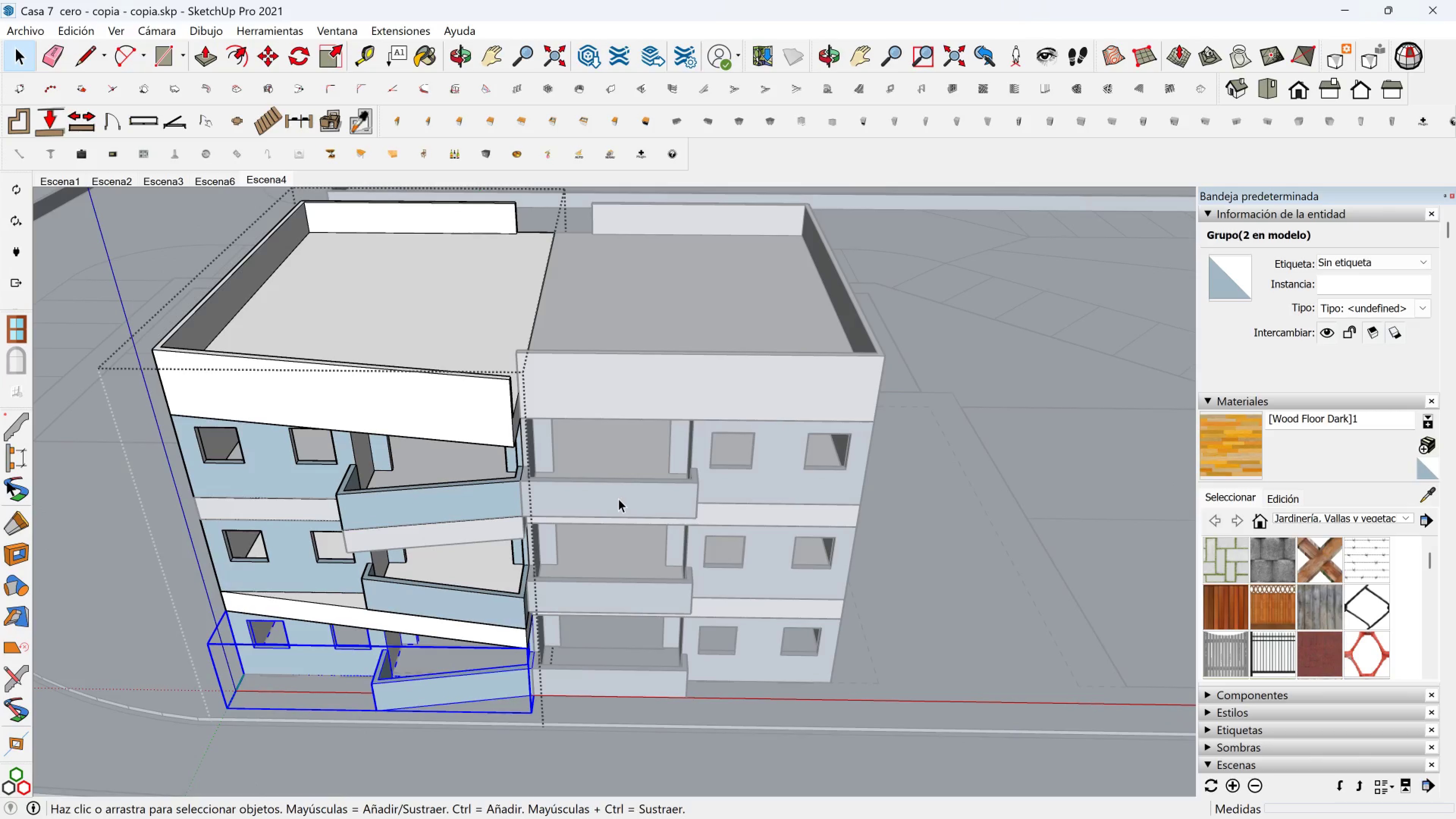 
key(Escape)
 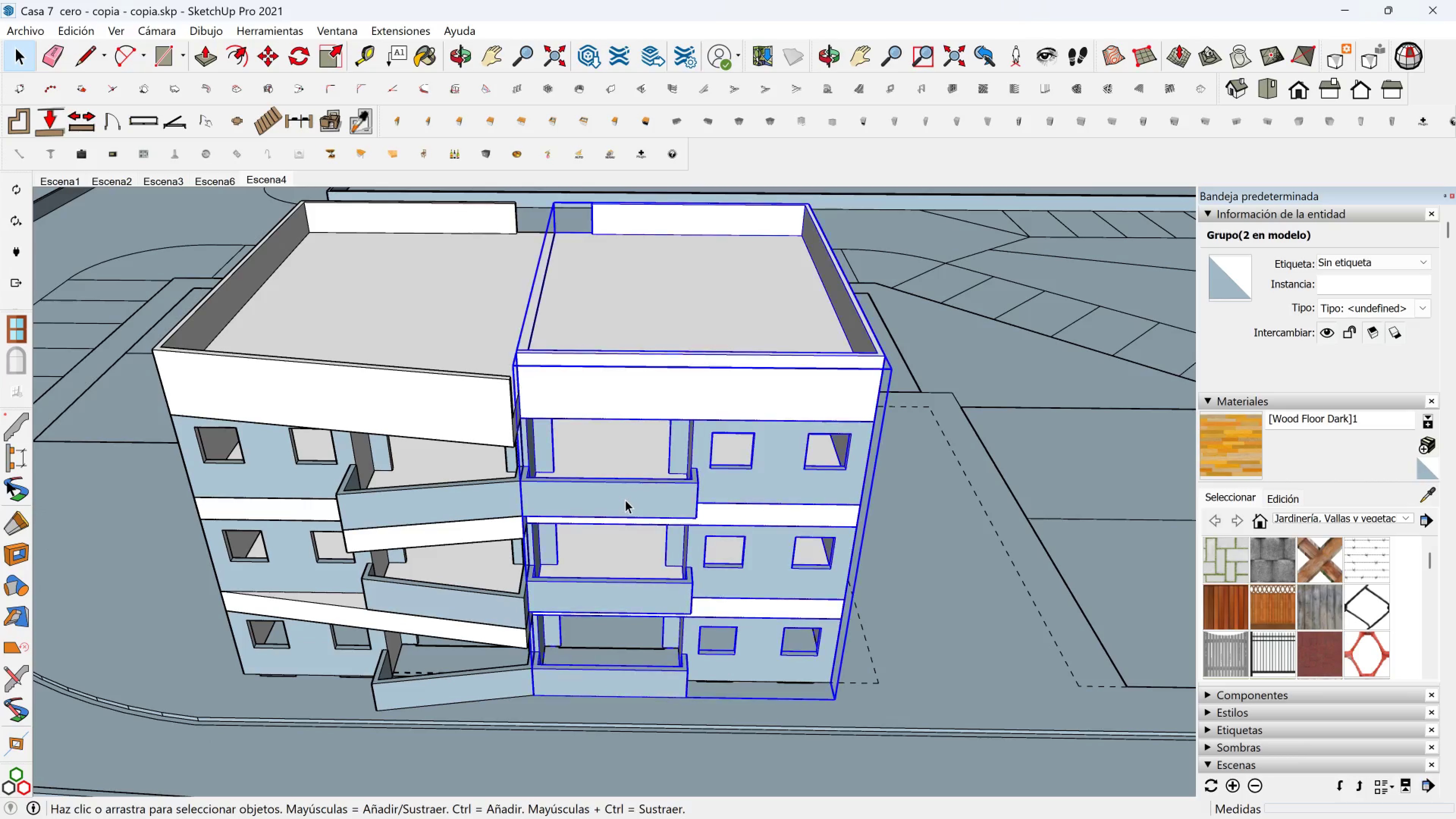 
left_click([618, 499])
 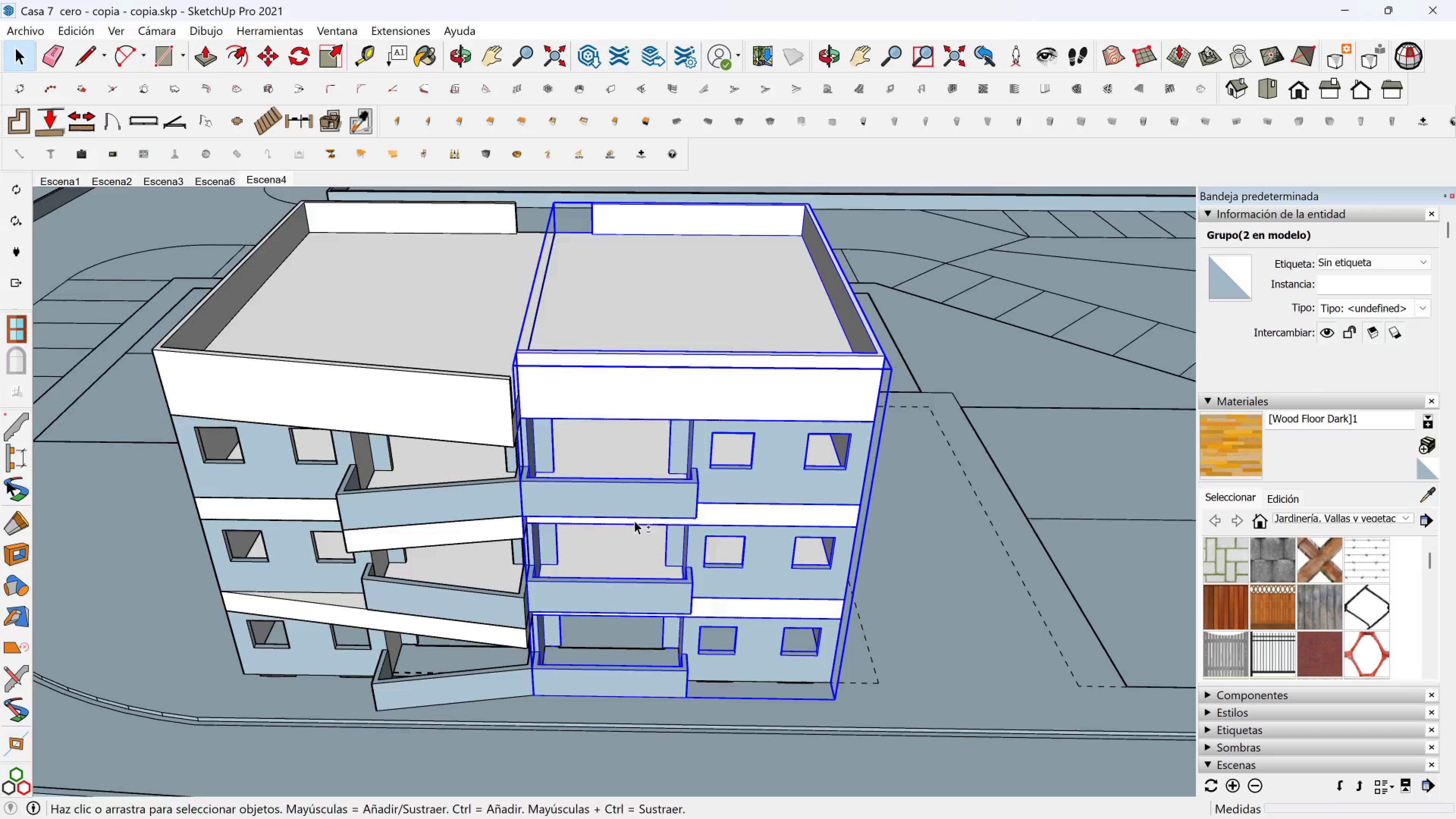 
scroll: coordinate [634, 518], scroll_direction: down, amount: 1.0
 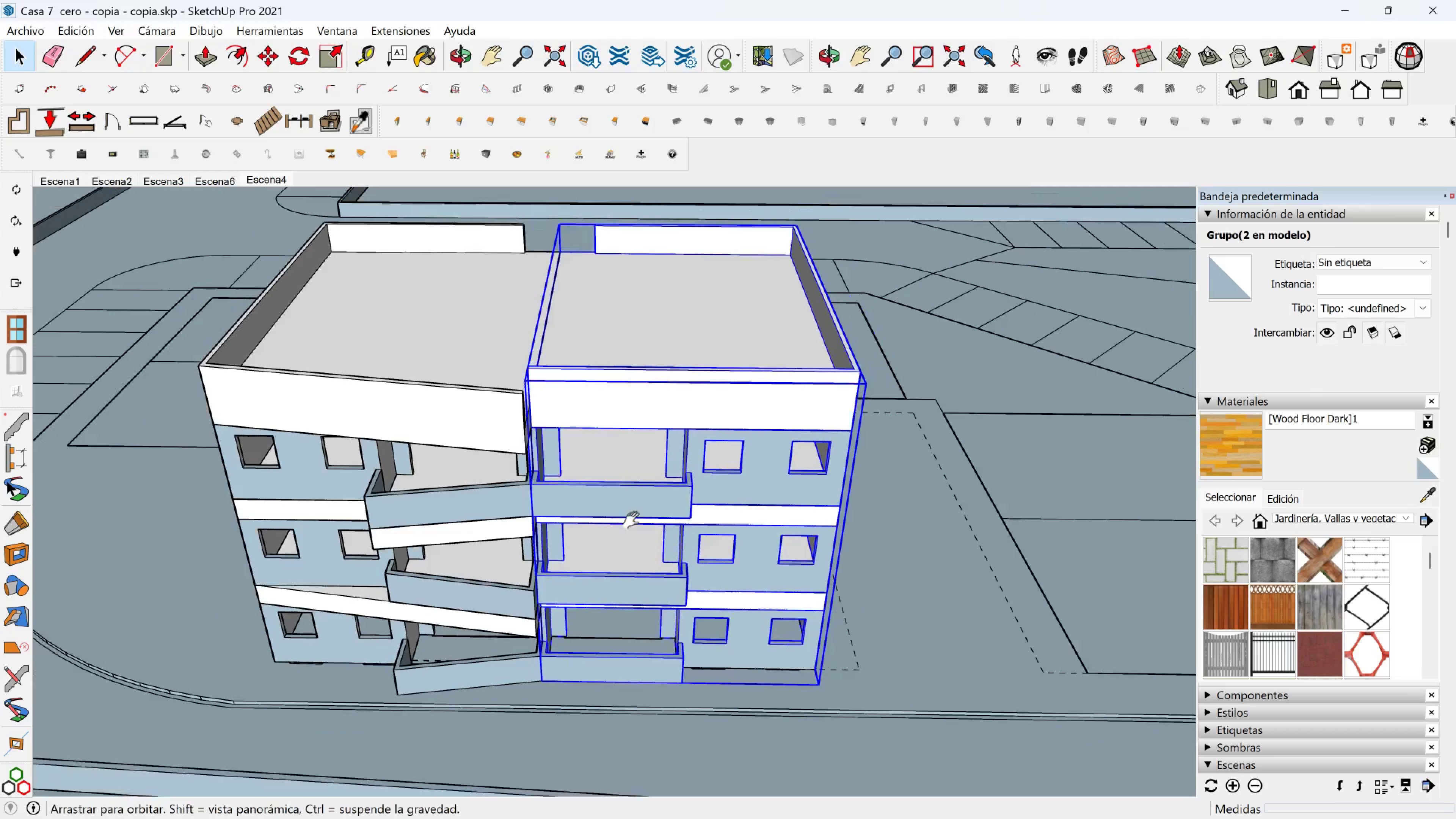 
hold_key(key=ShiftLeft, duration=0.38)
 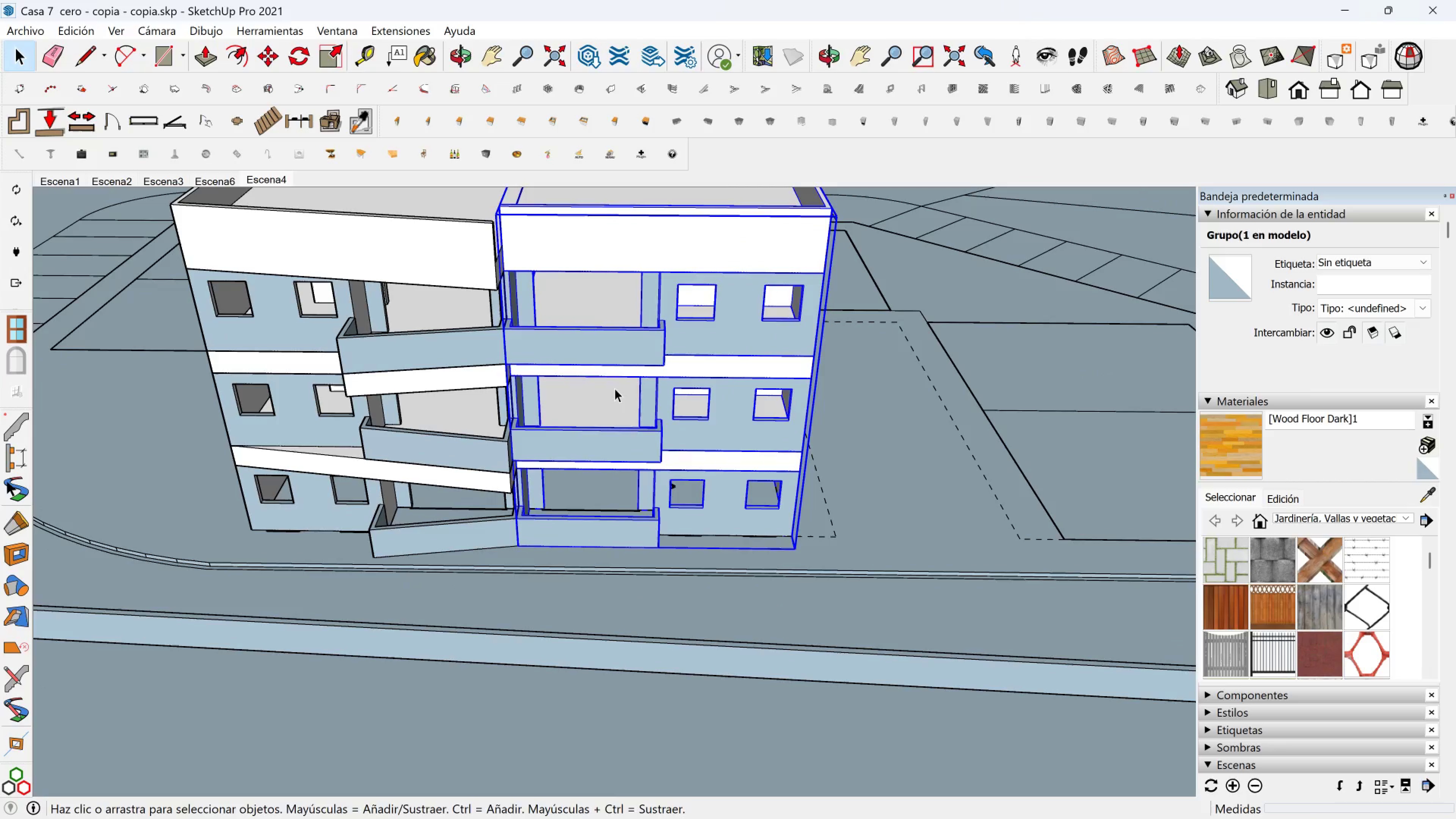 
key(M)
 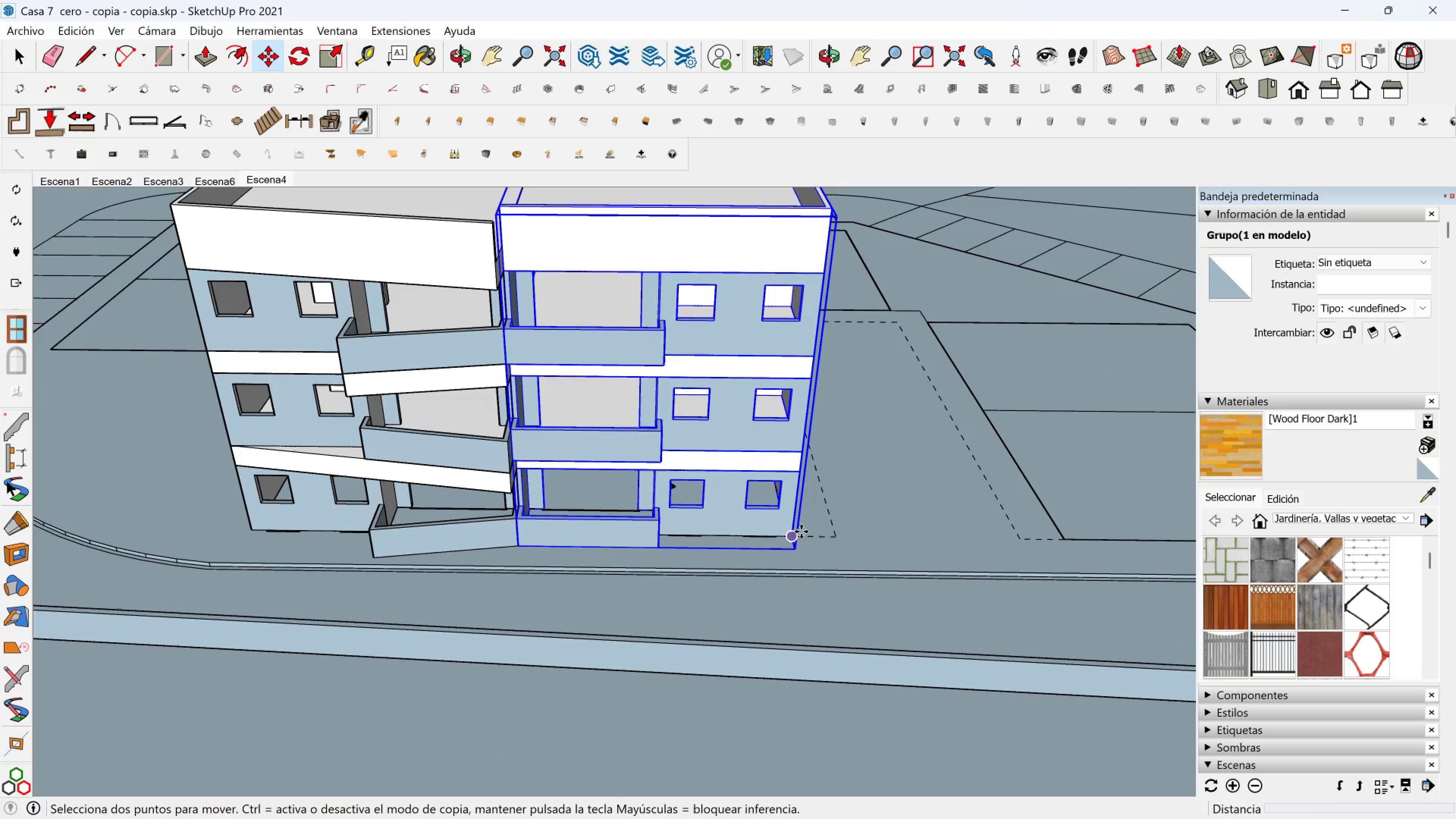 
left_click([800, 532])
 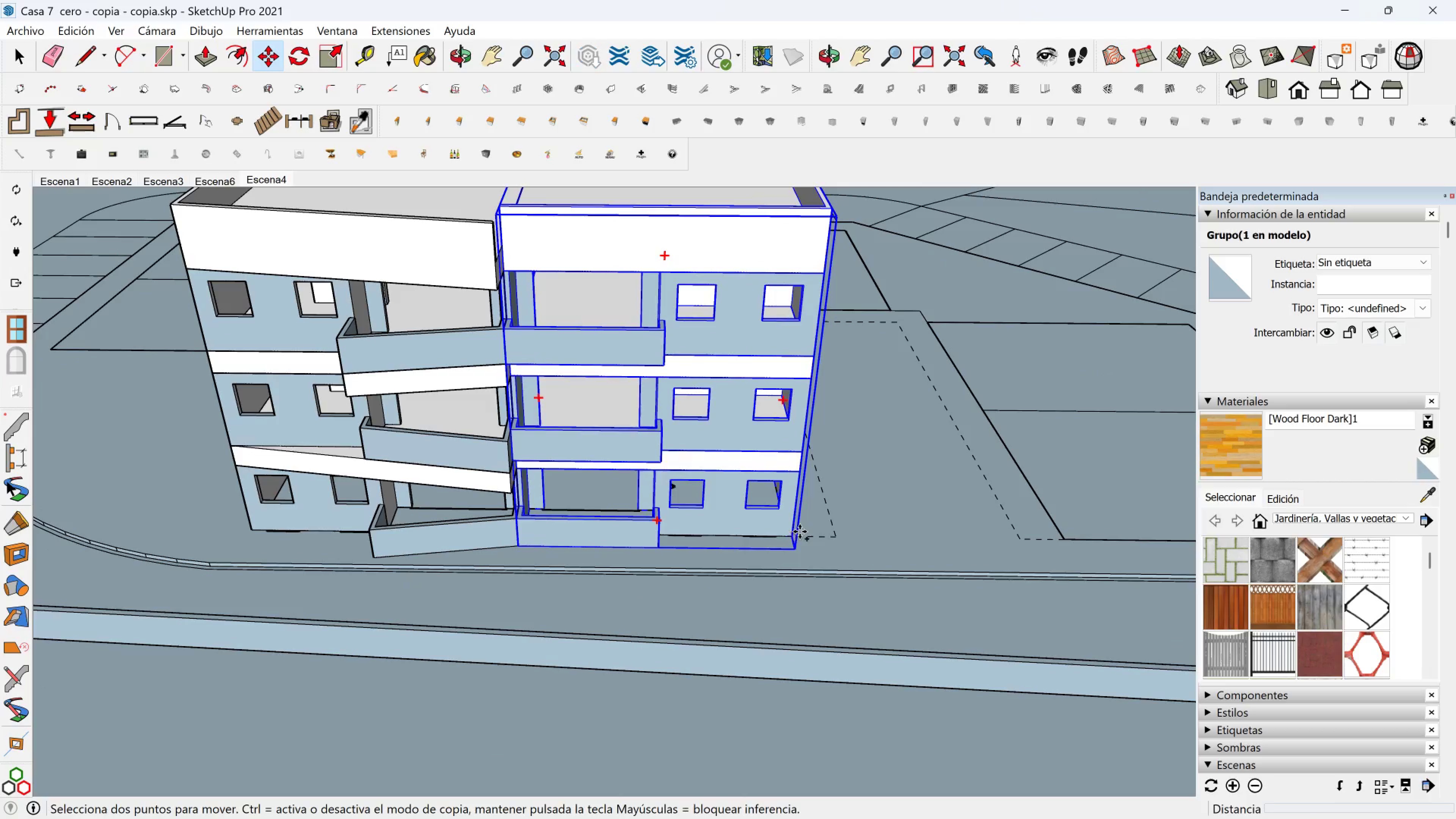 
key(Control+ControlLeft)
 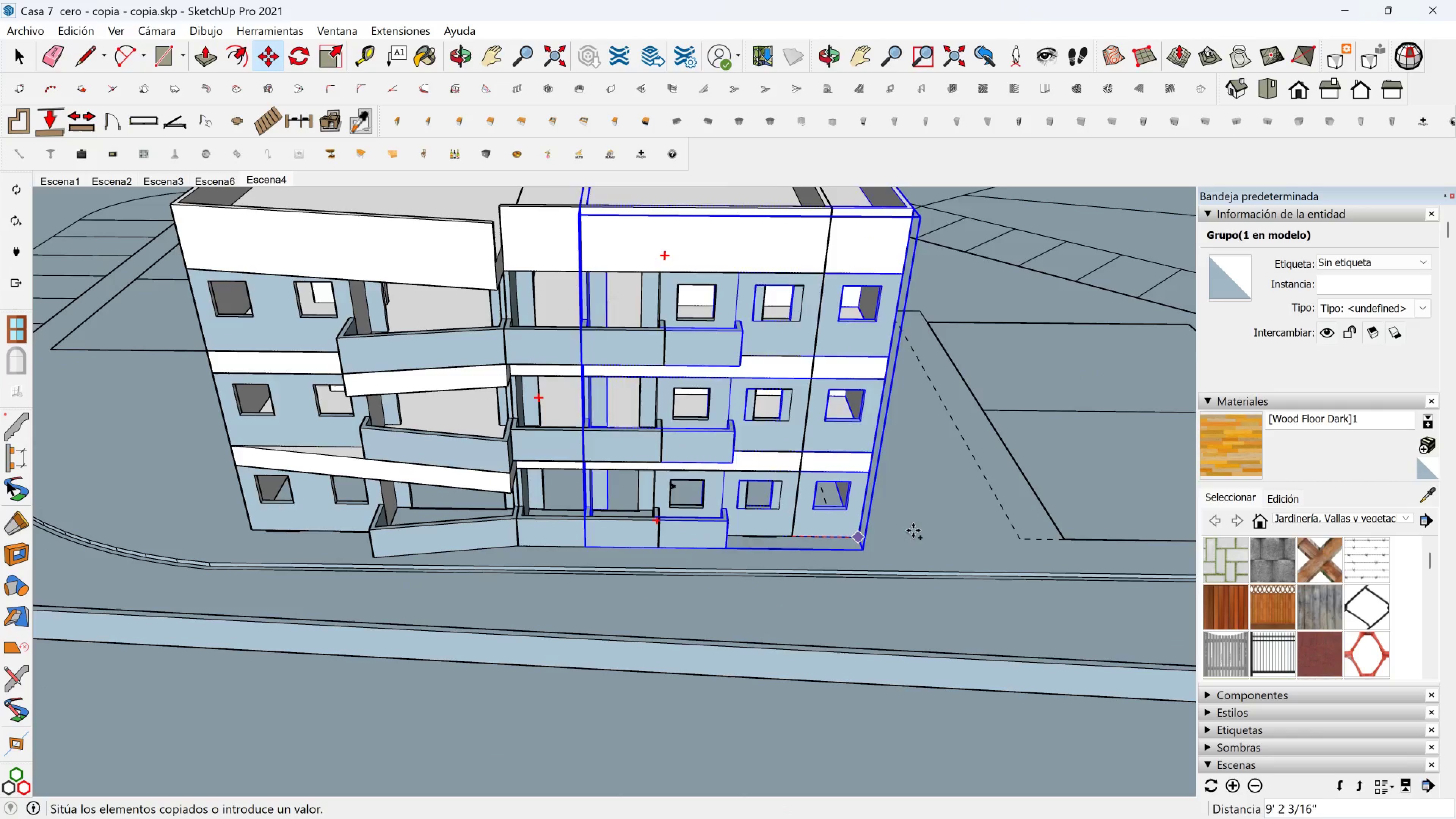 
scroll: coordinate [950, 530], scroll_direction: down, amount: 1.0
 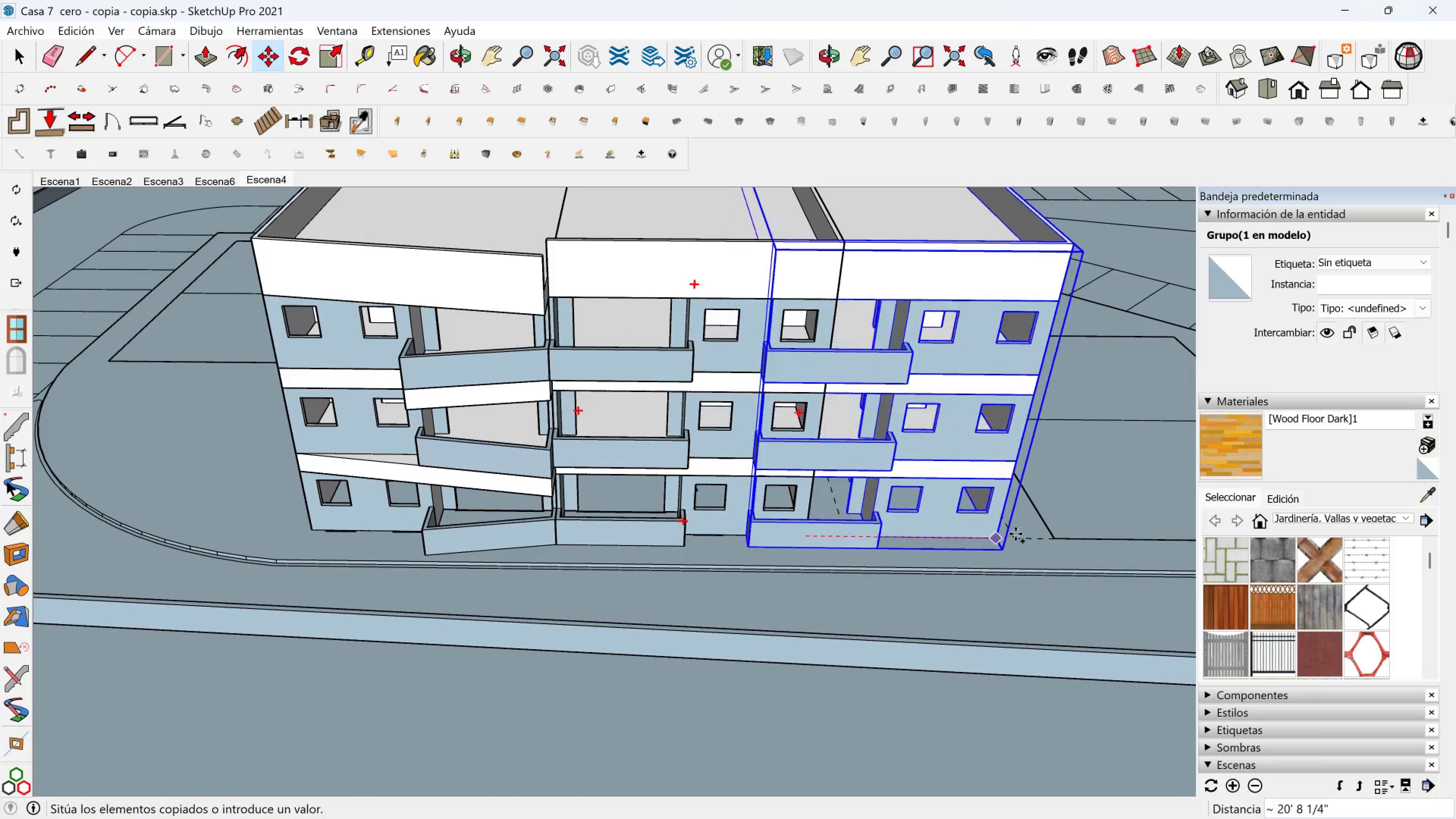 
hold_key(key=ShiftLeft, duration=0.38)
 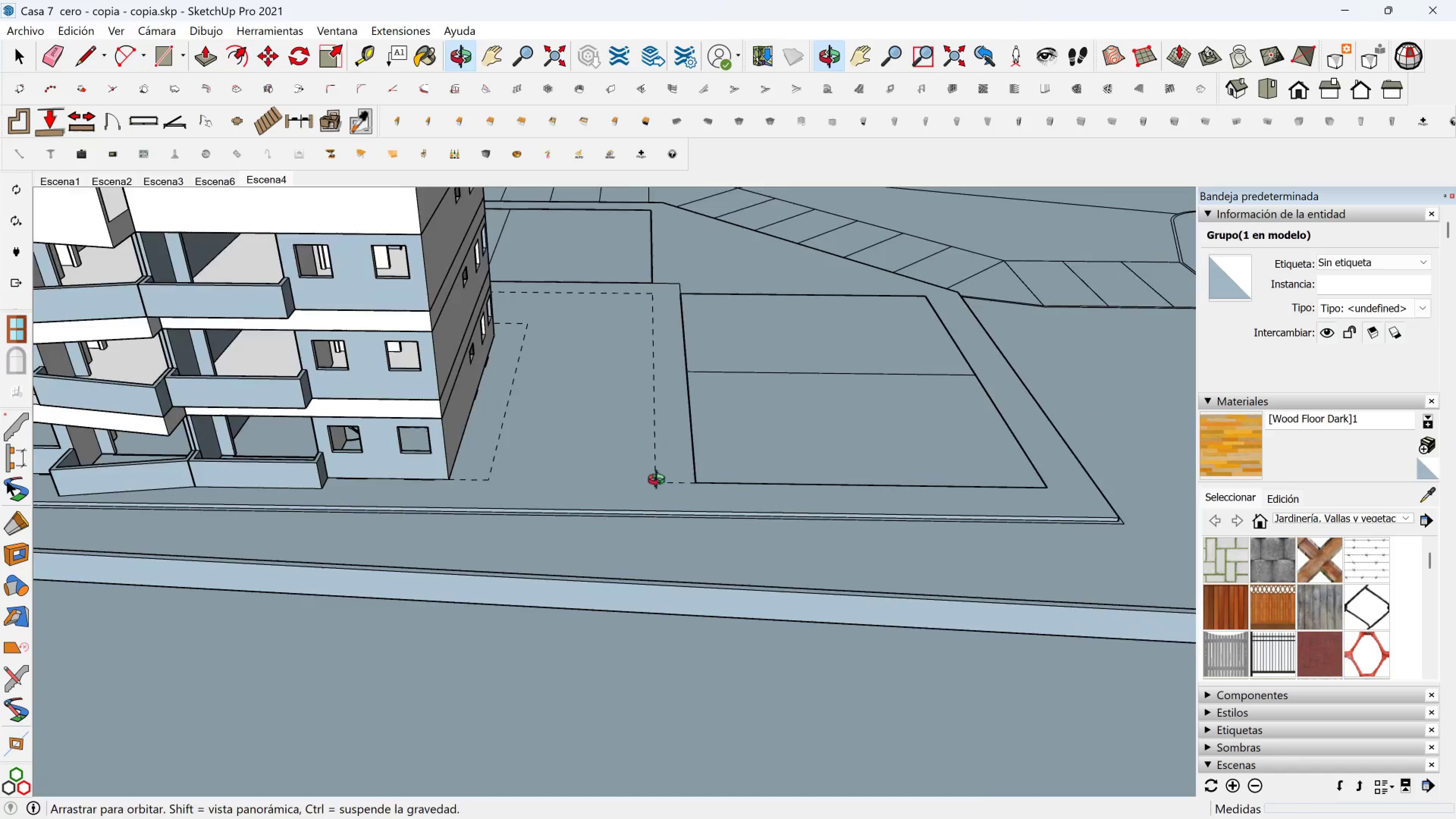 
scroll: coordinate [1058, 487], scroll_direction: down, amount: 3.0
 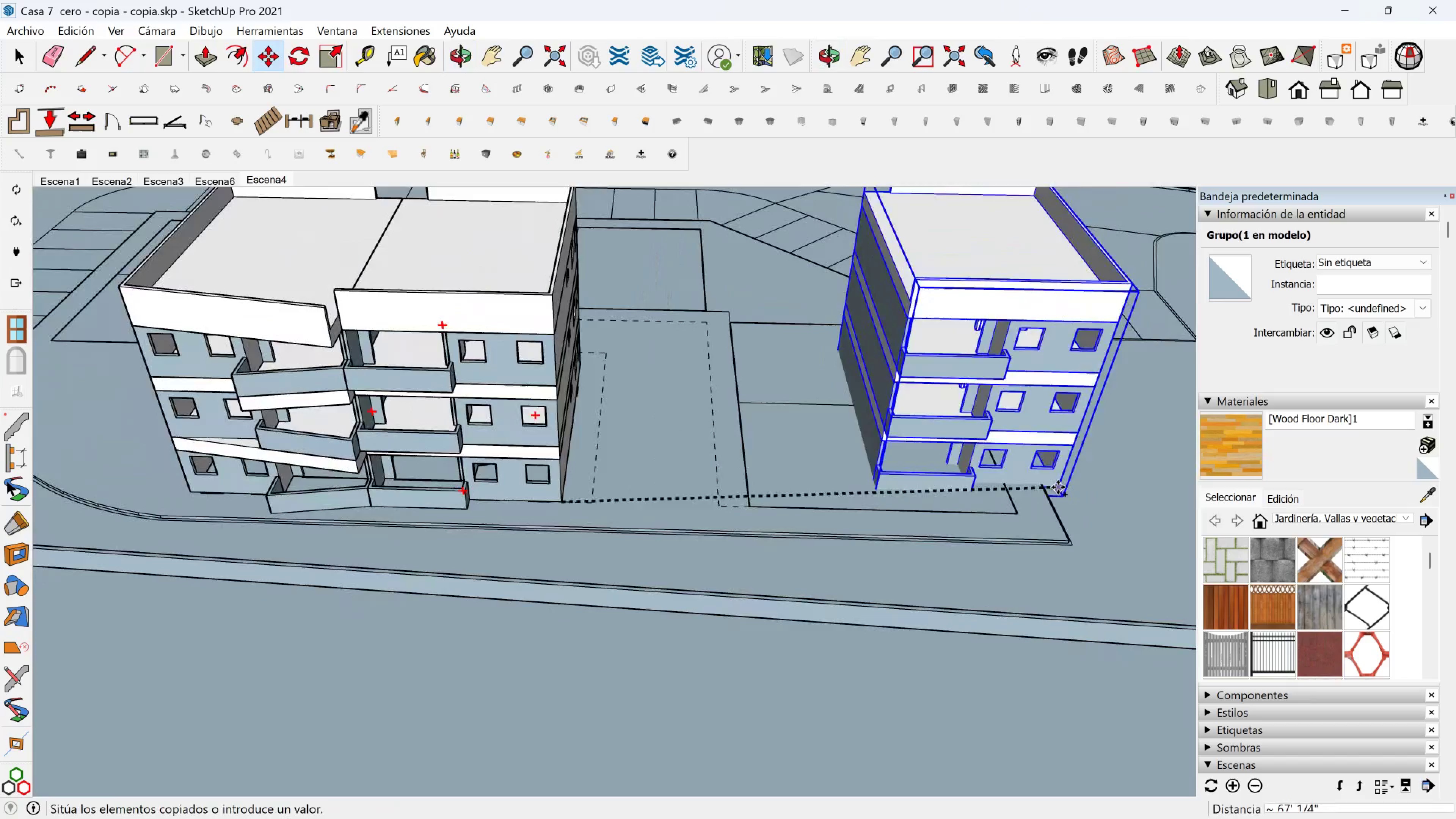 
key(Shift+ShiftLeft)
 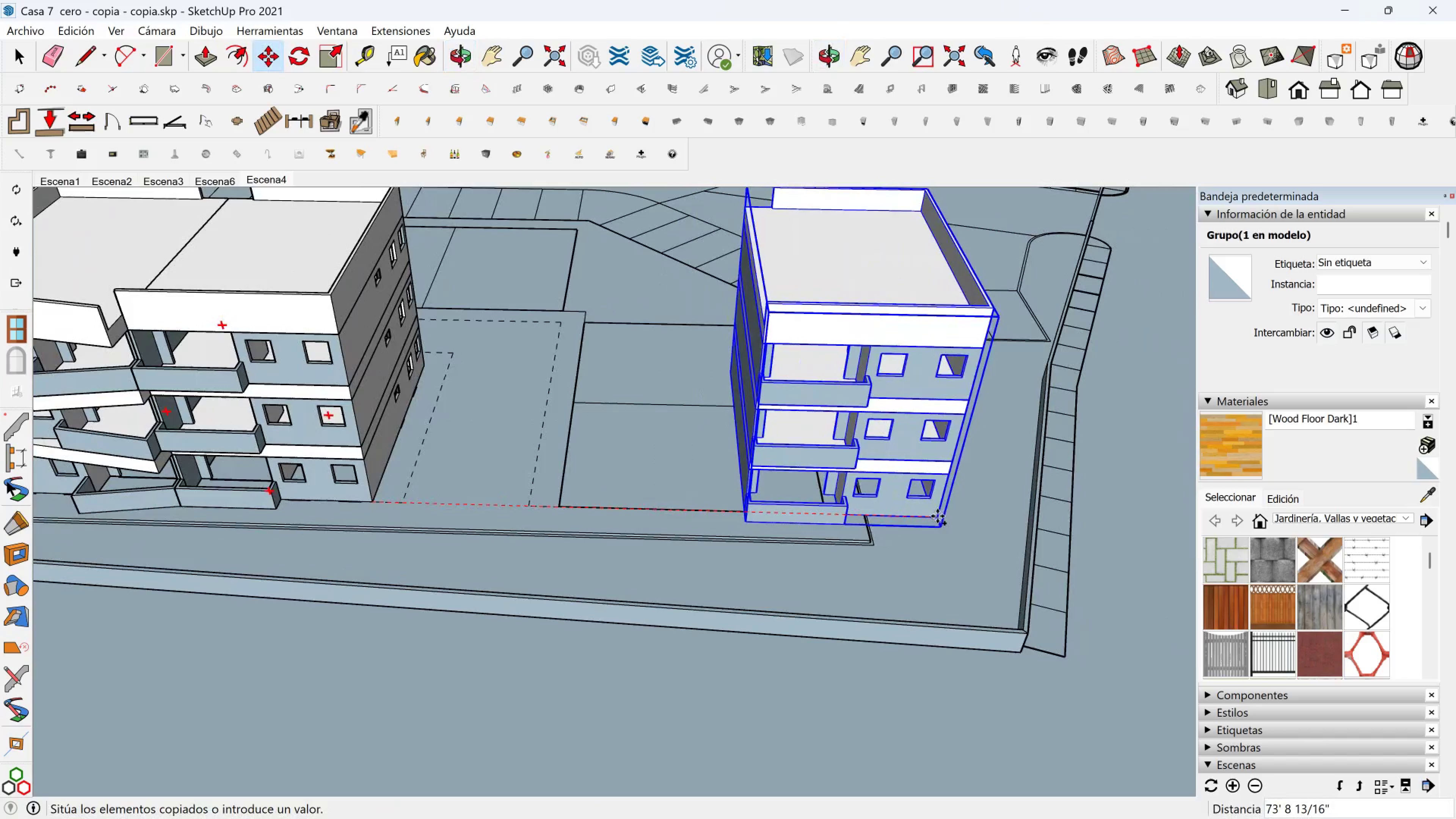 
scroll: coordinate [927, 520], scroll_direction: down, amount: 1.0
 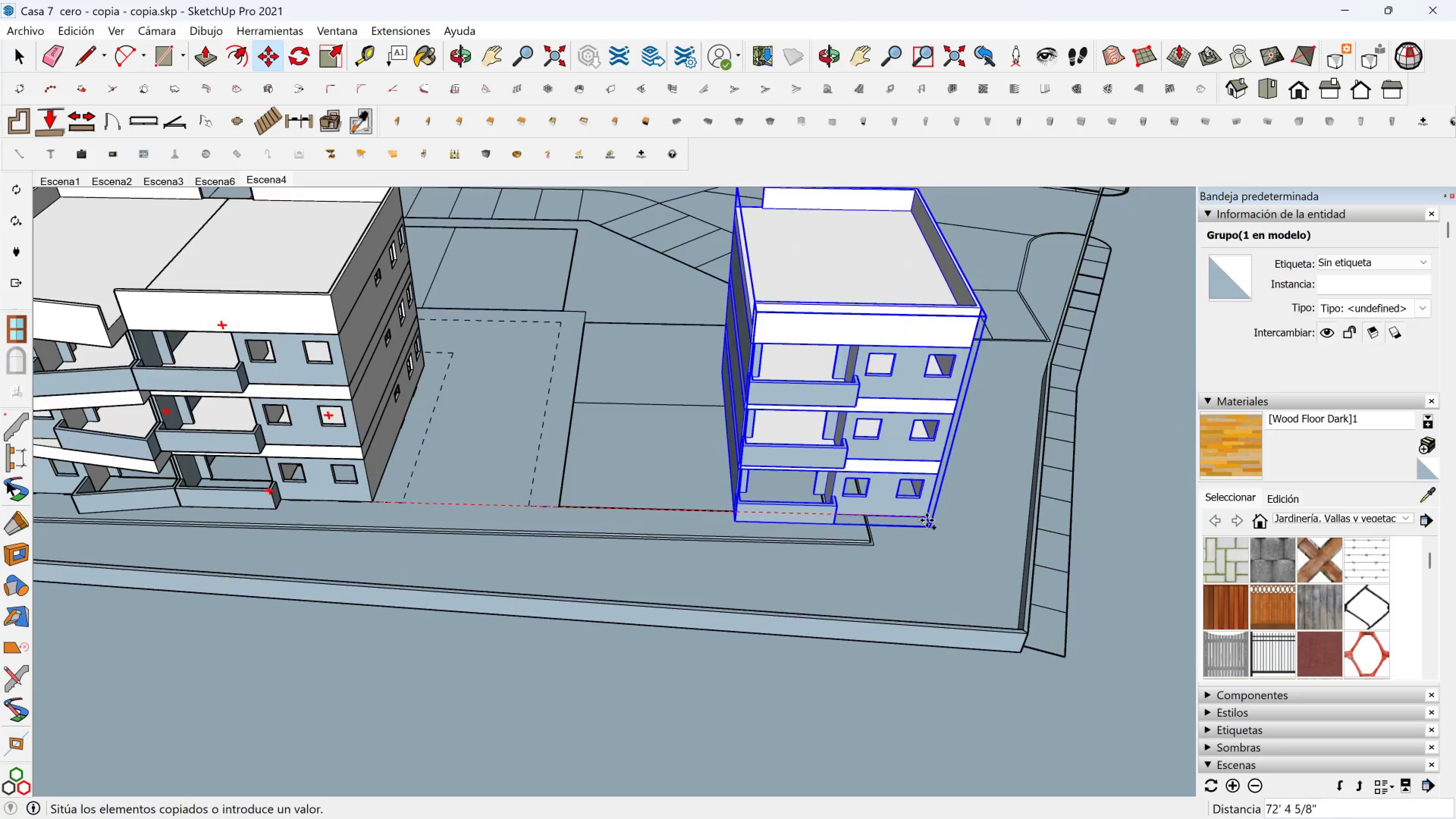 
hold_key(key=ShiftLeft, duration=0.49)
 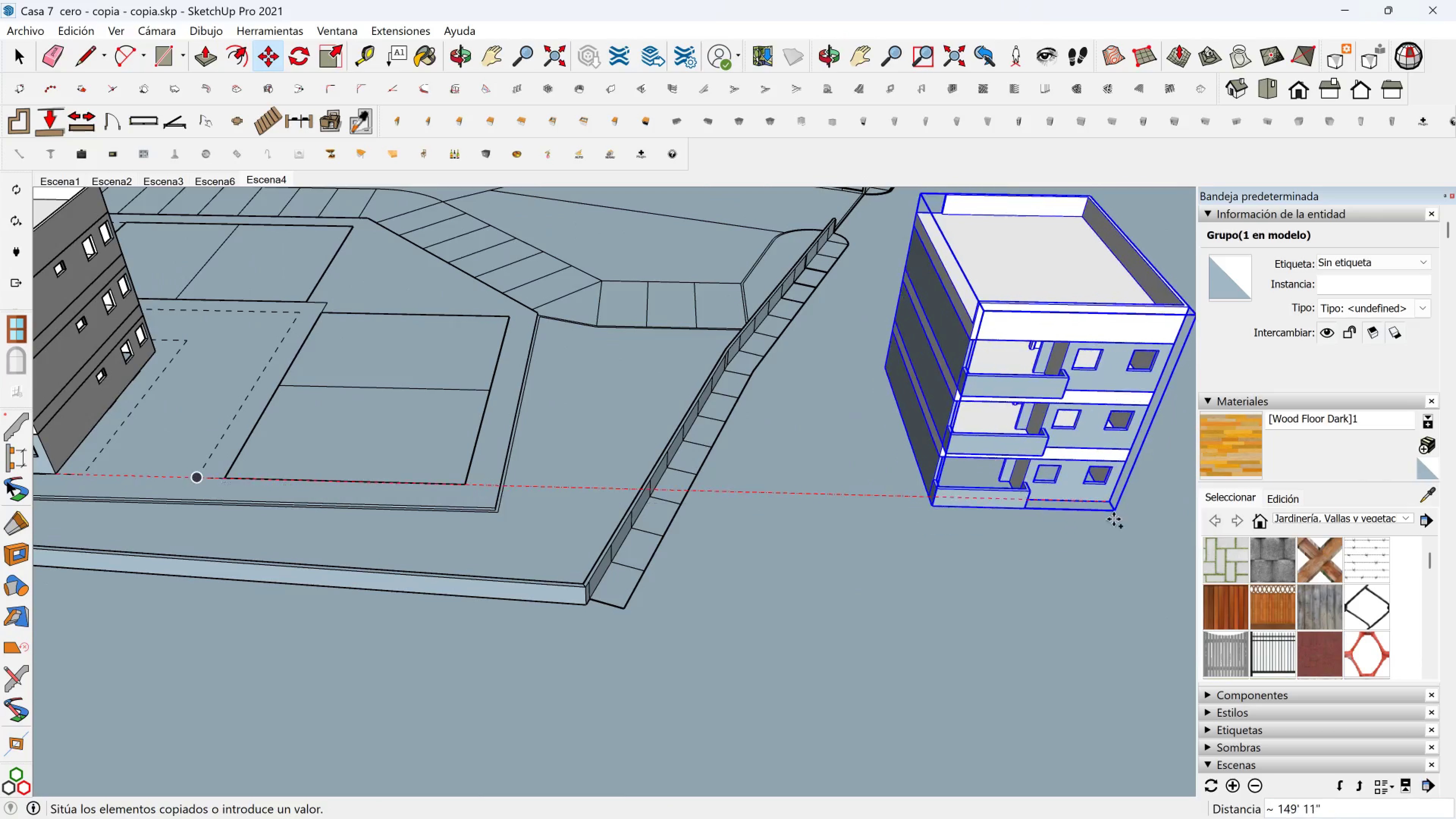 
left_click([1115, 519])
 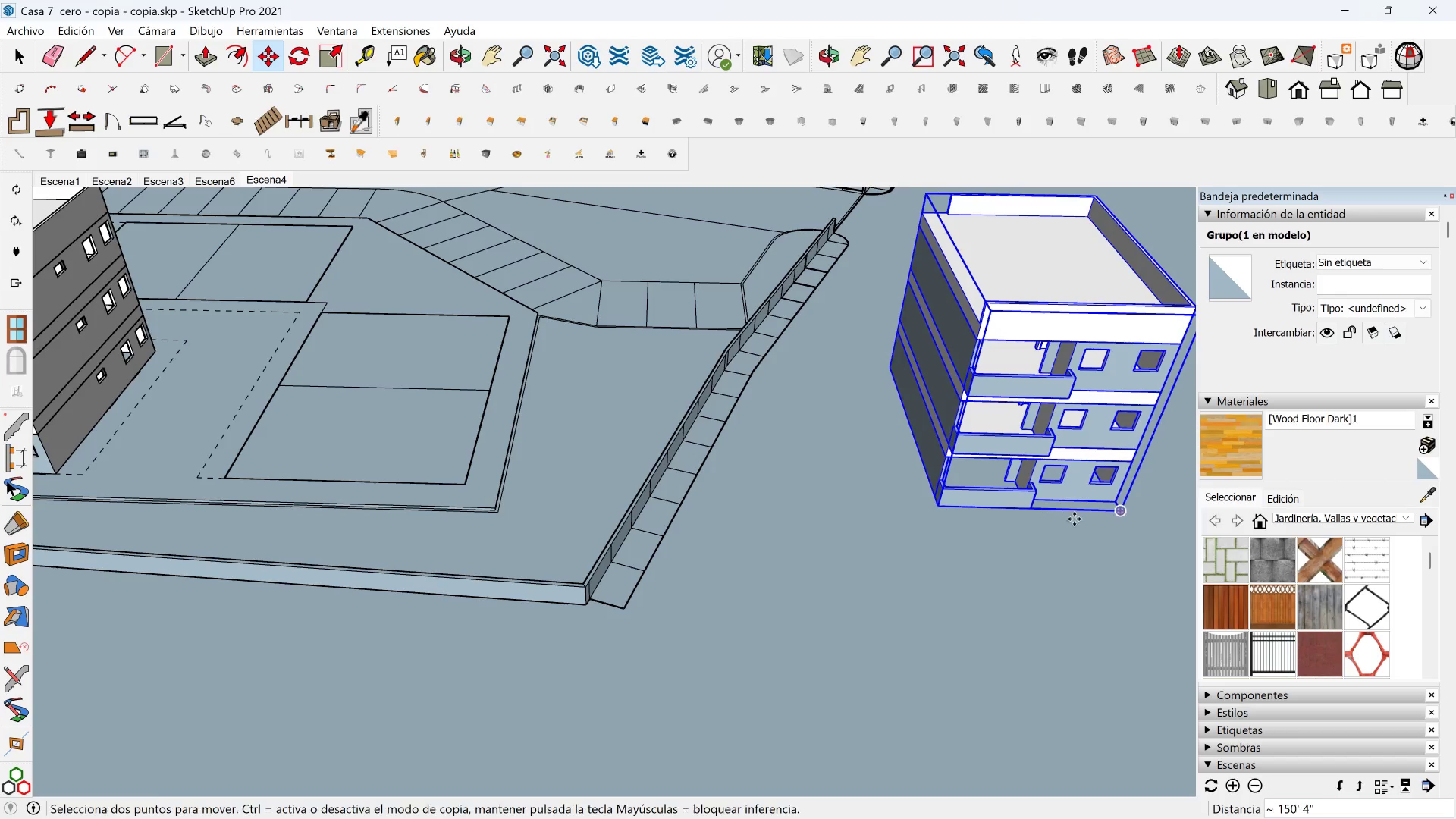 
hold_key(key=ShiftLeft, duration=1.01)
 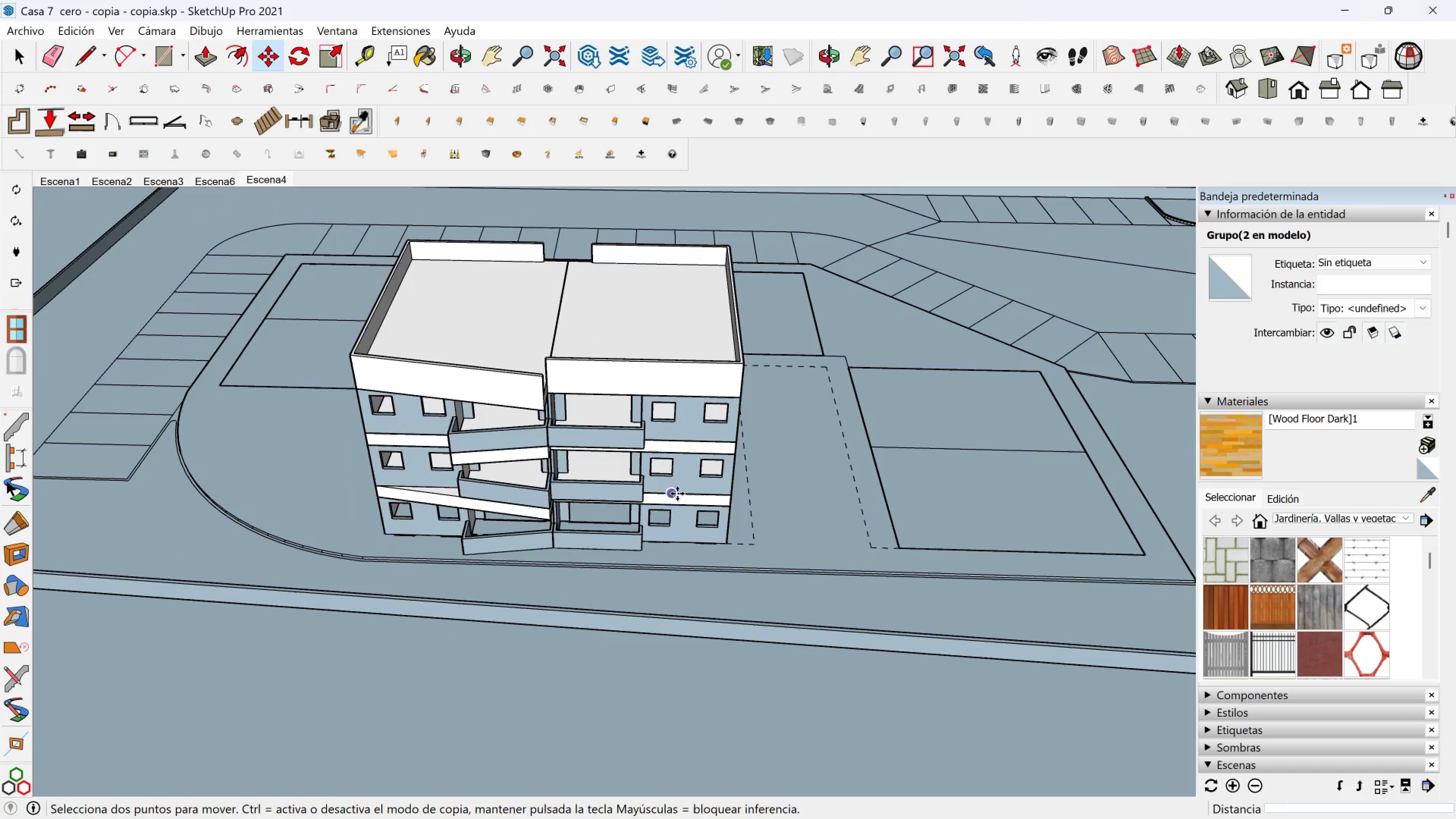 
key(Space)
 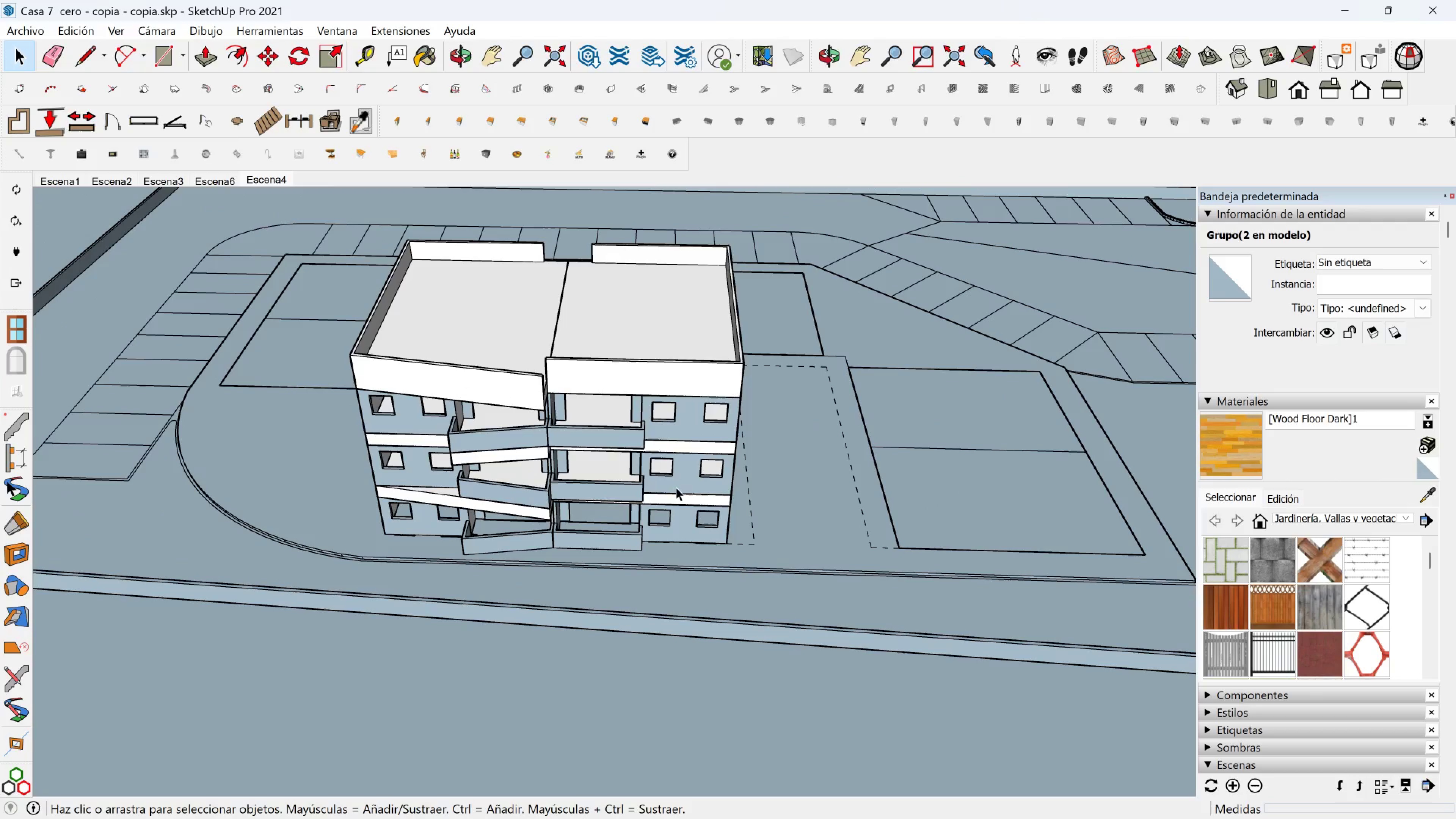 
left_click([676, 487])
 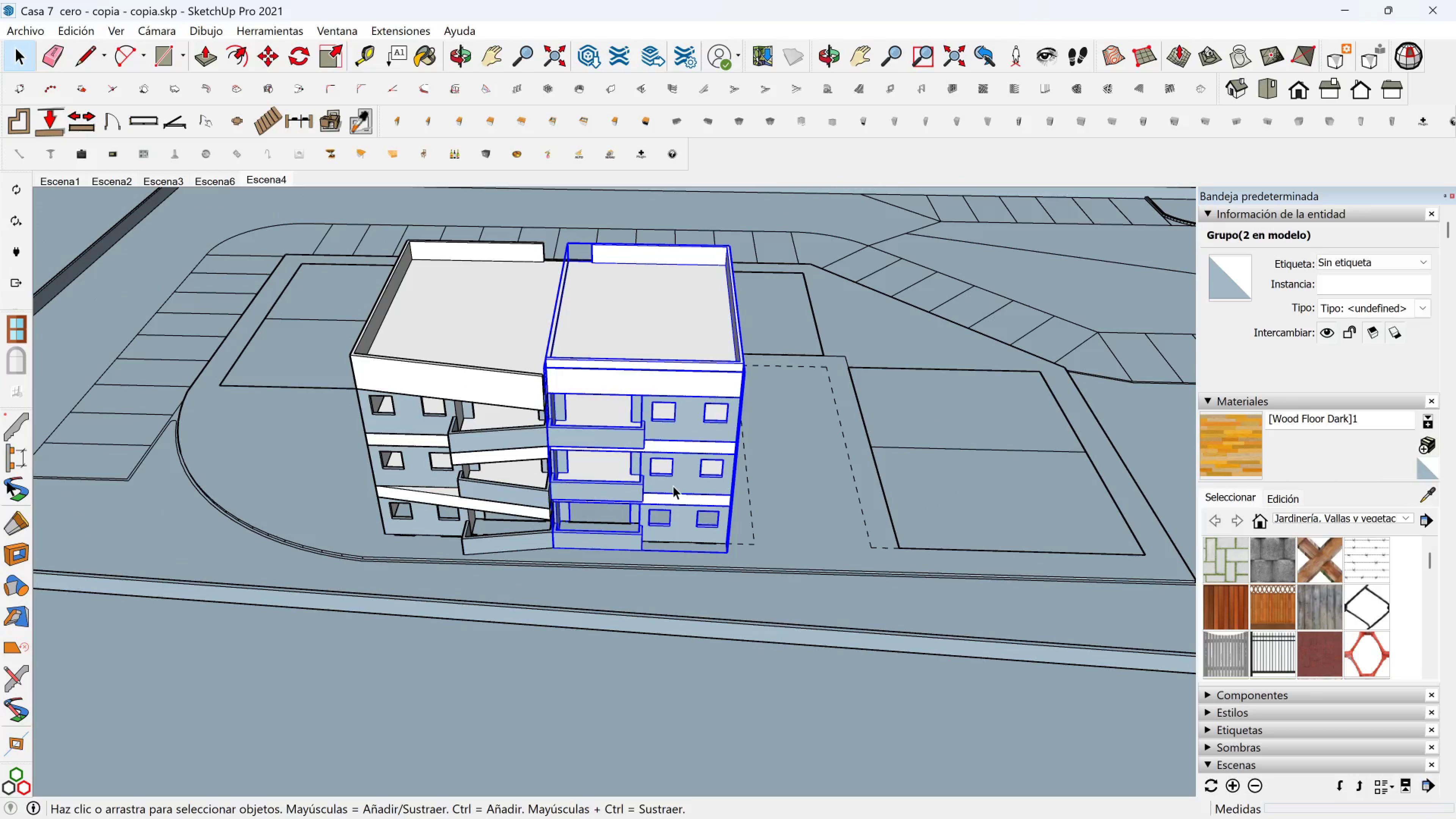 
key(Delete)
 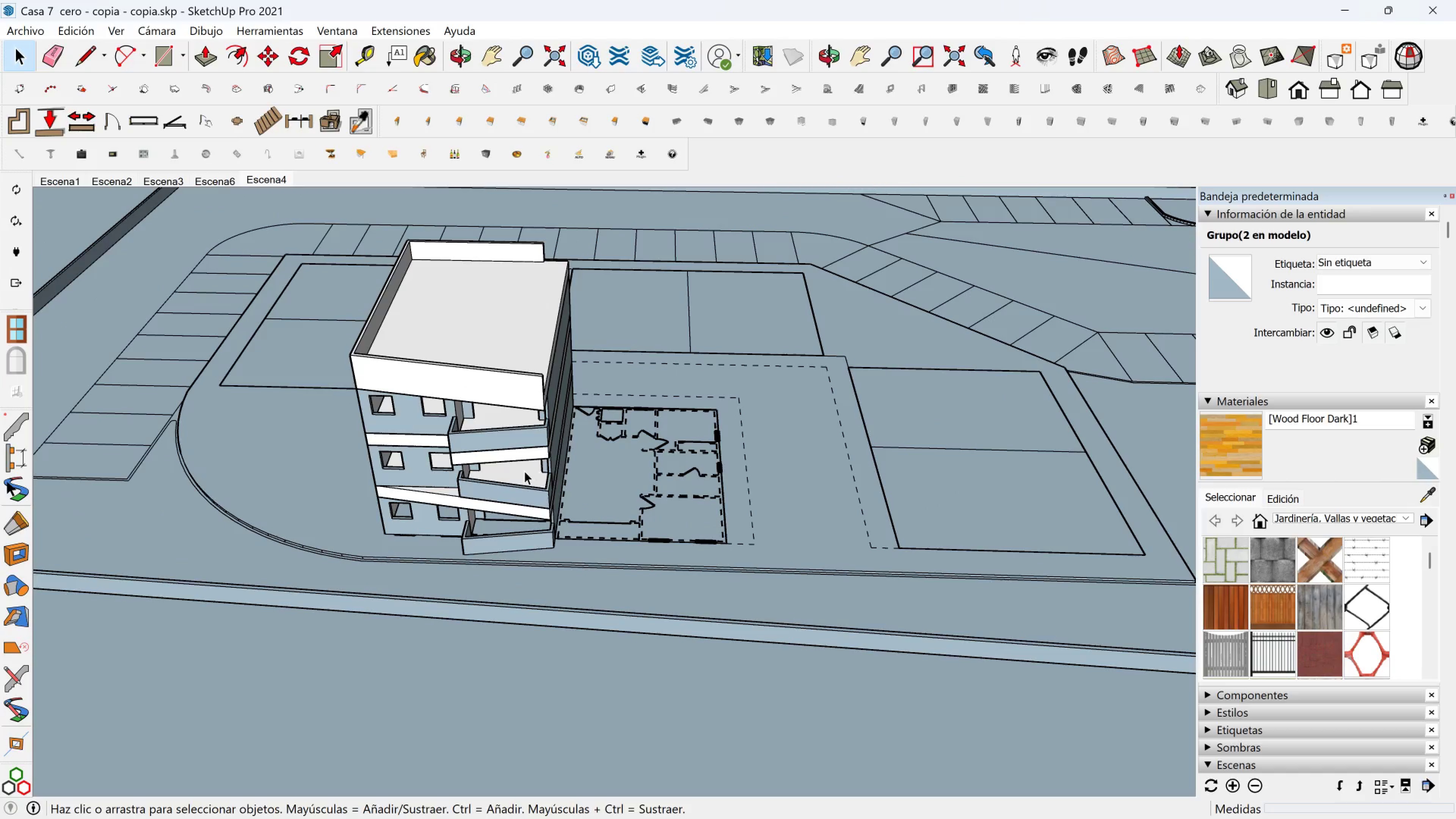 
left_click([524, 471])
 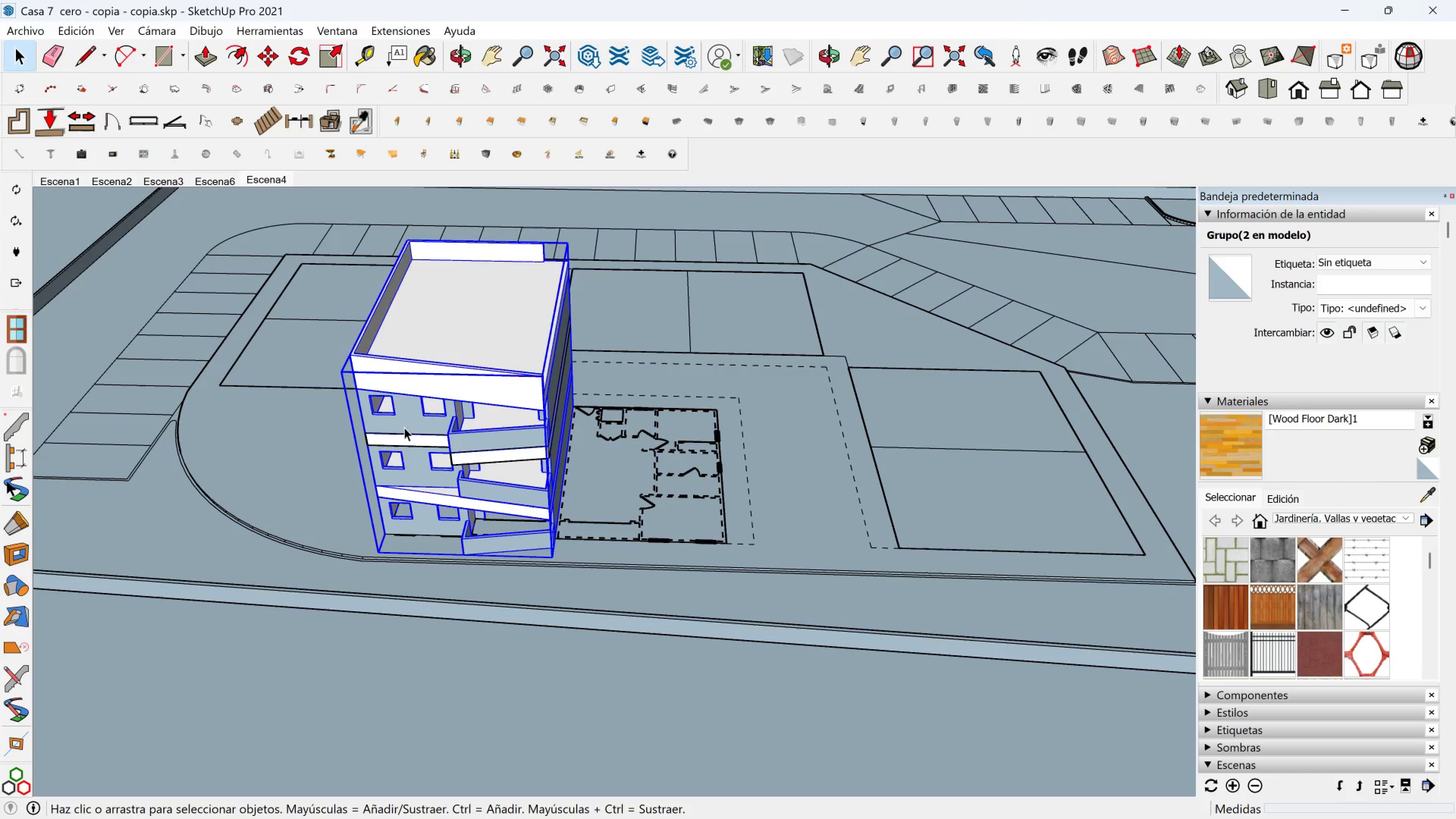 
scroll: coordinate [403, 423], scroll_direction: up, amount: 3.0
 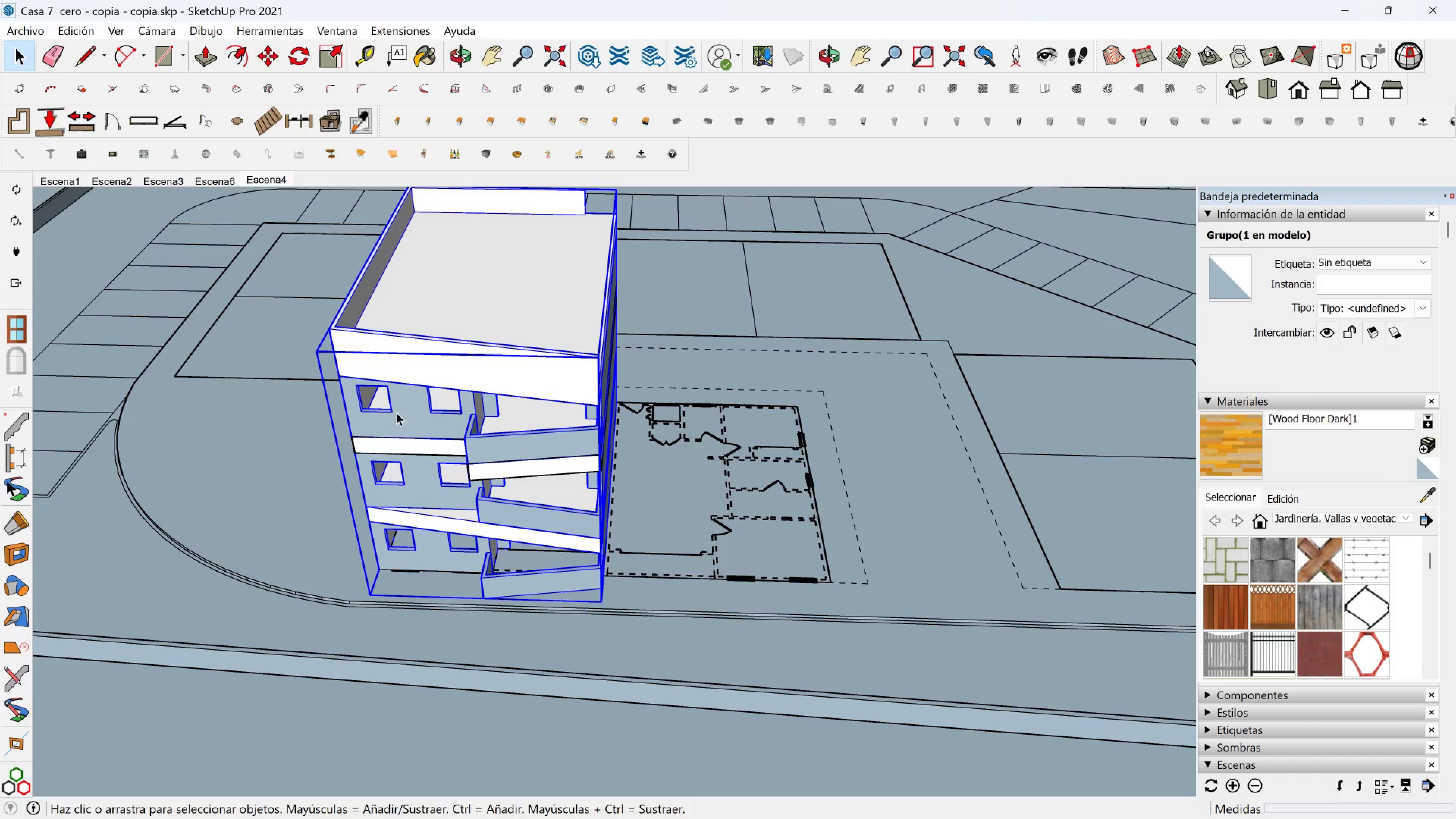 
key(M)
 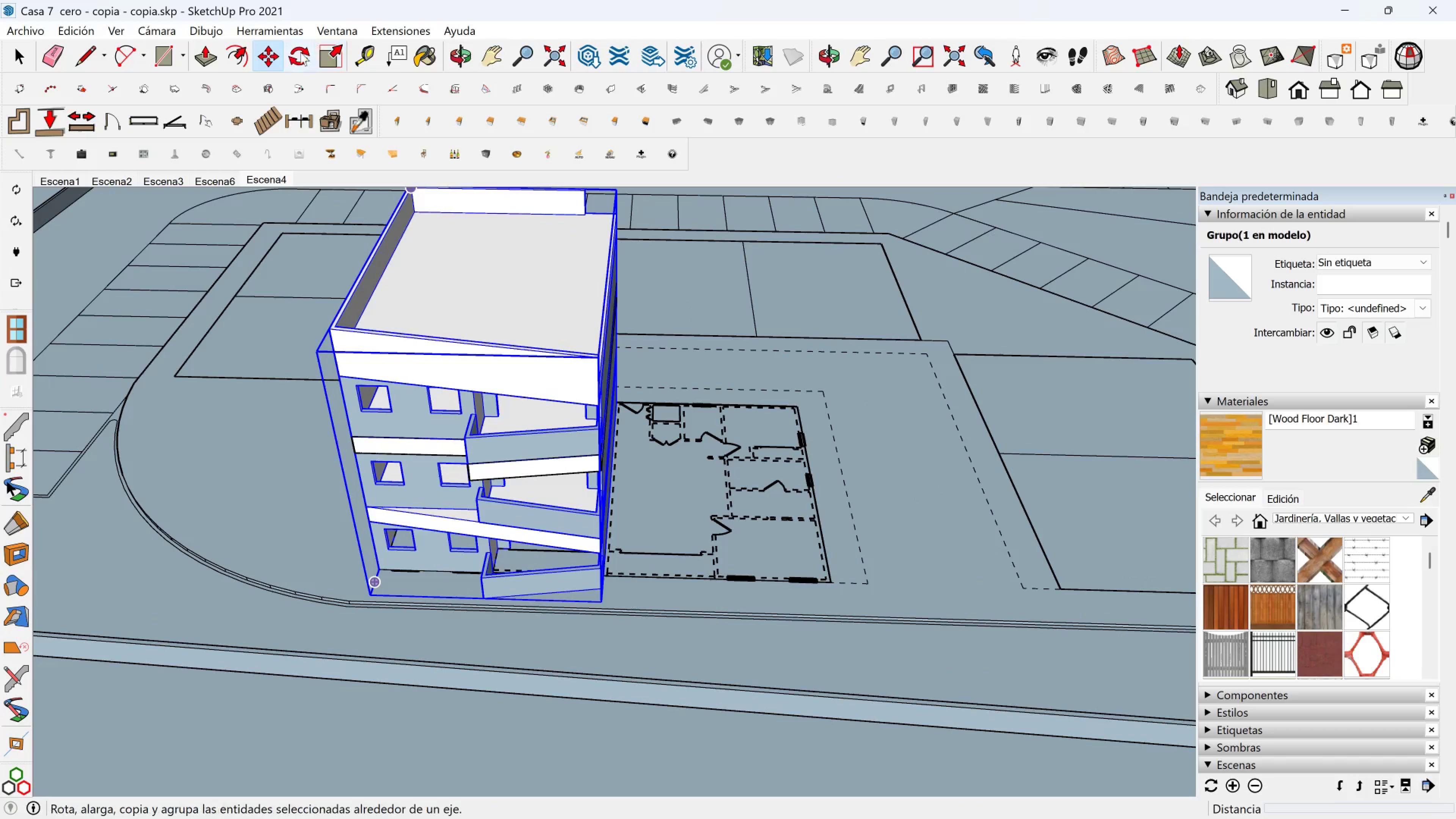 
left_click([328, 55])
 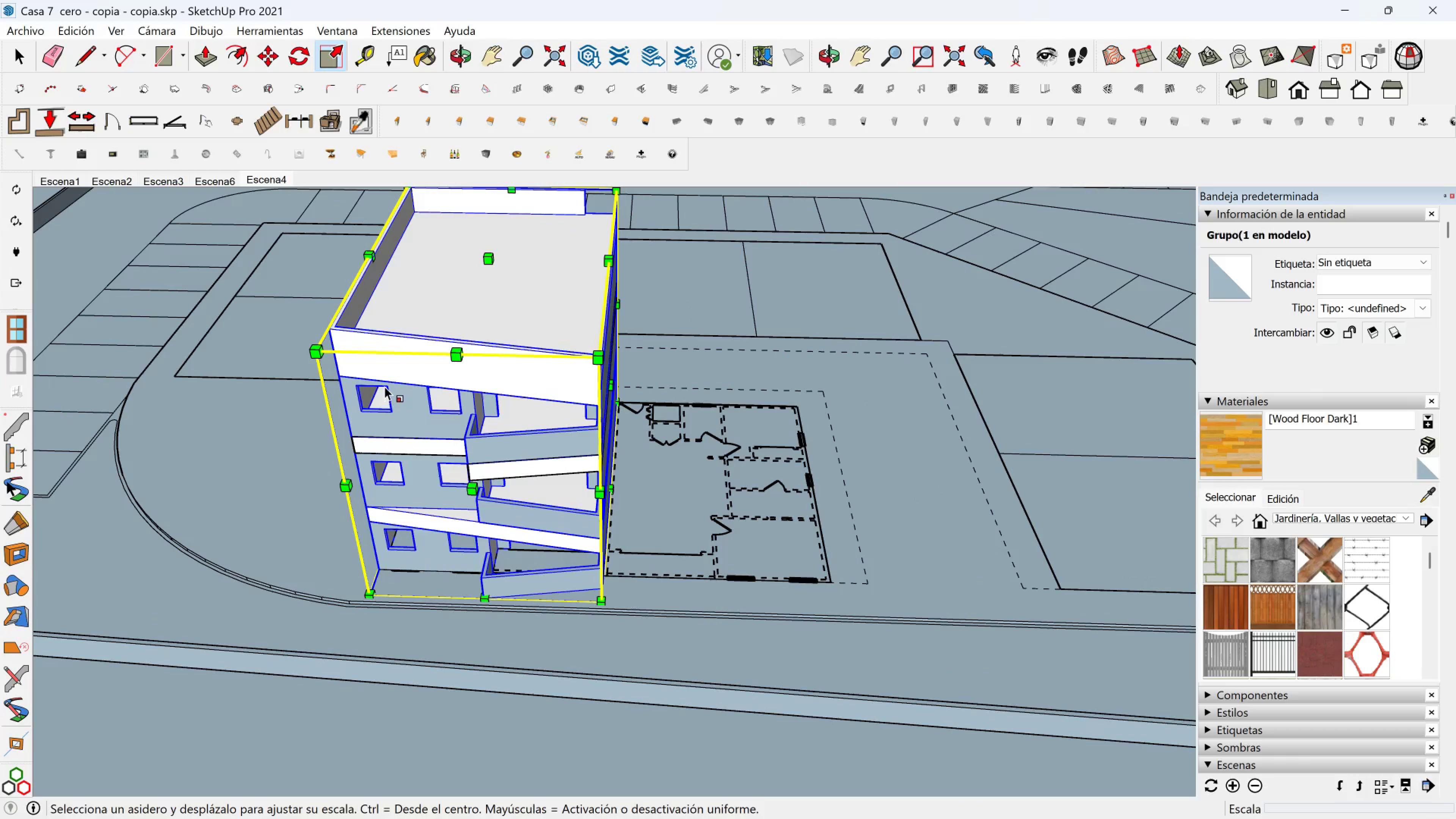 
key(Shift+ShiftLeft)
 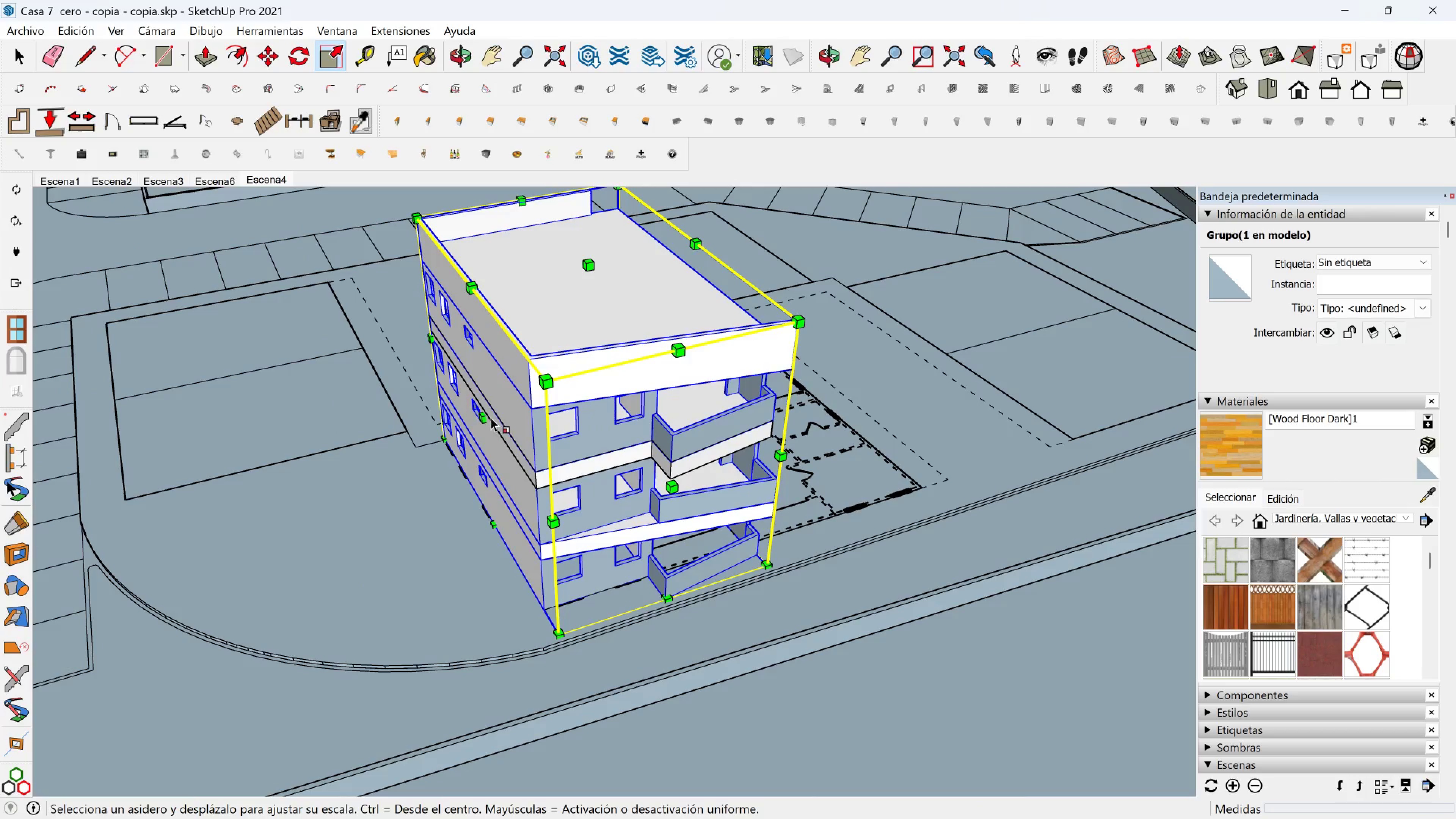 
key(Control+ControlLeft)
 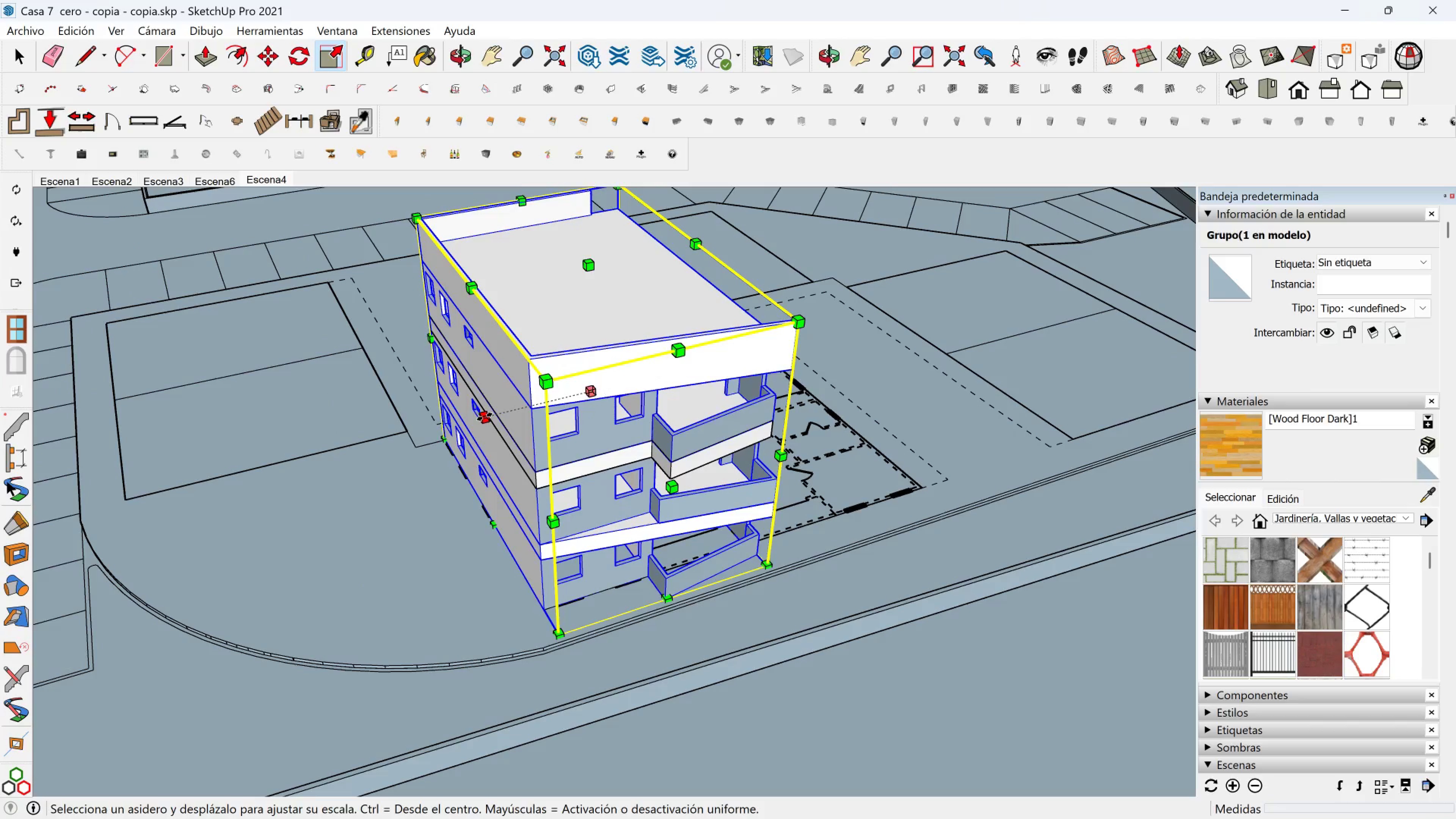 
left_click([485, 417])
 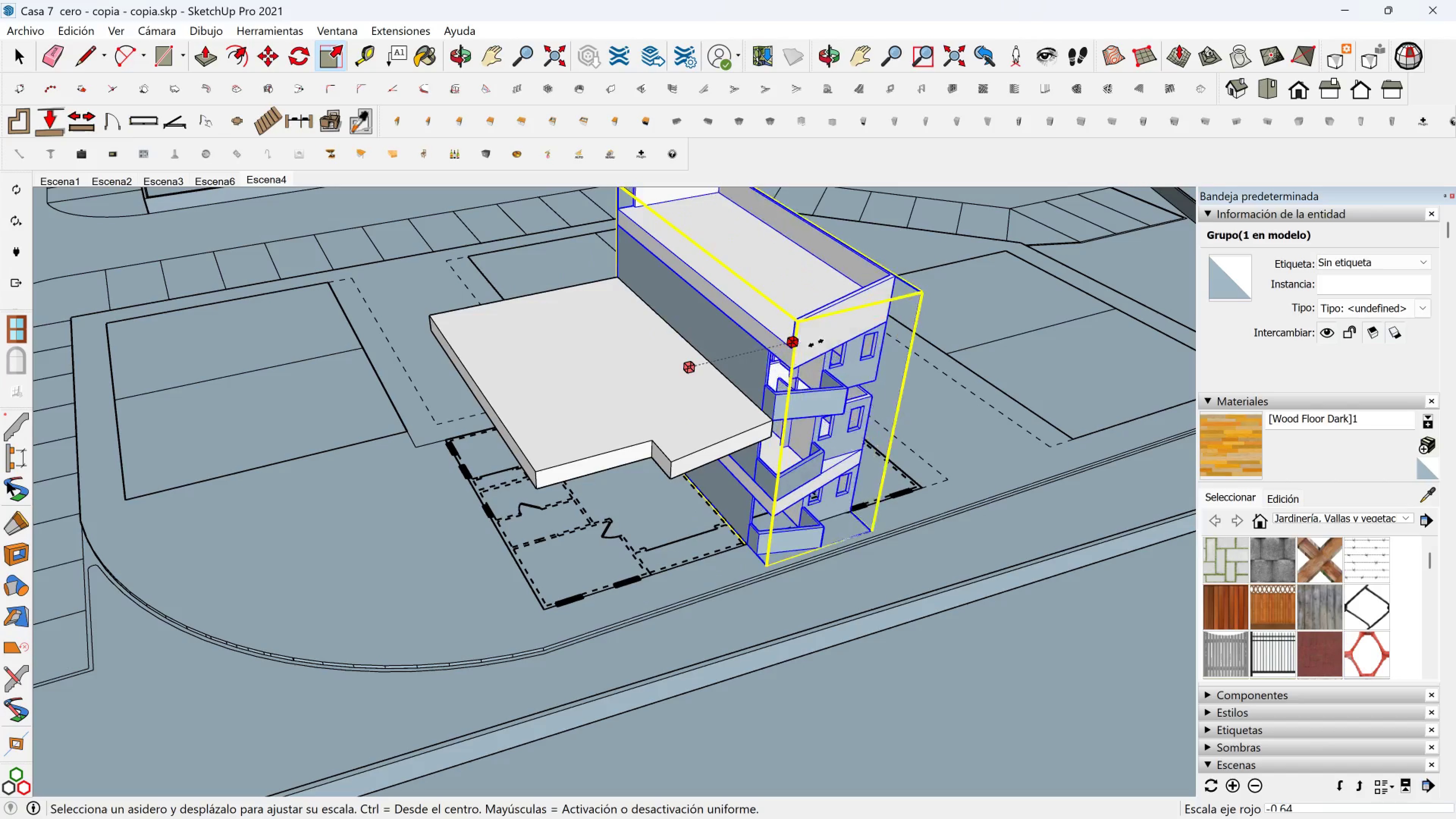 
key(Control+ControlLeft)
 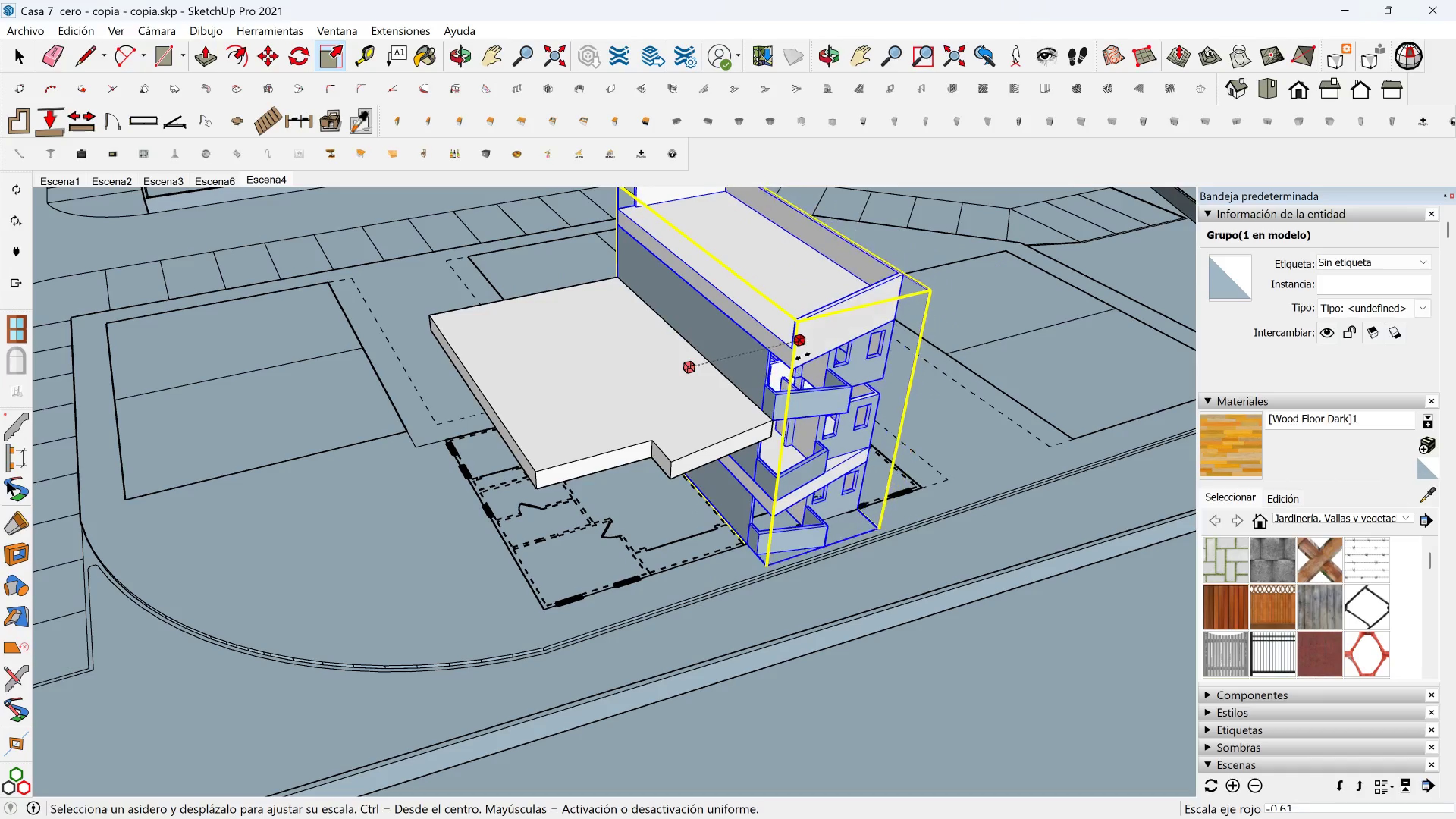 
key(Escape)
 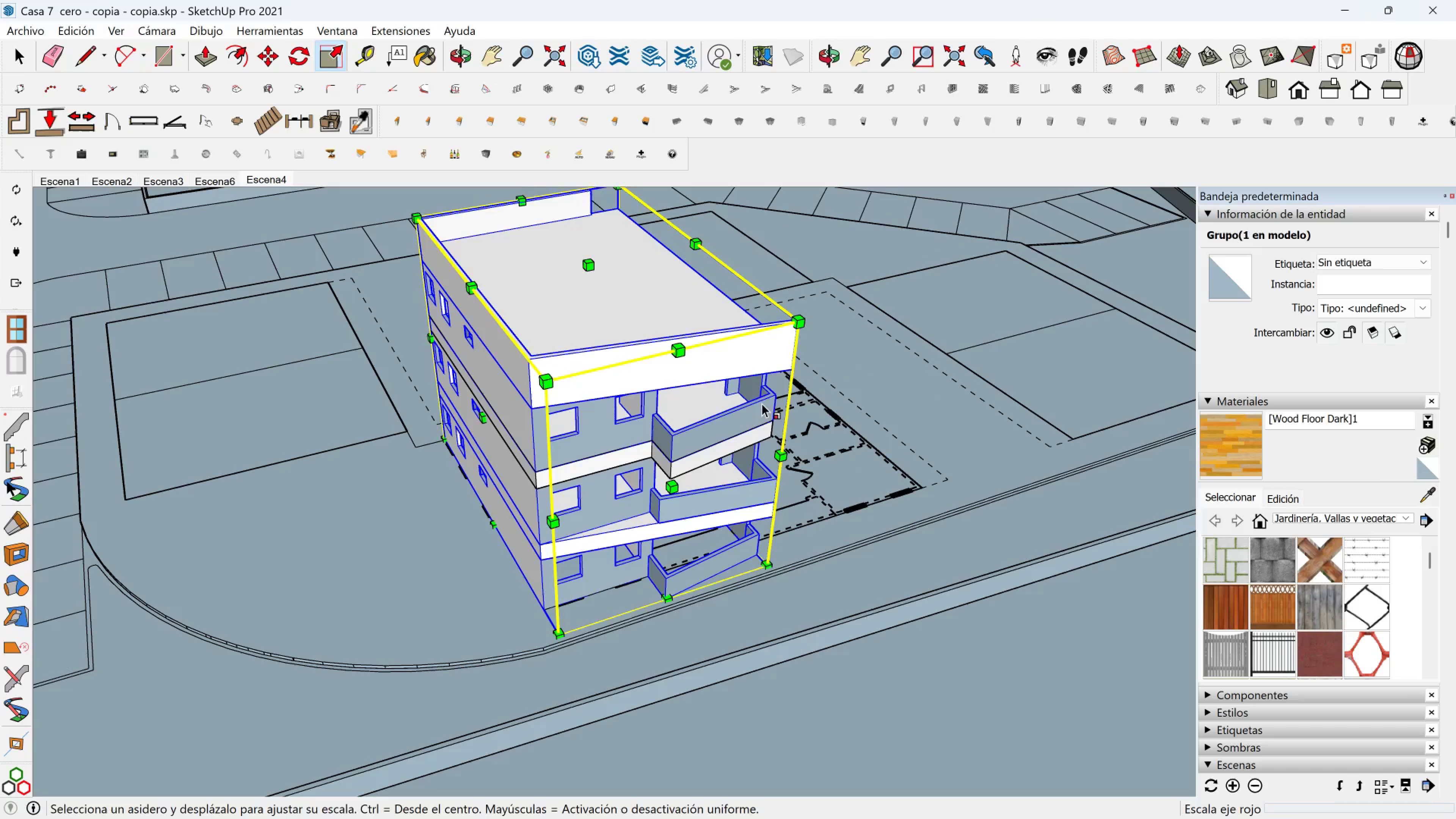 
key(Space)
 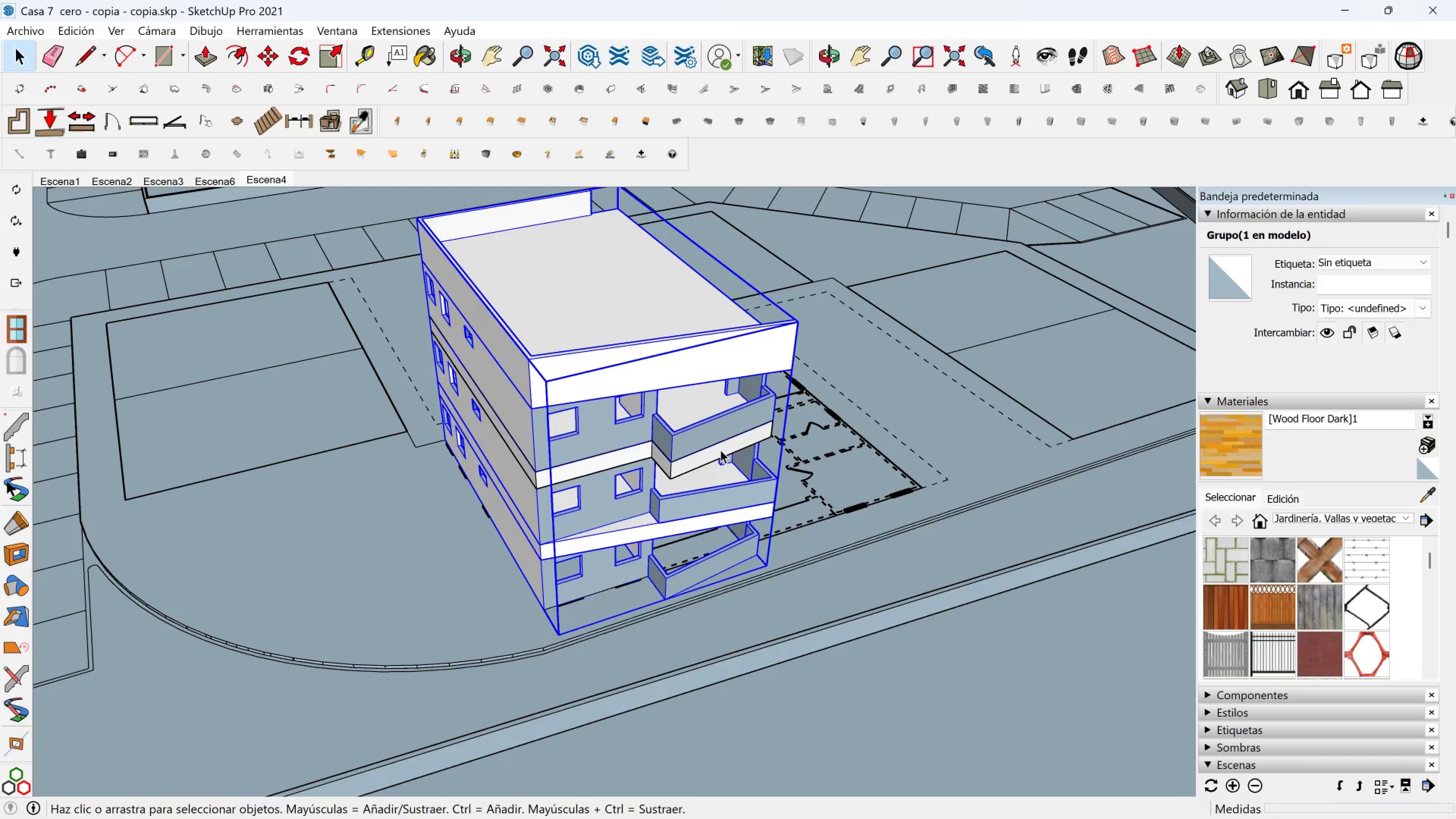 
left_click([720, 450])
 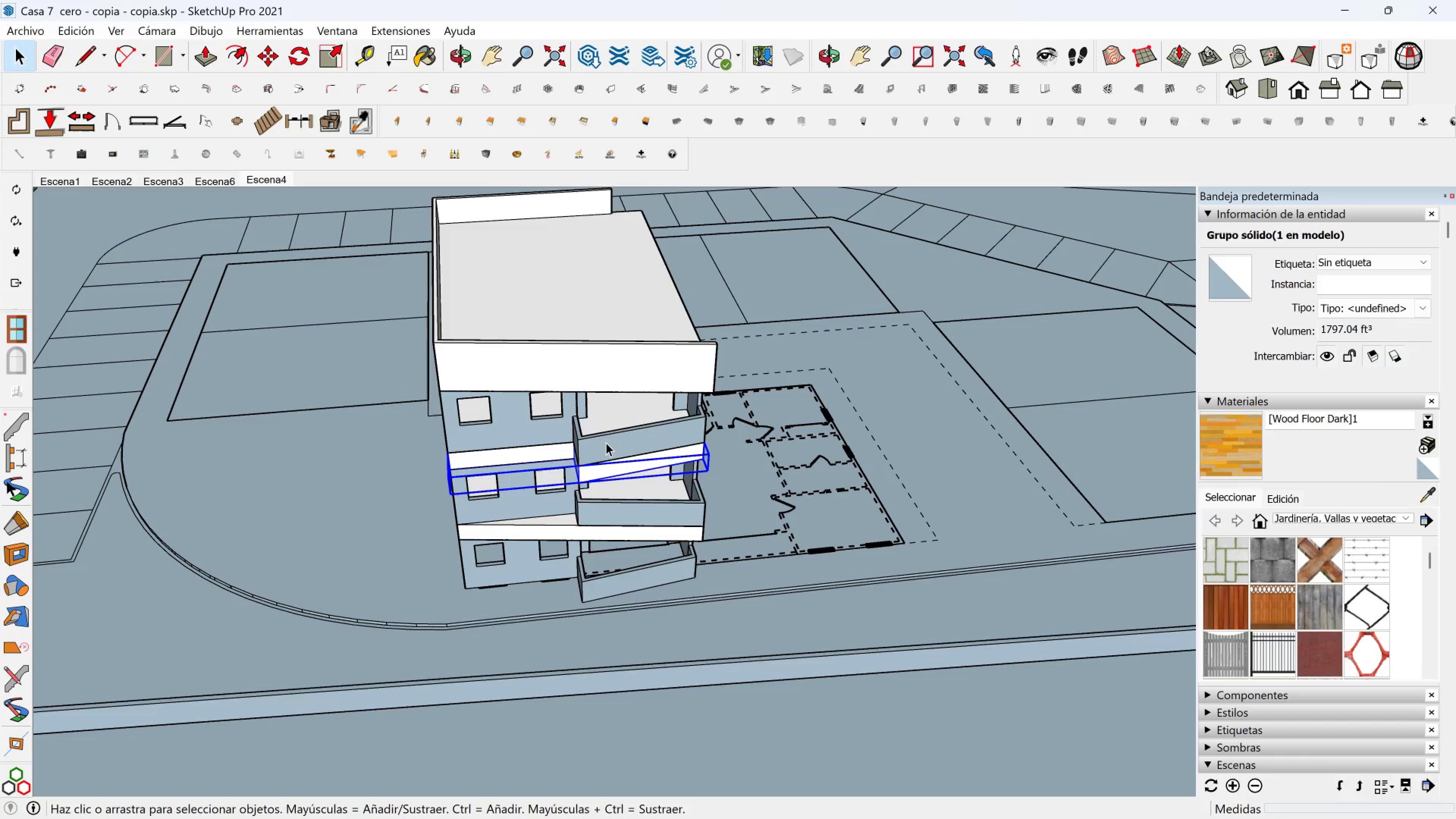 
hold_key(key=ControlLeft, duration=0.68)
left_click([609, 433])
 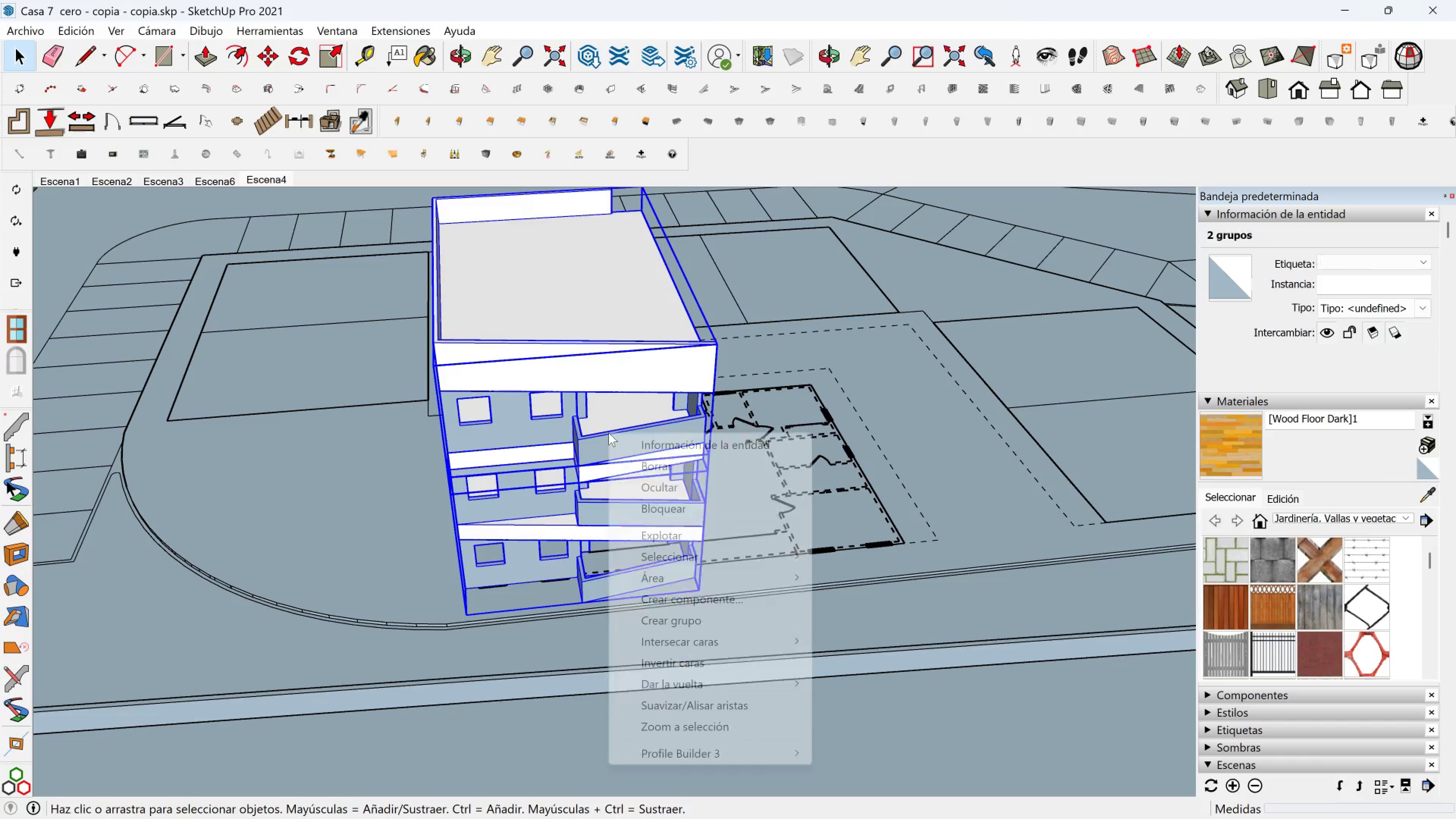 
right_click([609, 433])
 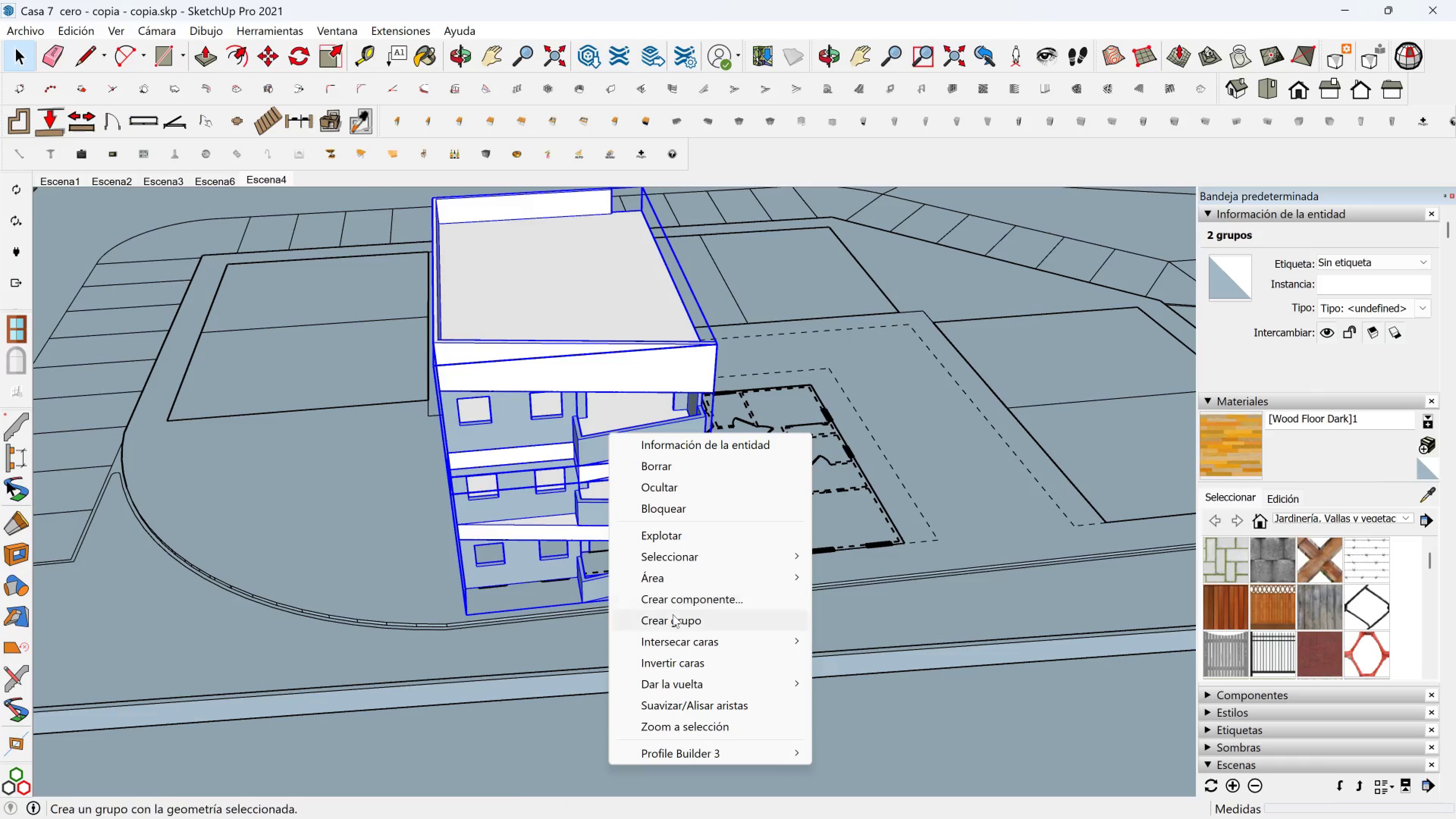 
left_click([672, 617])
 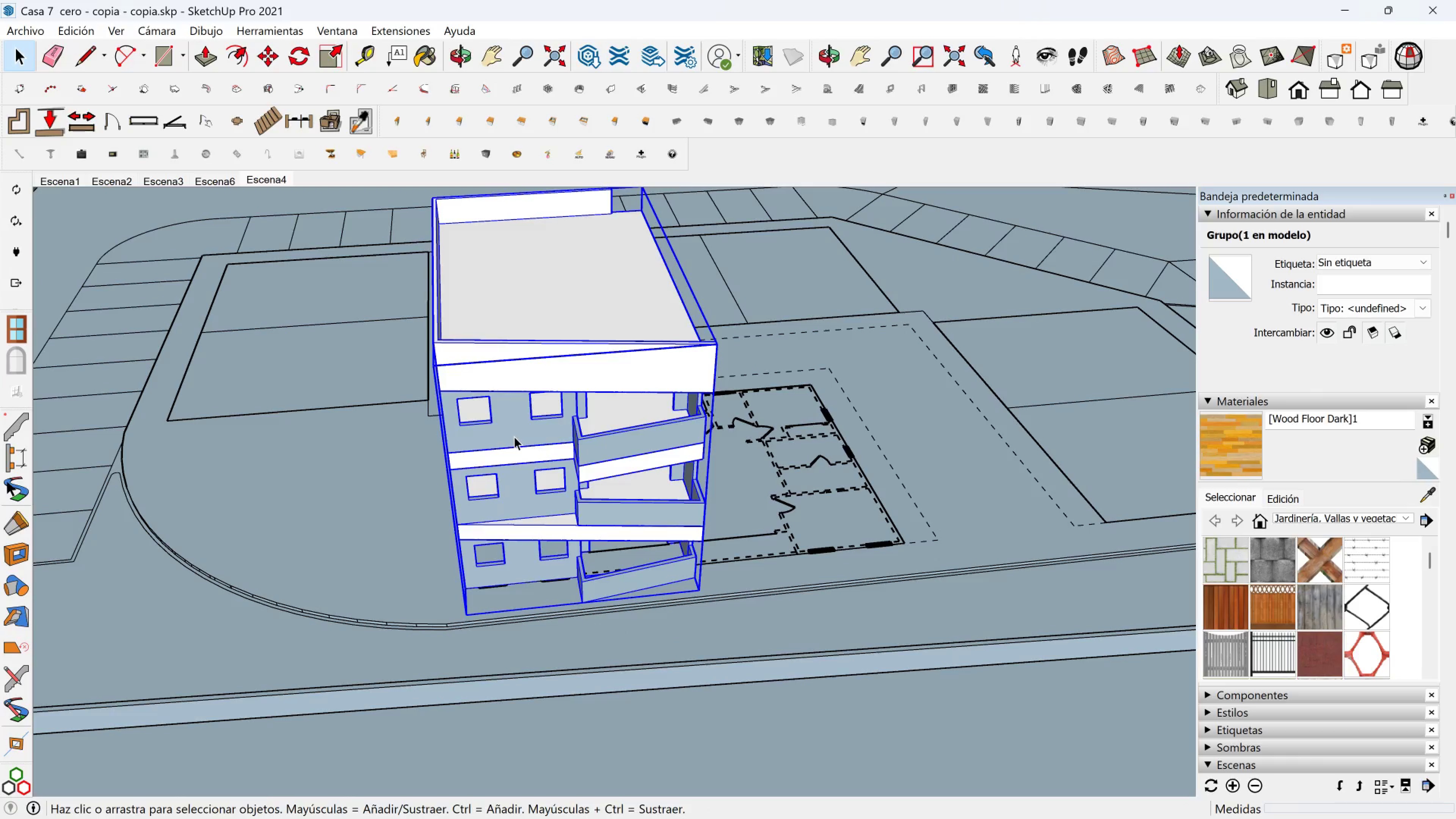 
double_click([514, 436])
 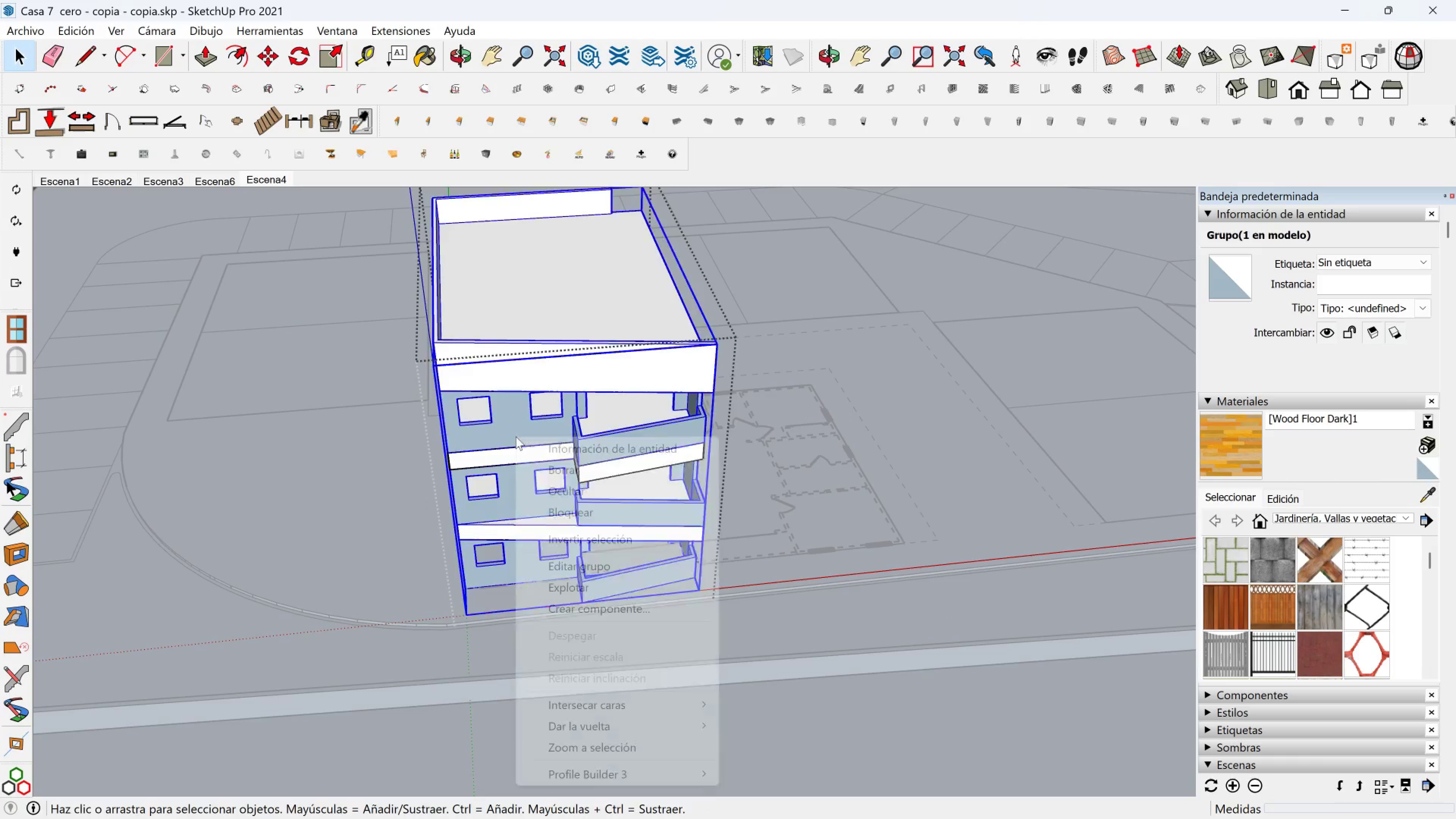 
right_click([516, 436])
 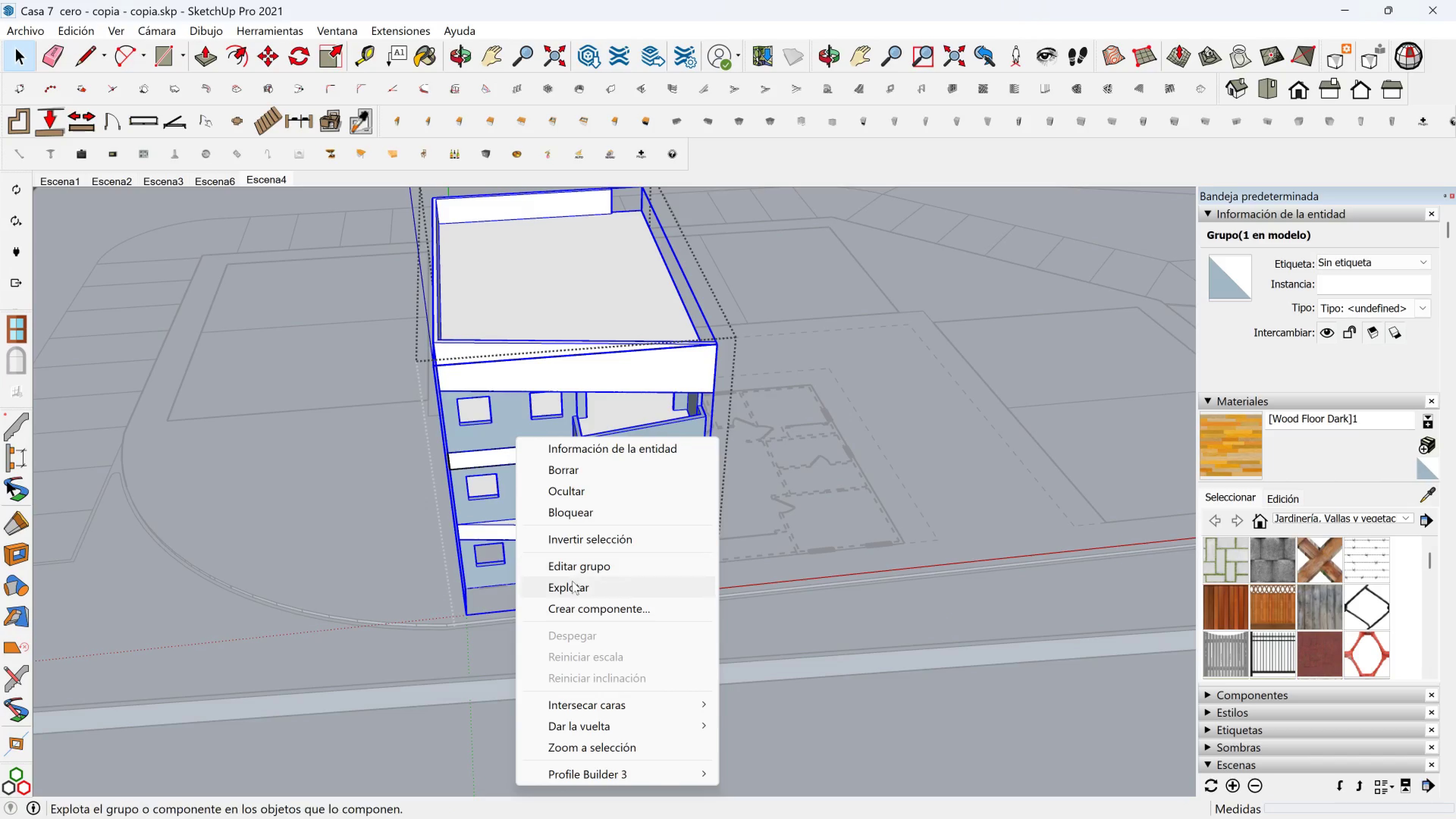 
left_click([572, 581])
 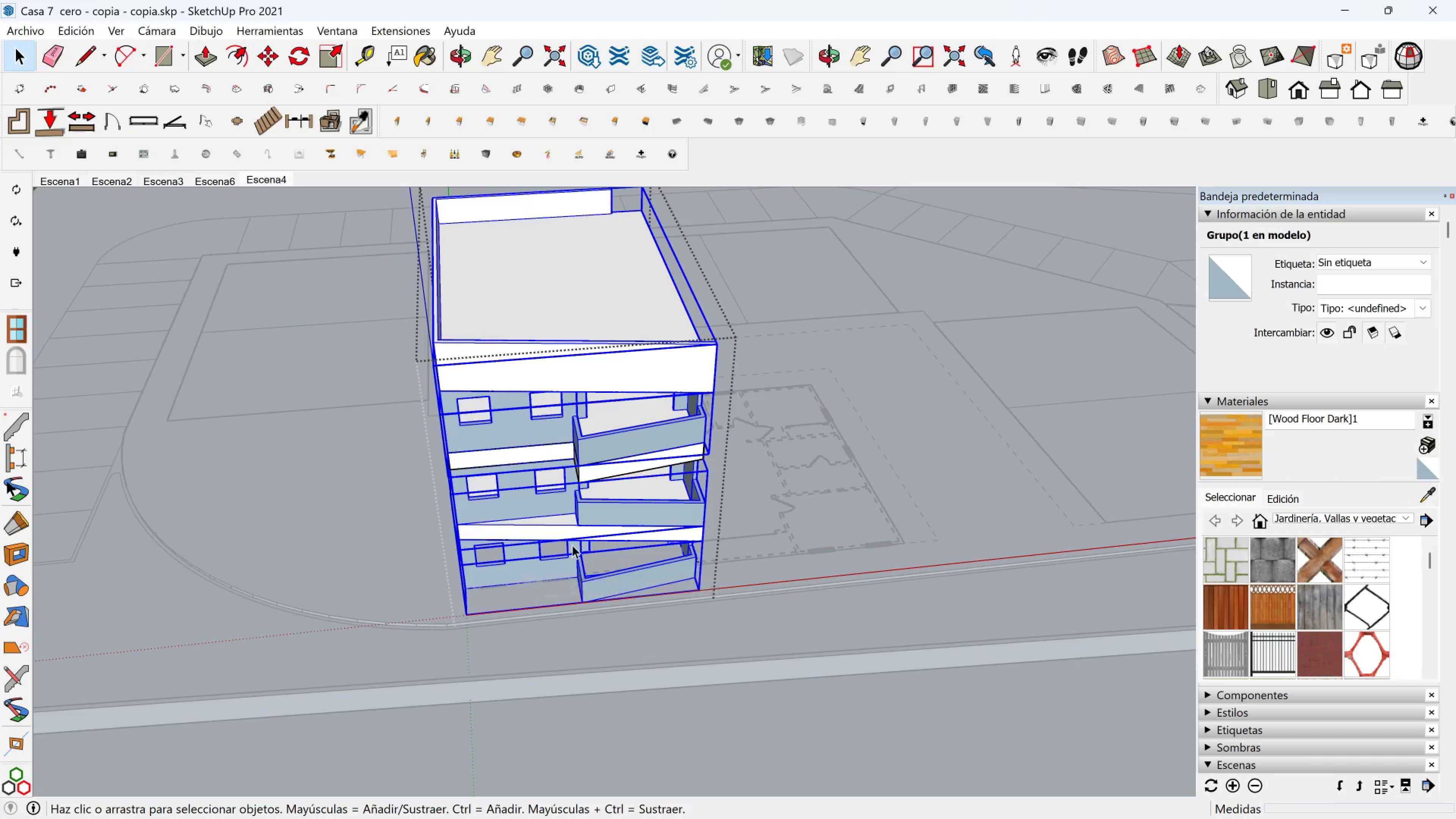 
key(Escape)
 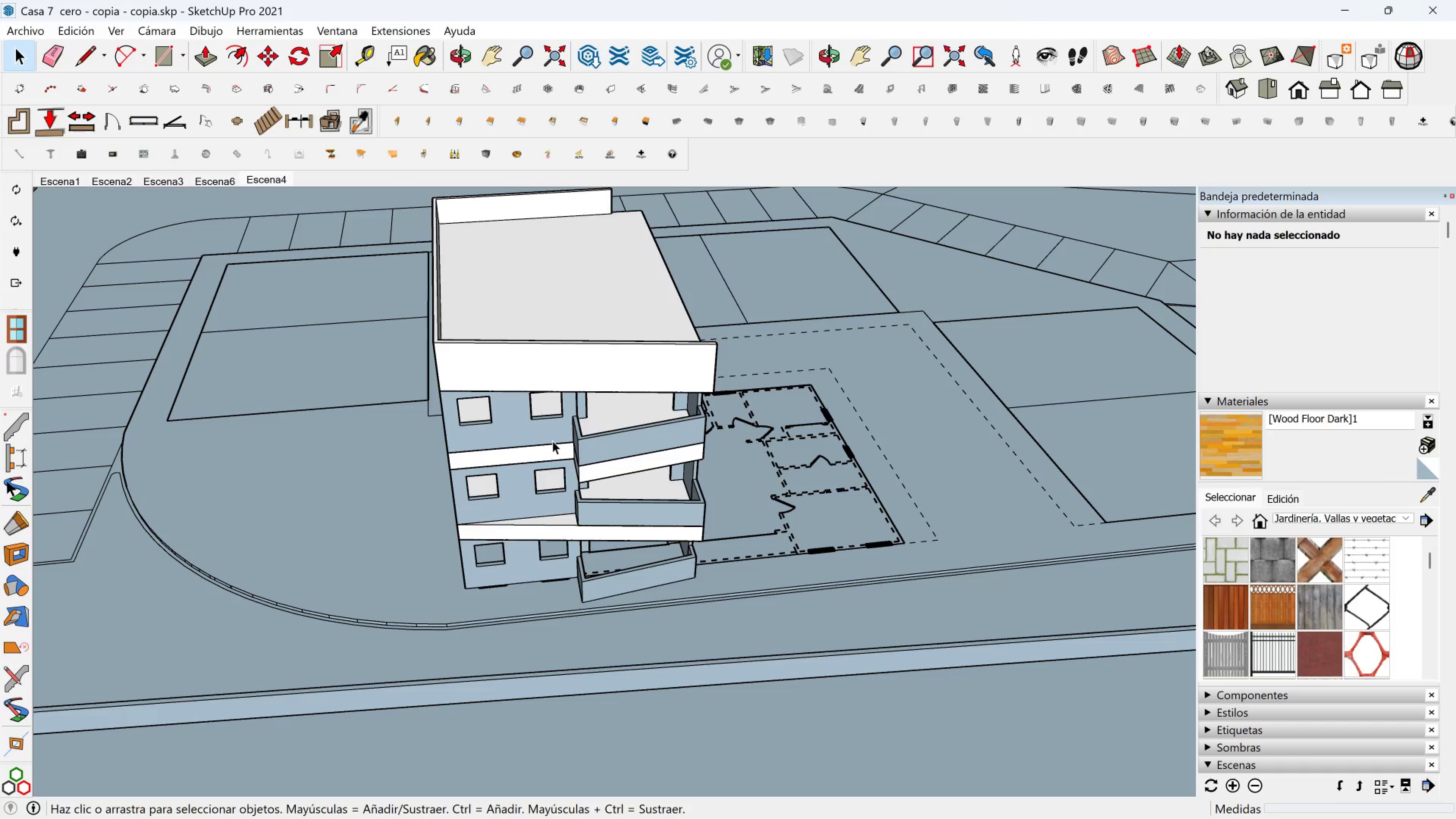 
left_click([552, 441])
 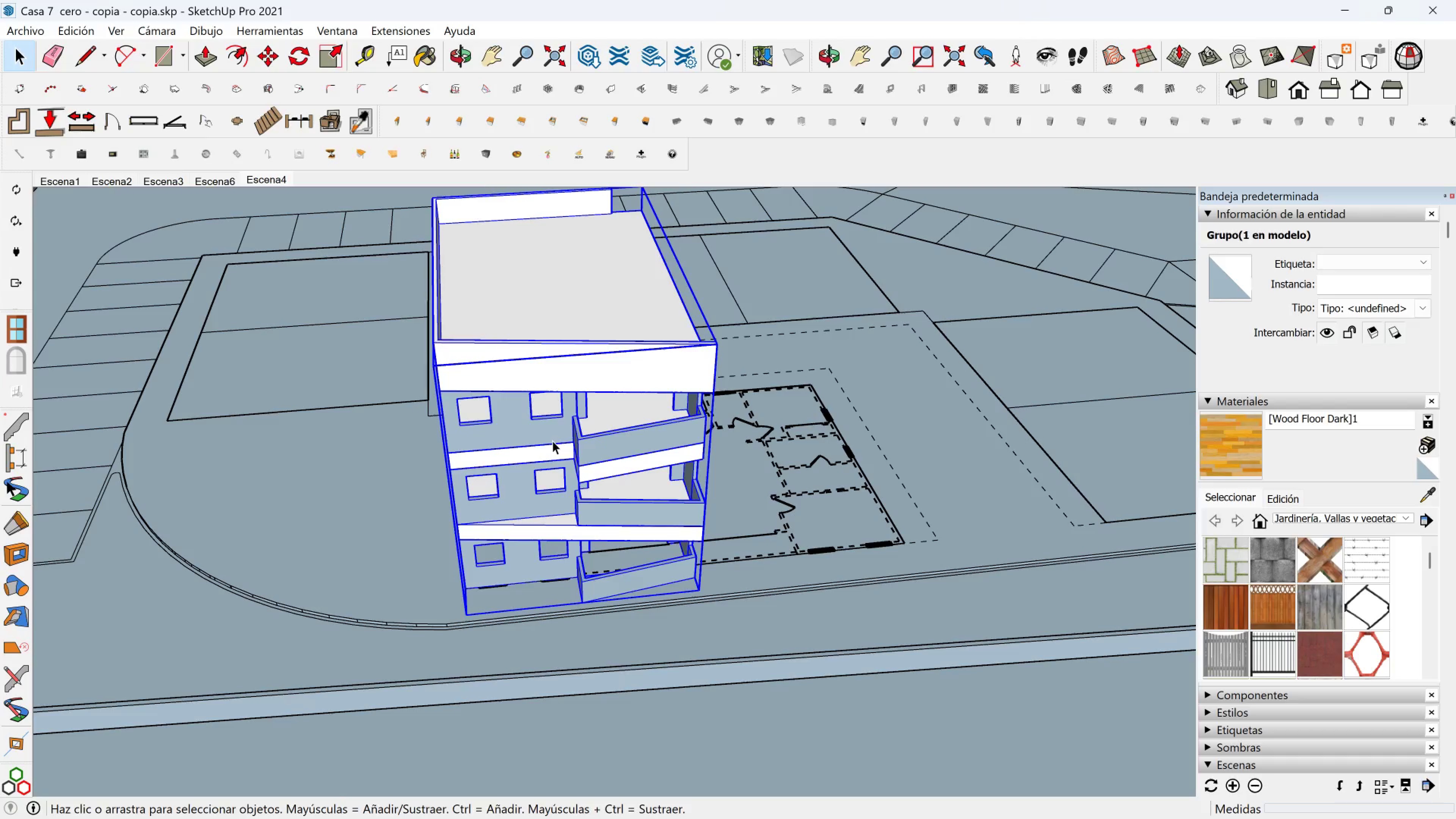 
key(M)
 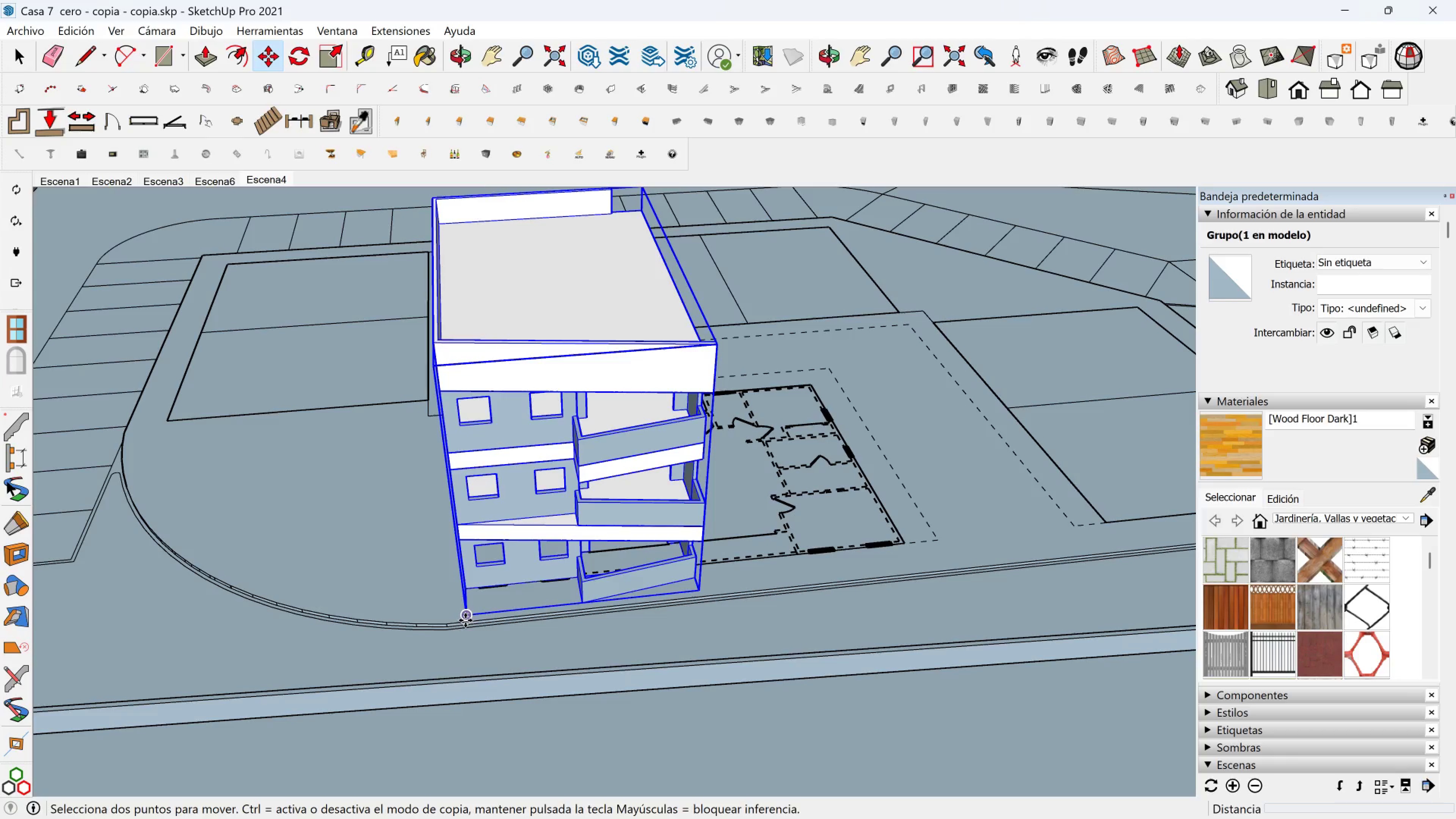 
key(Control+ControlLeft)
 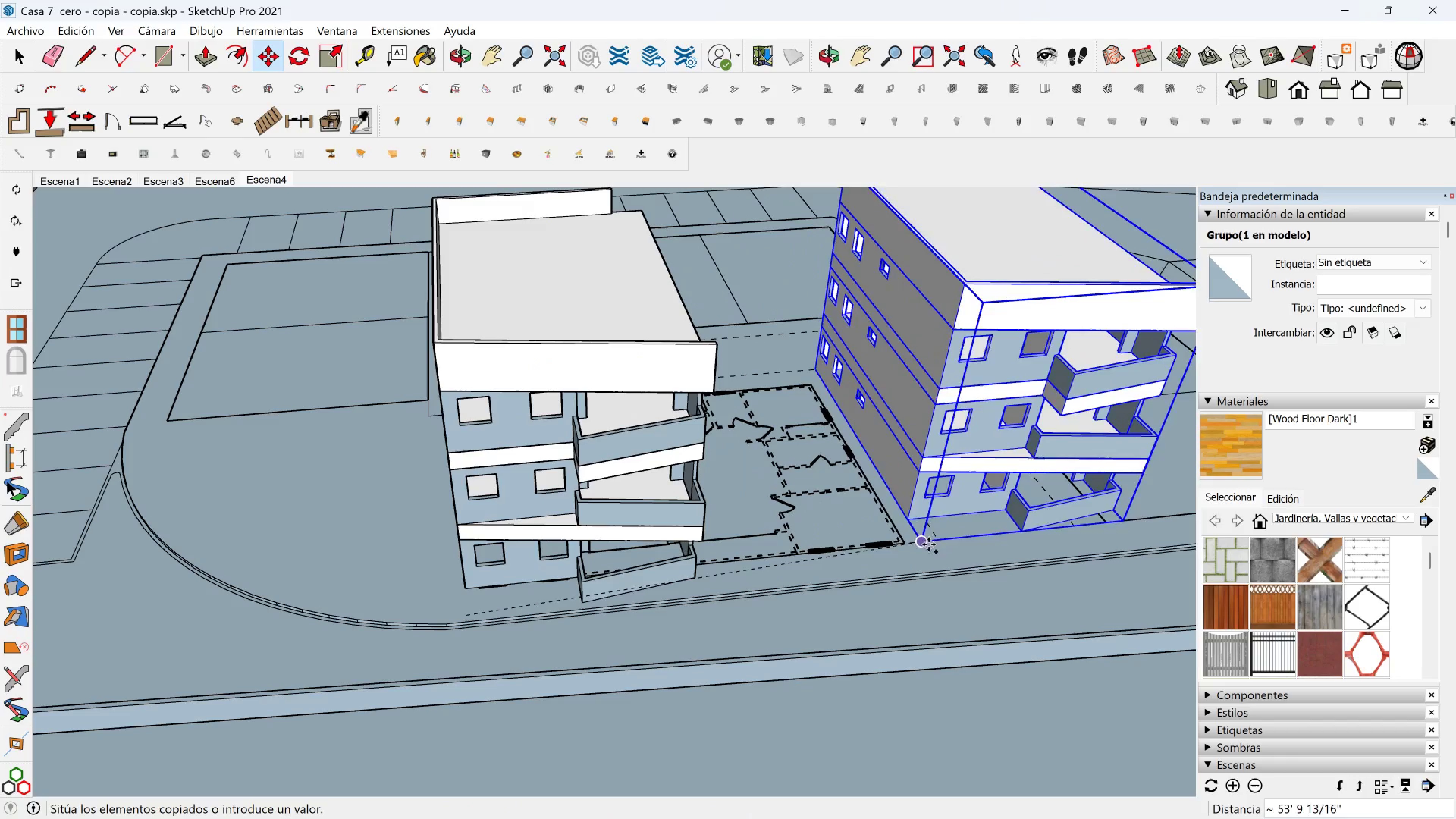 
left_click([465, 620])
 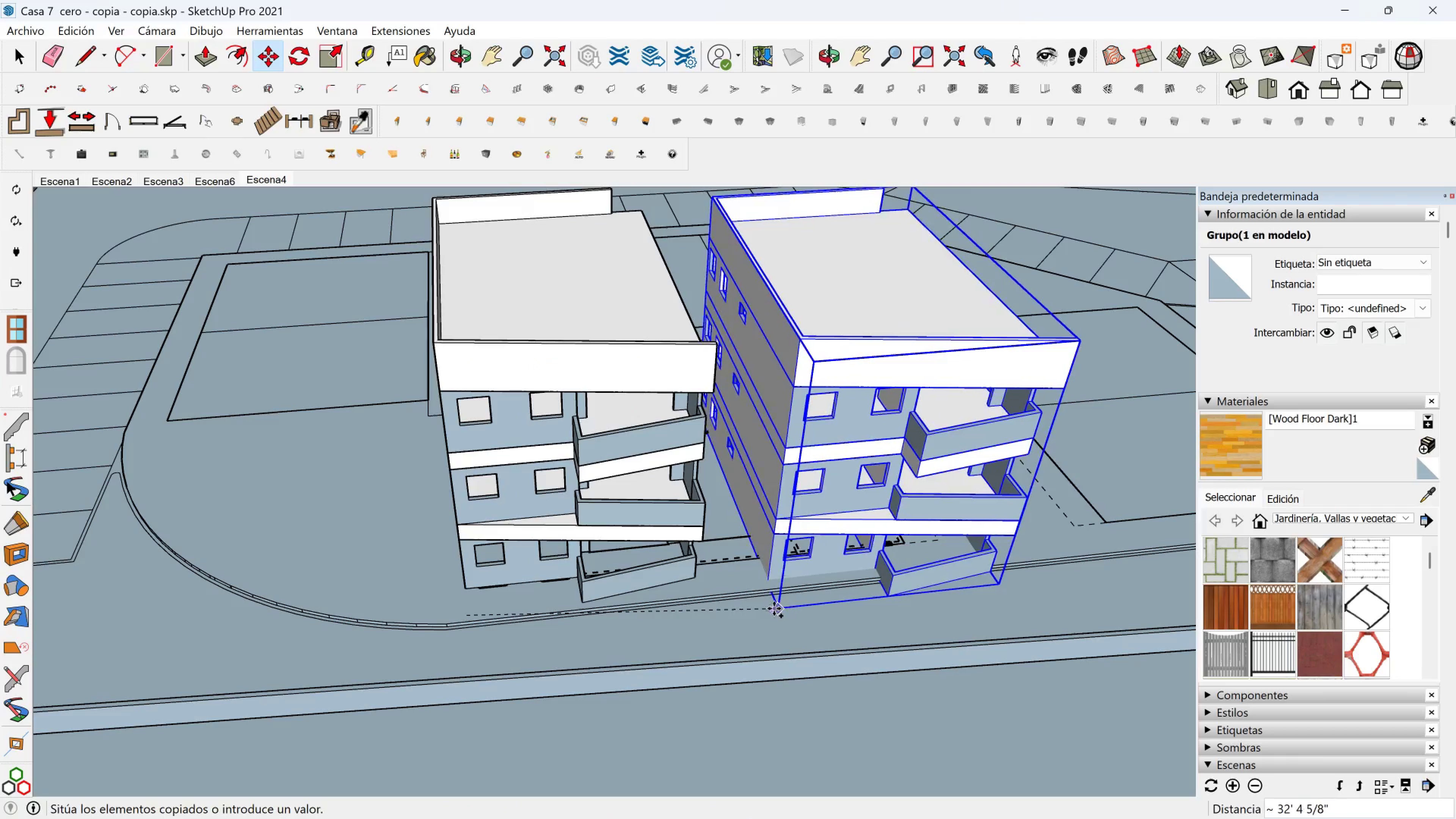 
left_click([909, 562])
 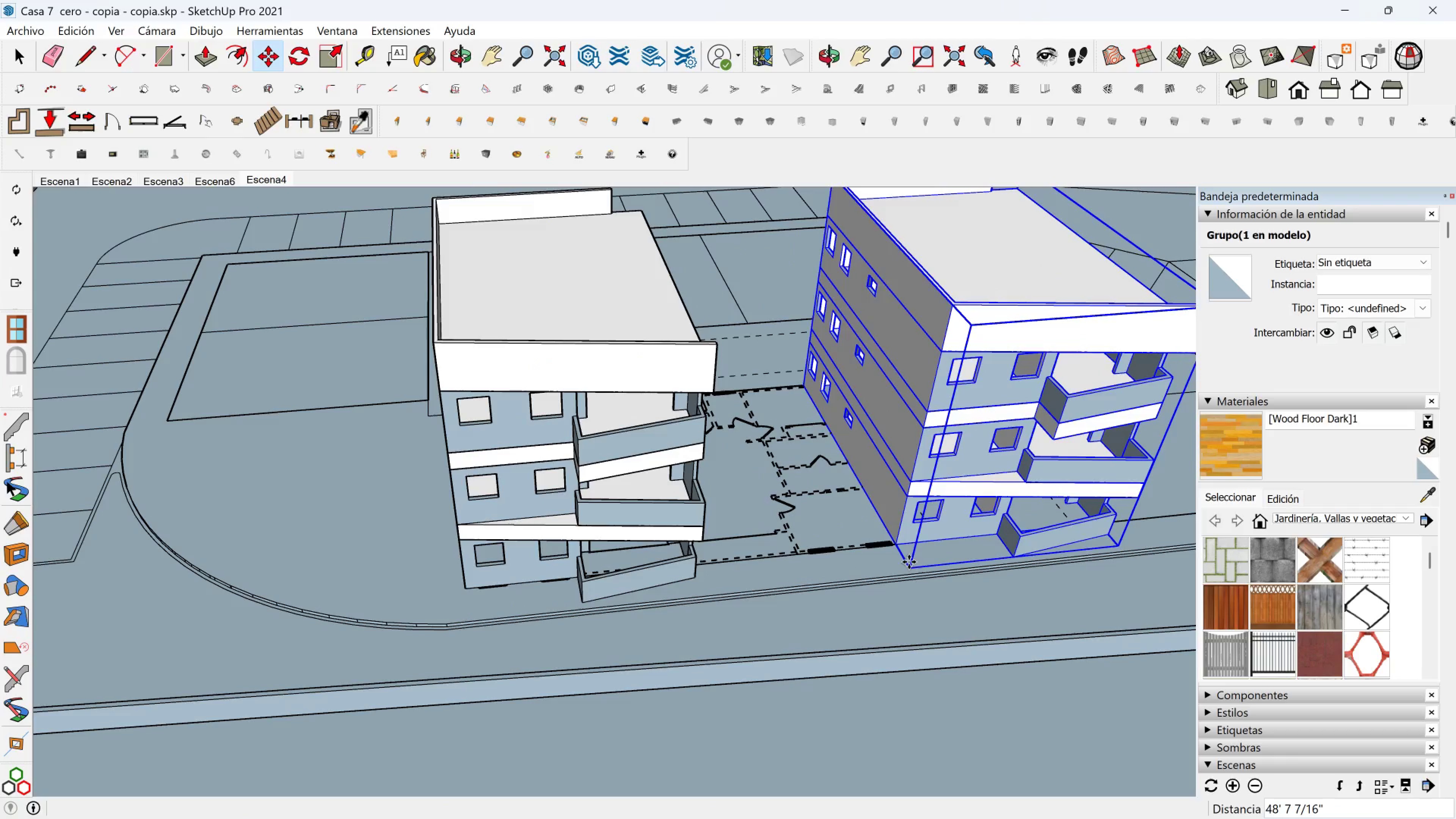 
hold_key(key=ShiftLeft, duration=0.34)
 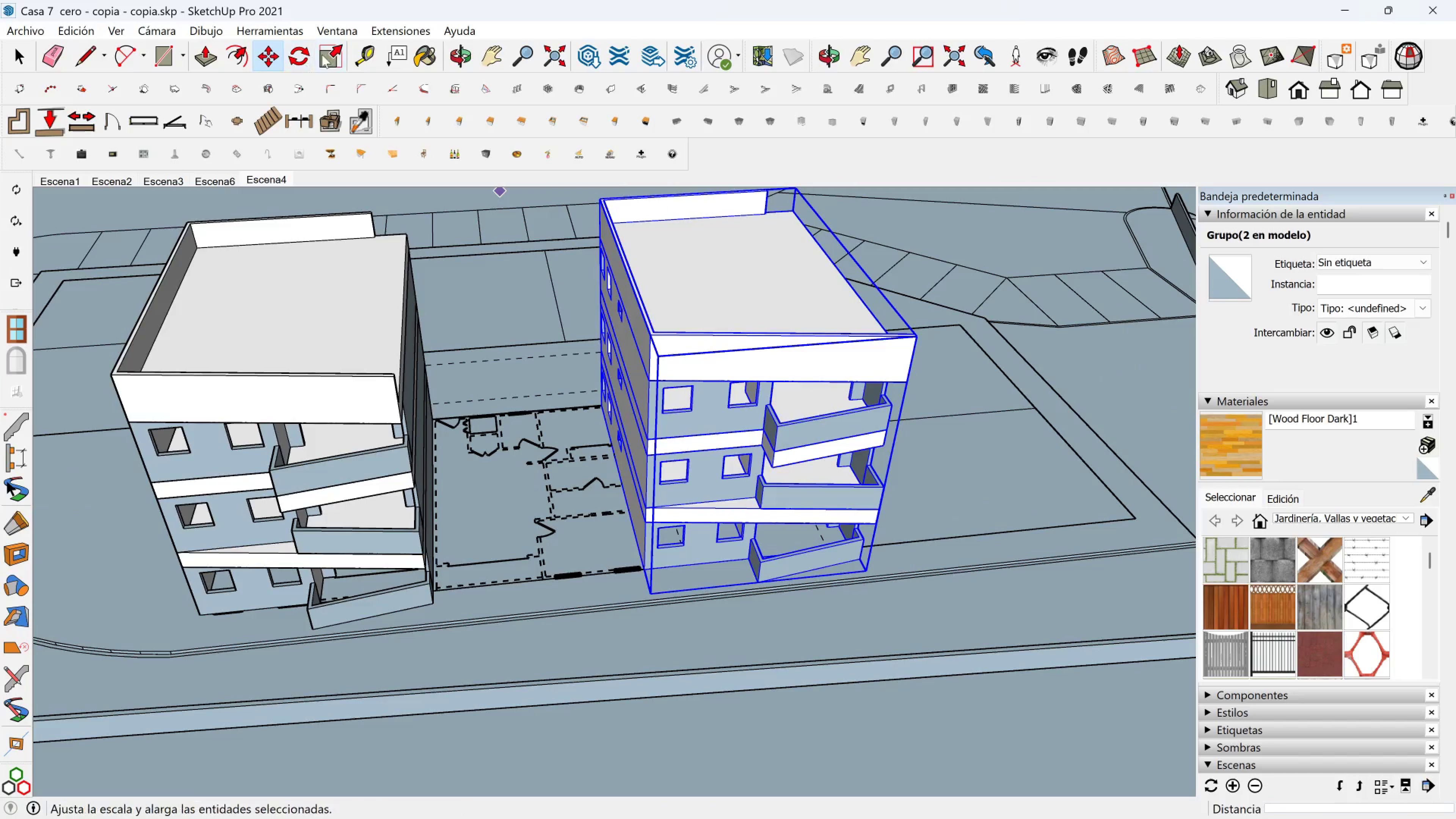 
left_click([322, 52])
 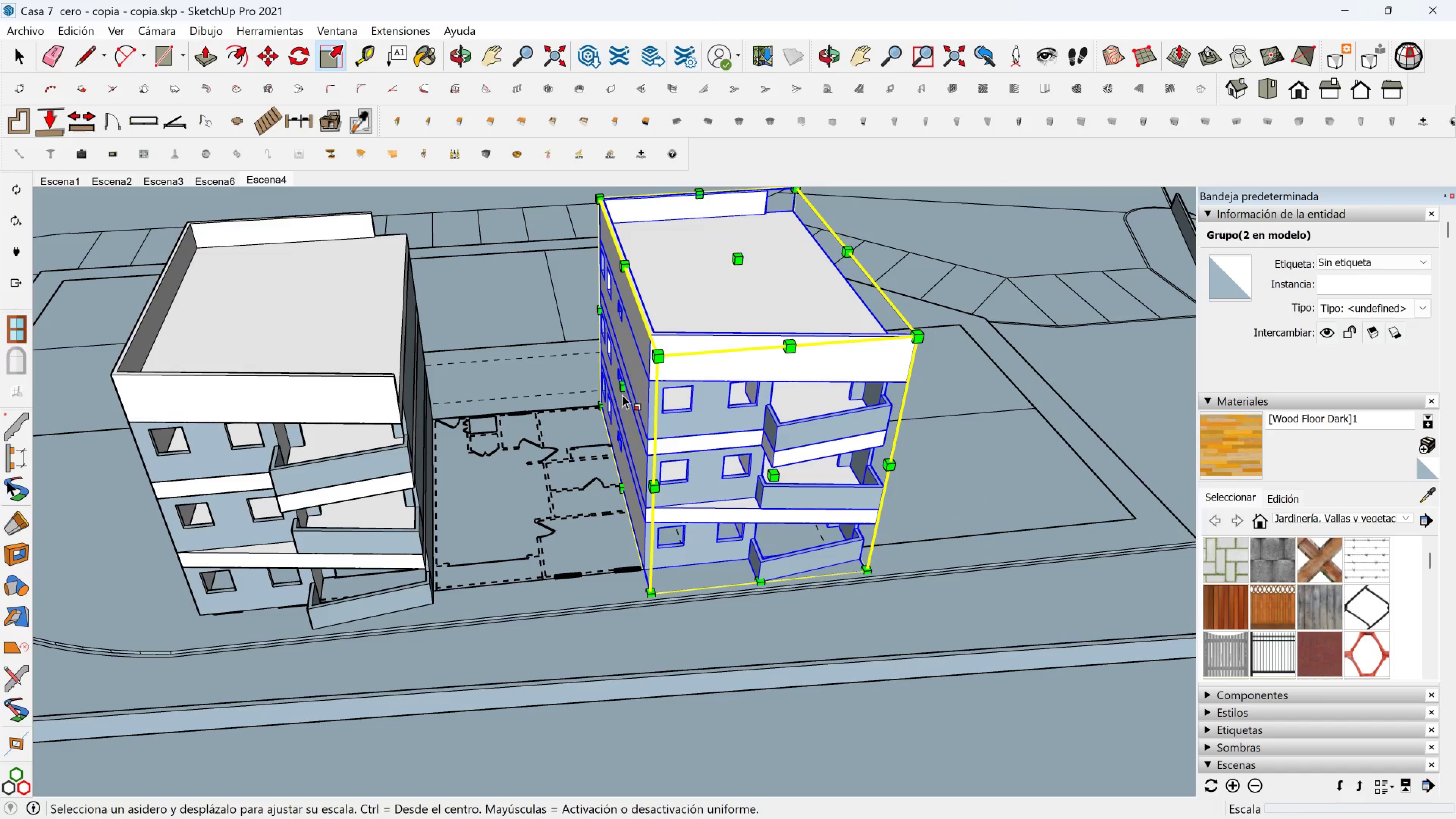 
left_click([624, 390])
 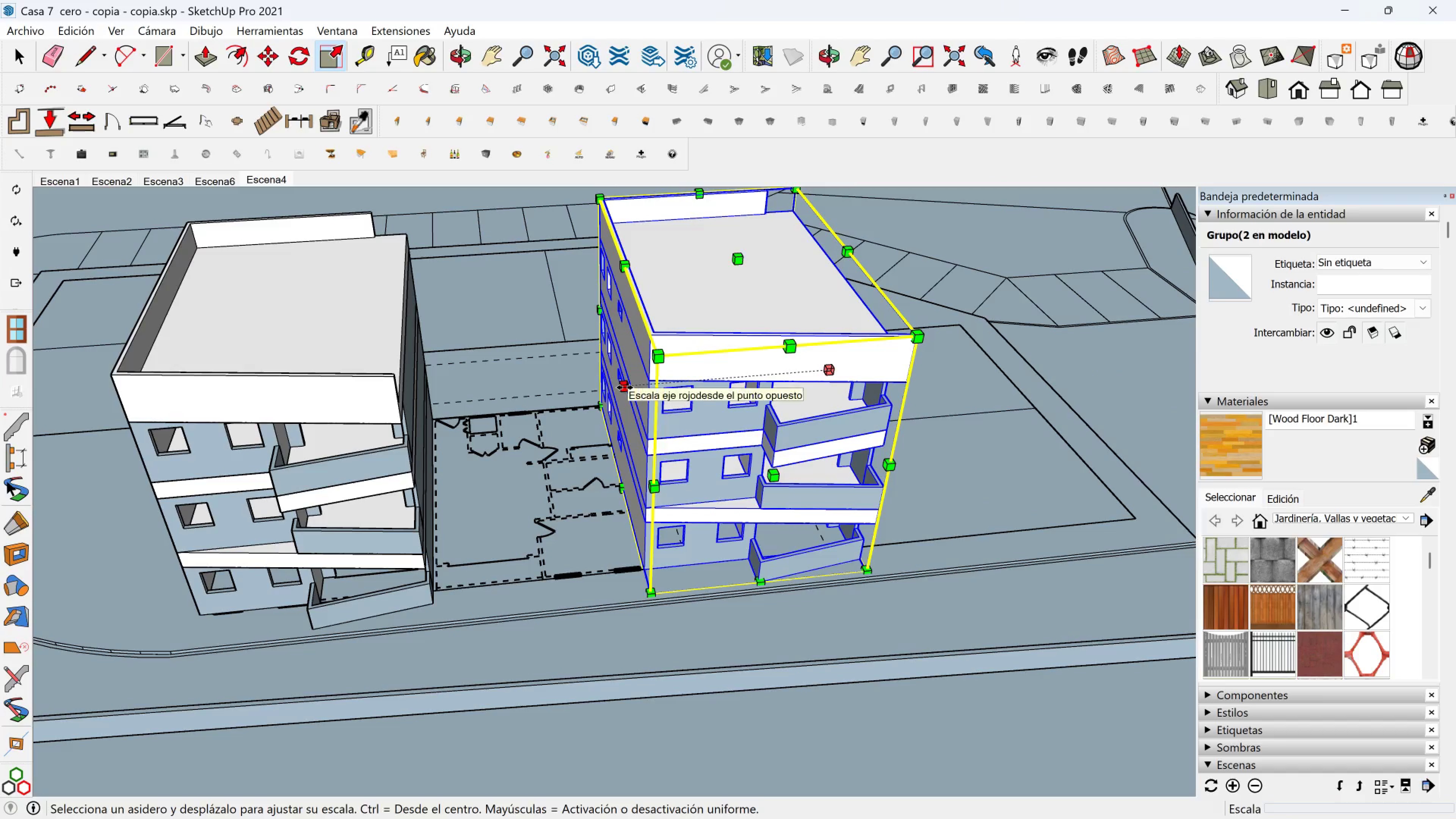 
left_click([625, 388])
 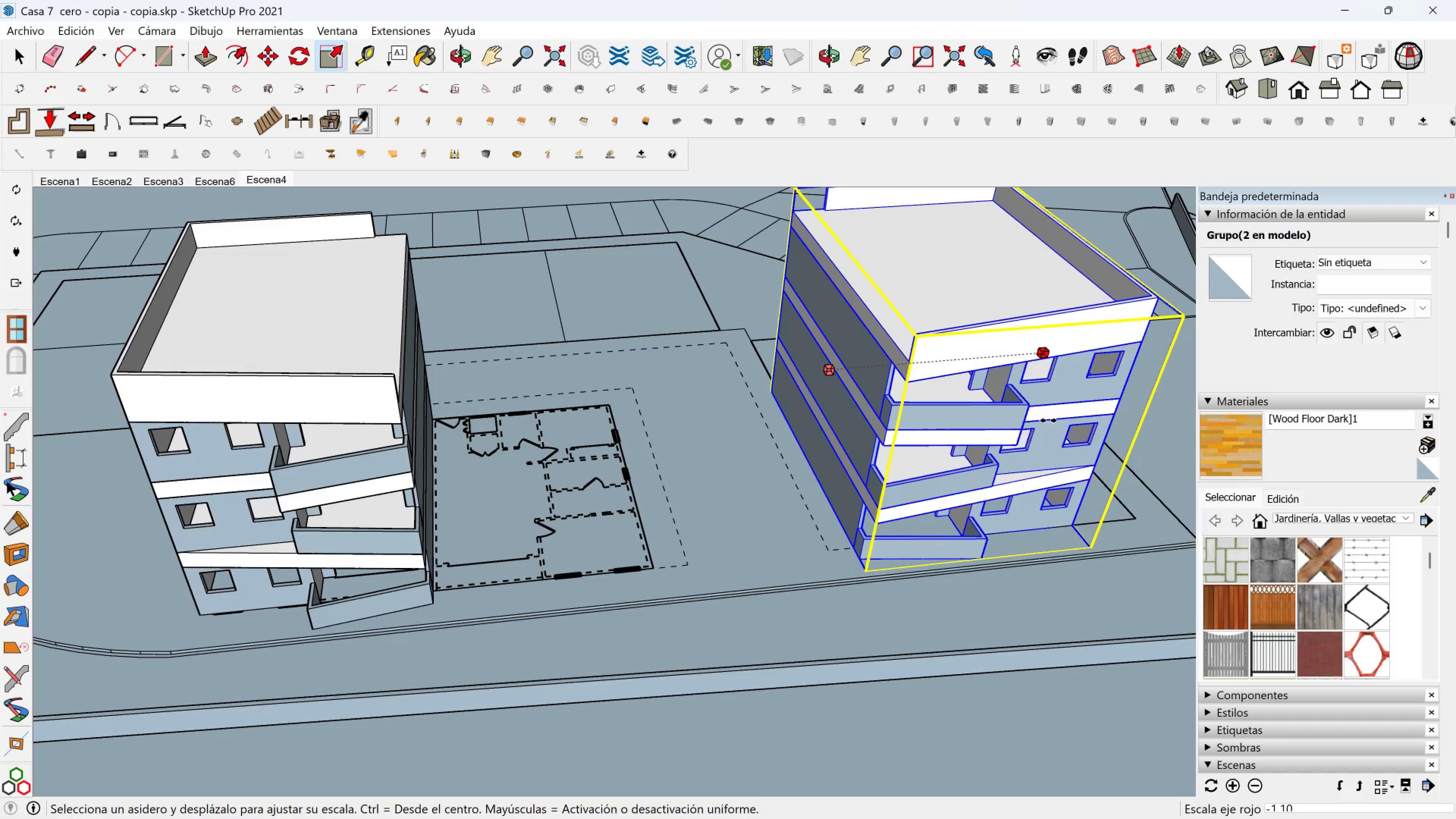 
left_click([1036, 423])
 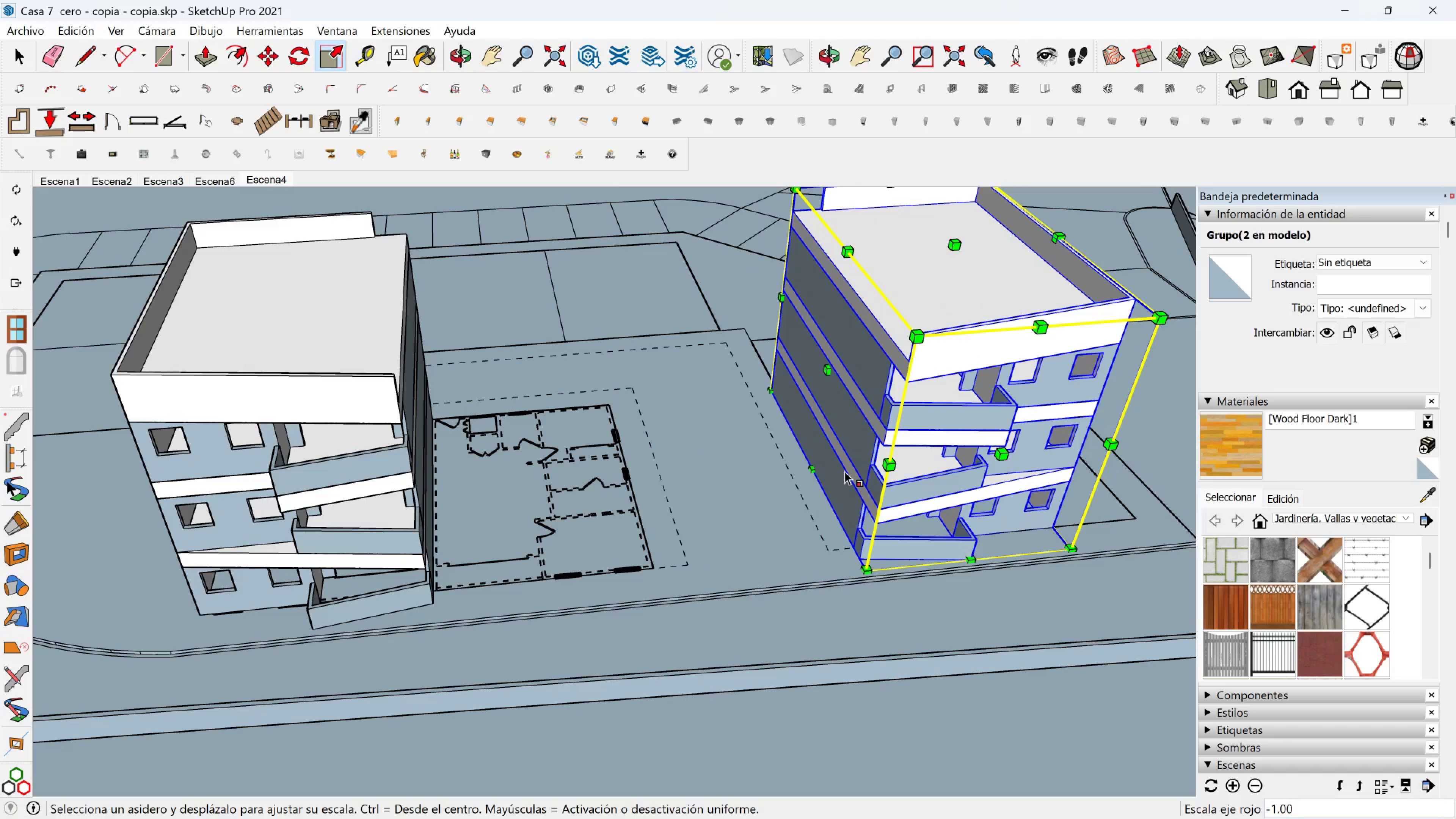 
key(M)
 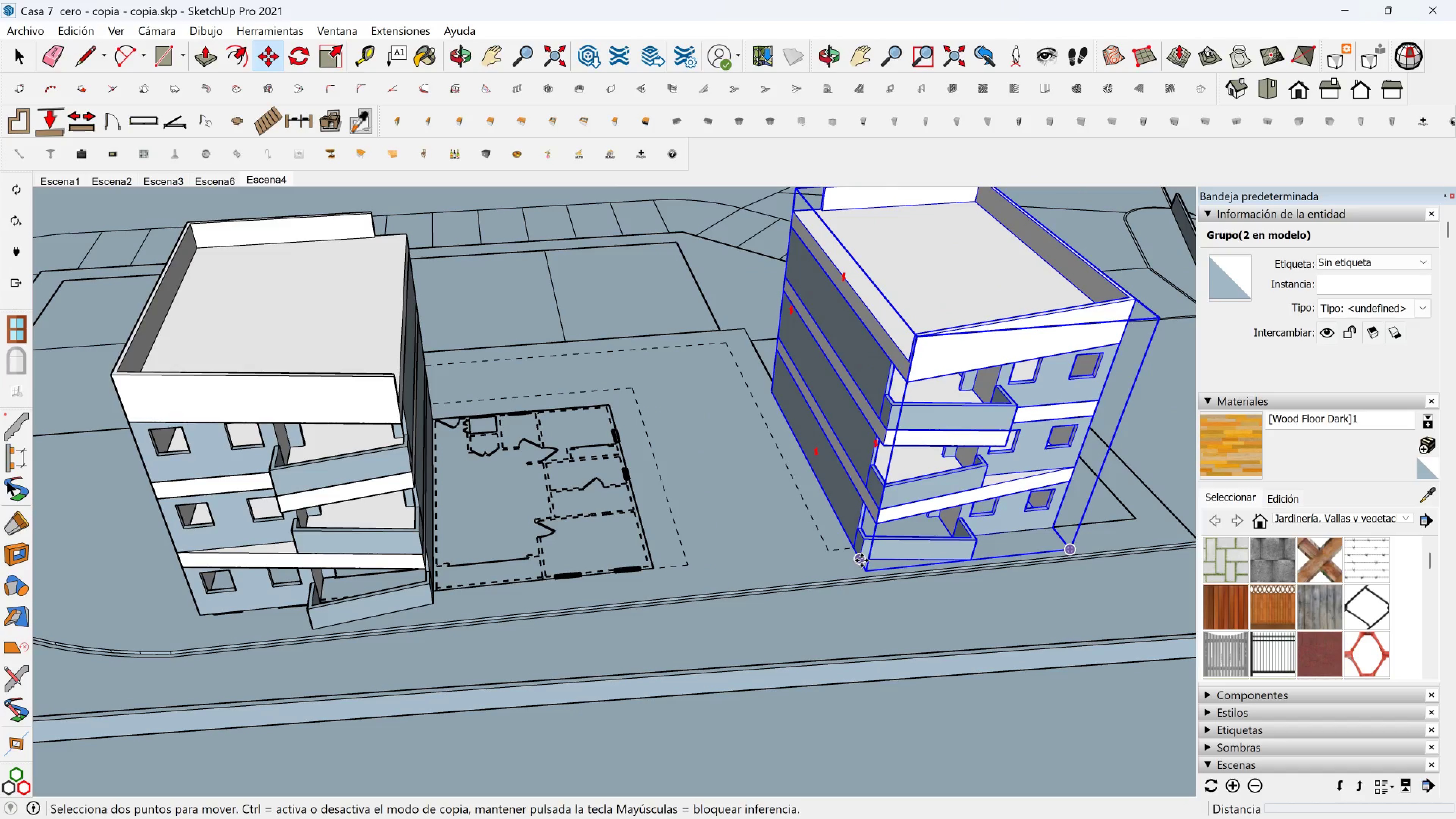 
left_click([861, 560])
 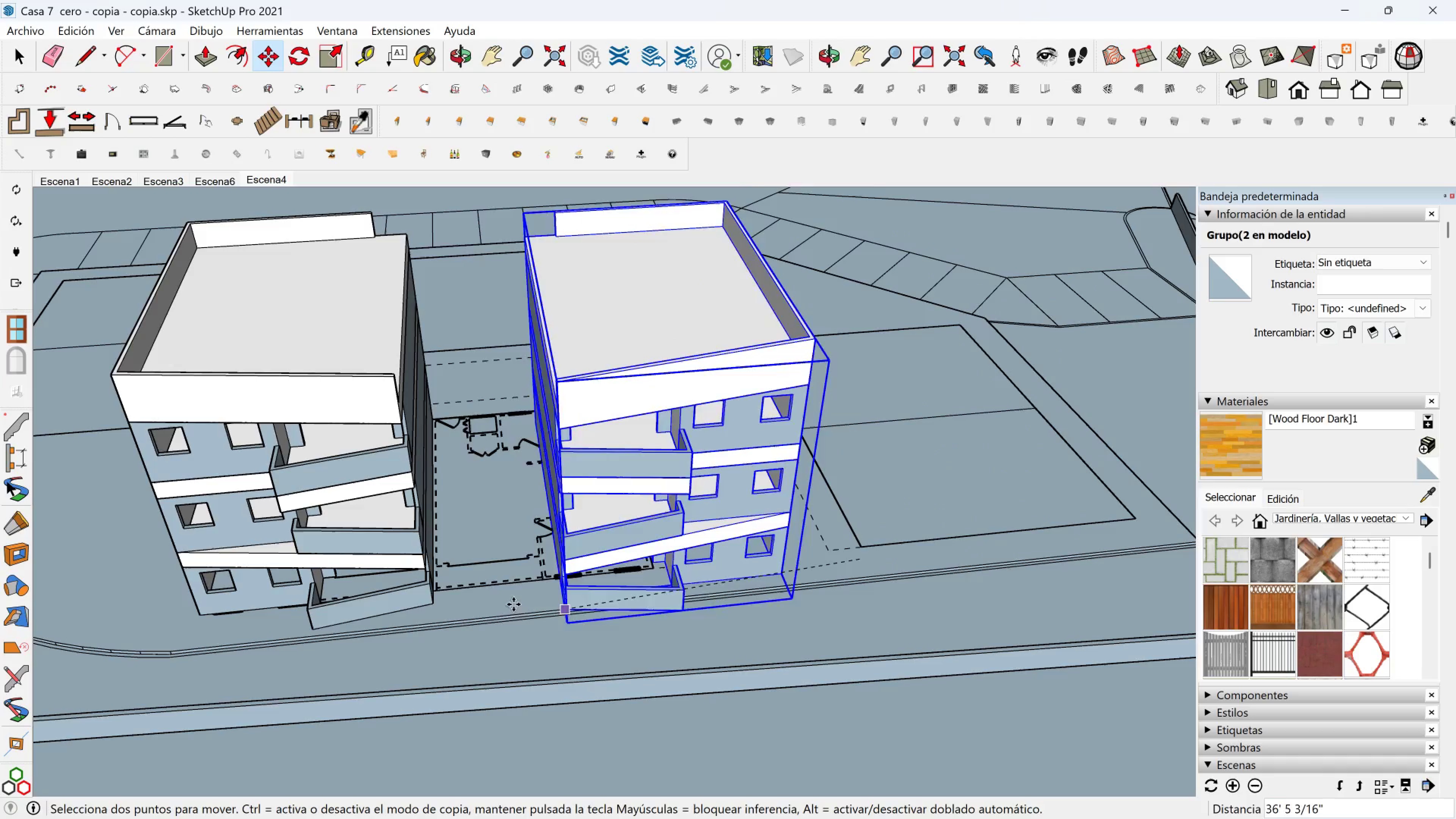 
scroll: coordinate [429, 612], scroll_direction: up, amount: 3.0
 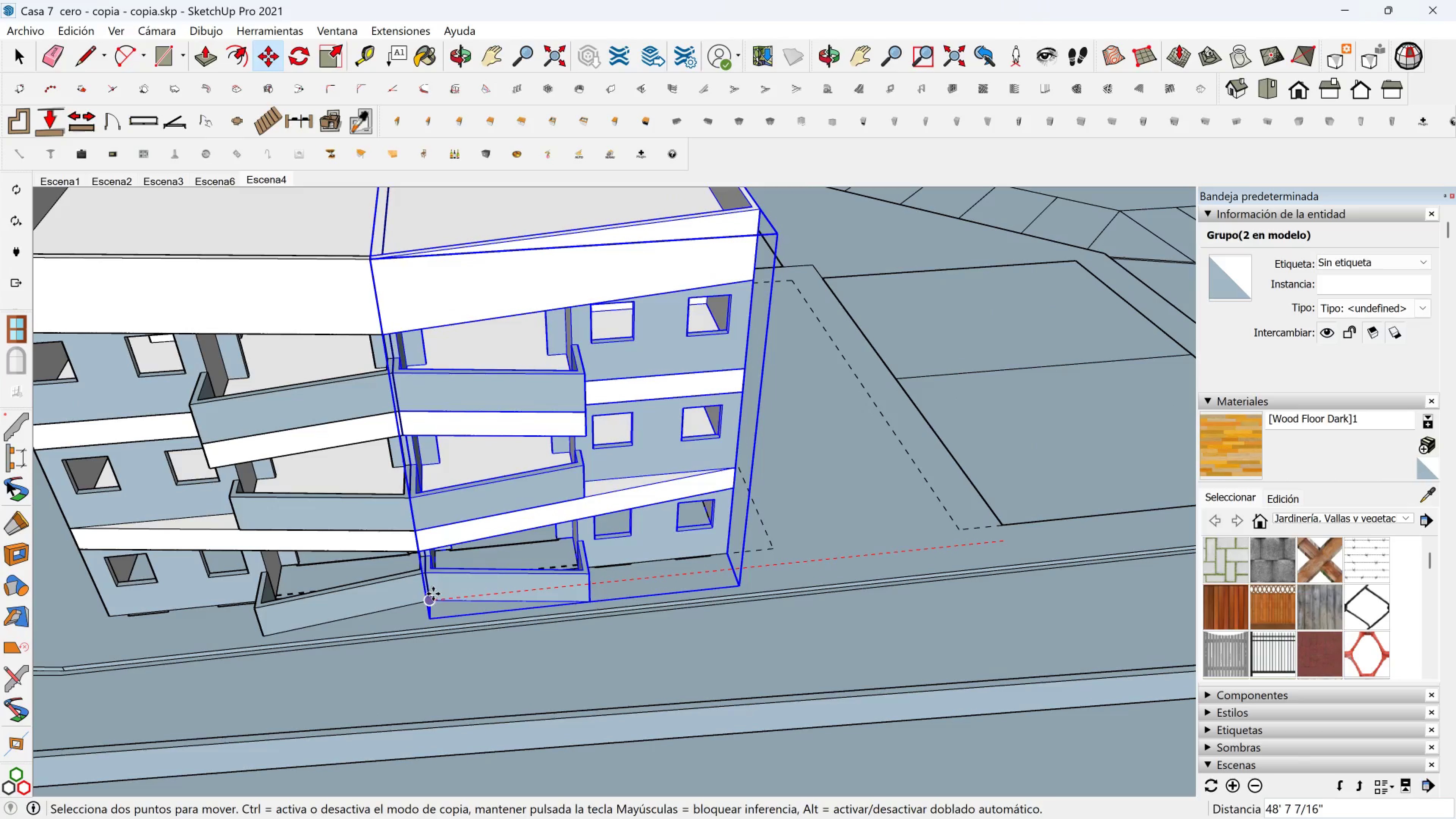 
left_click([433, 594])
 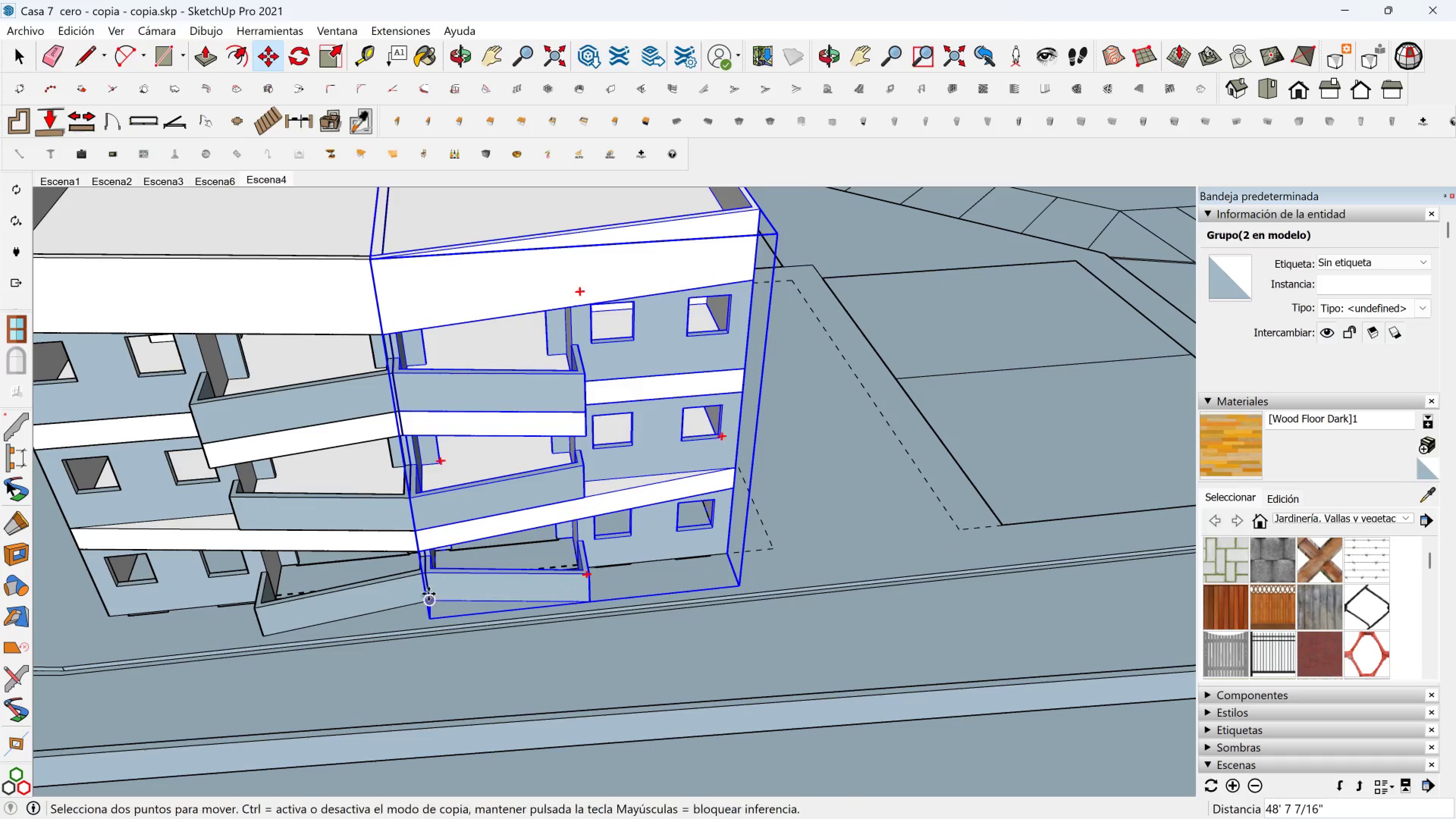 
key(Shift+ShiftLeft)
 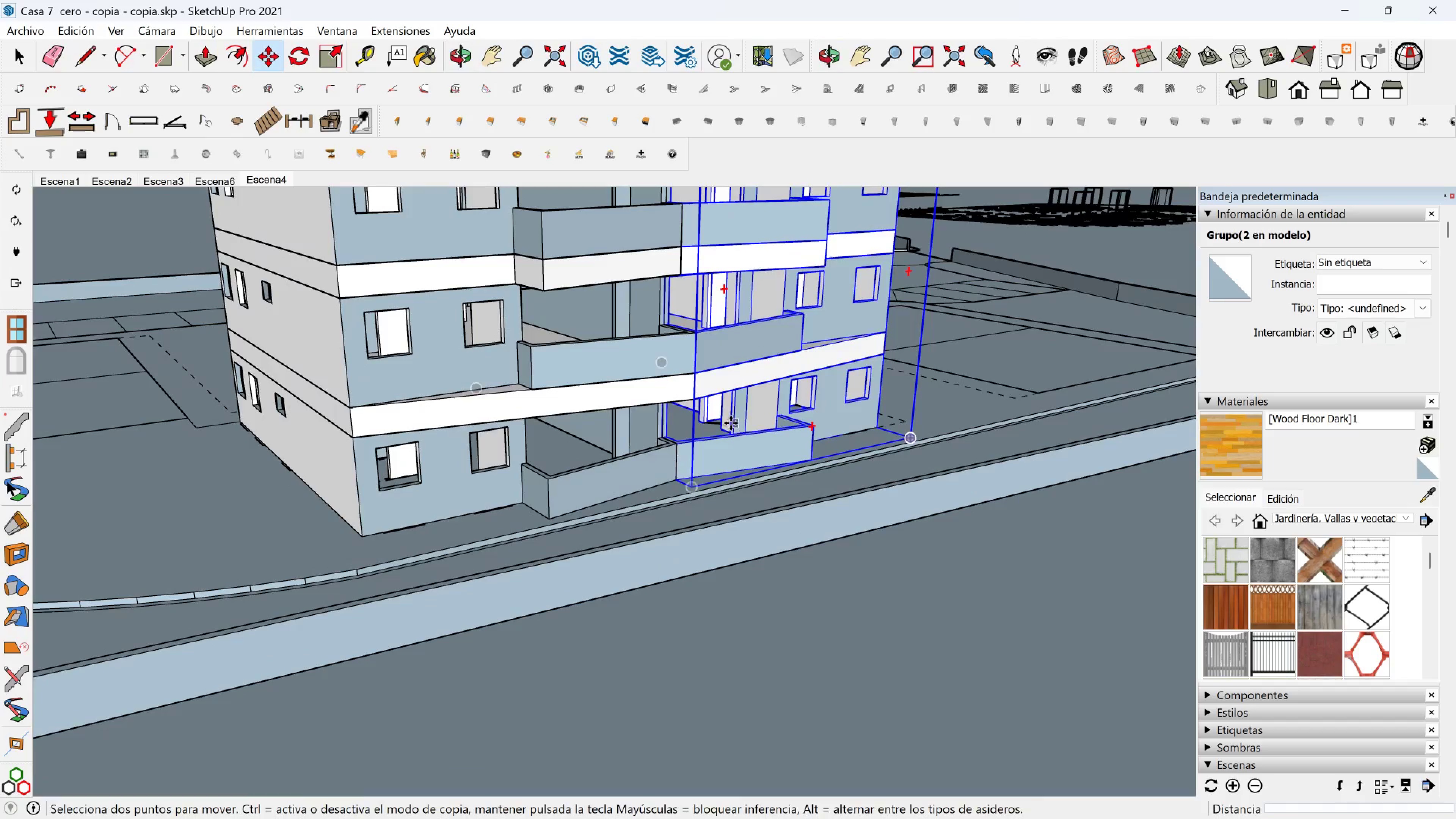 
hold_key(key=ShiftLeft, duration=0.56)
 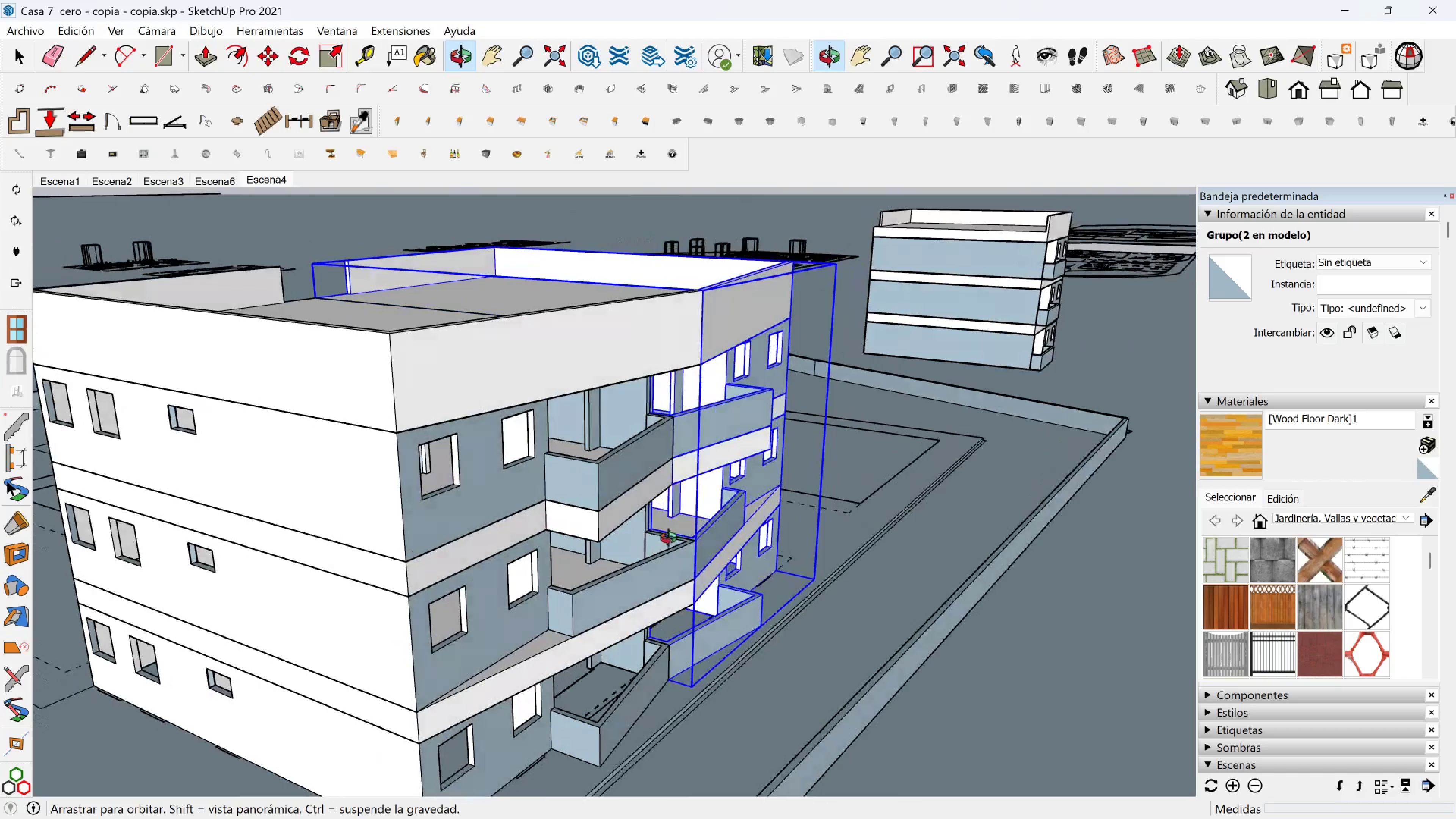 
scroll: coordinate [652, 551], scroll_direction: up, amount: 2.0
 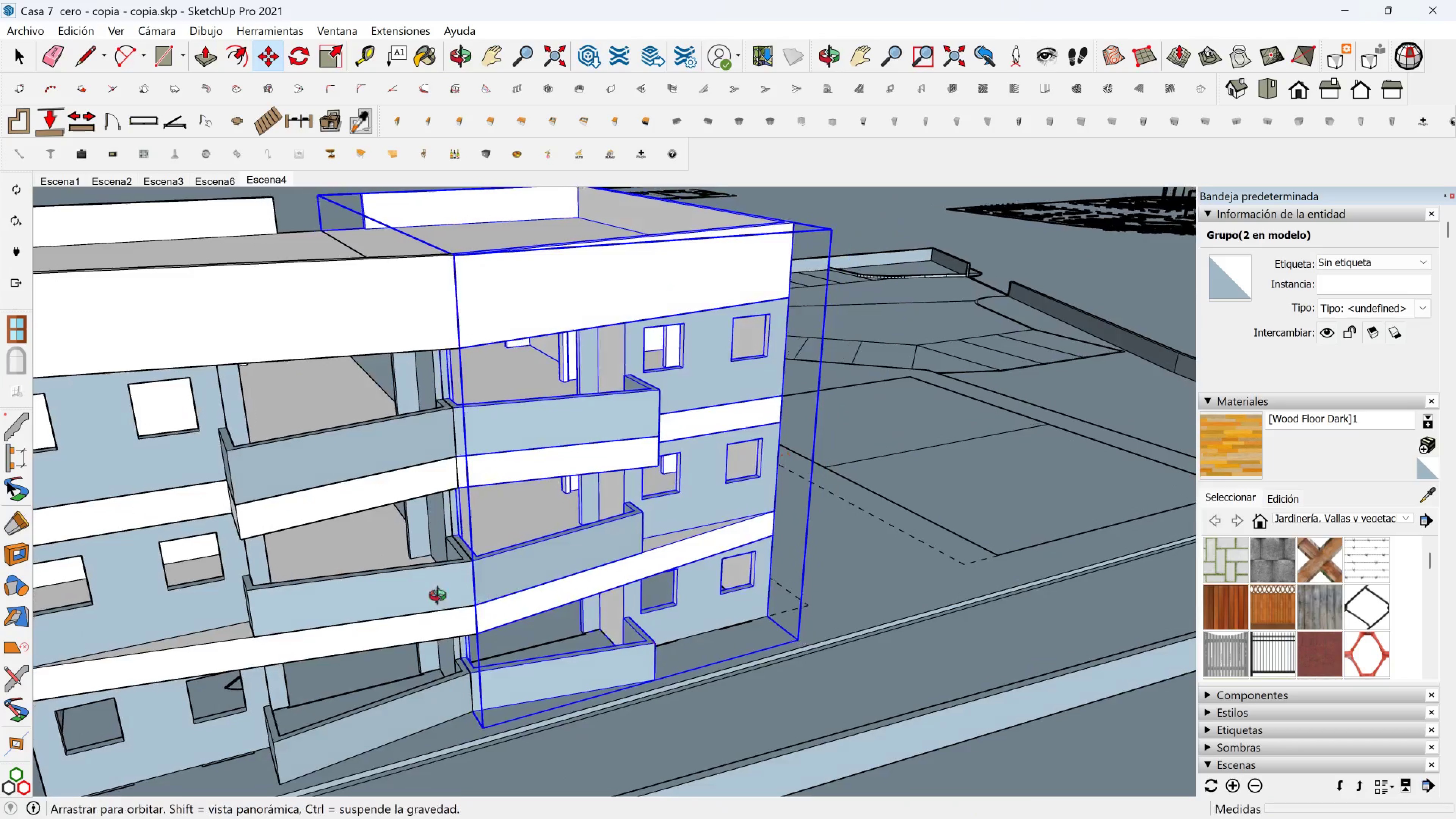 
hold_key(key=ShiftLeft, duration=0.31)
 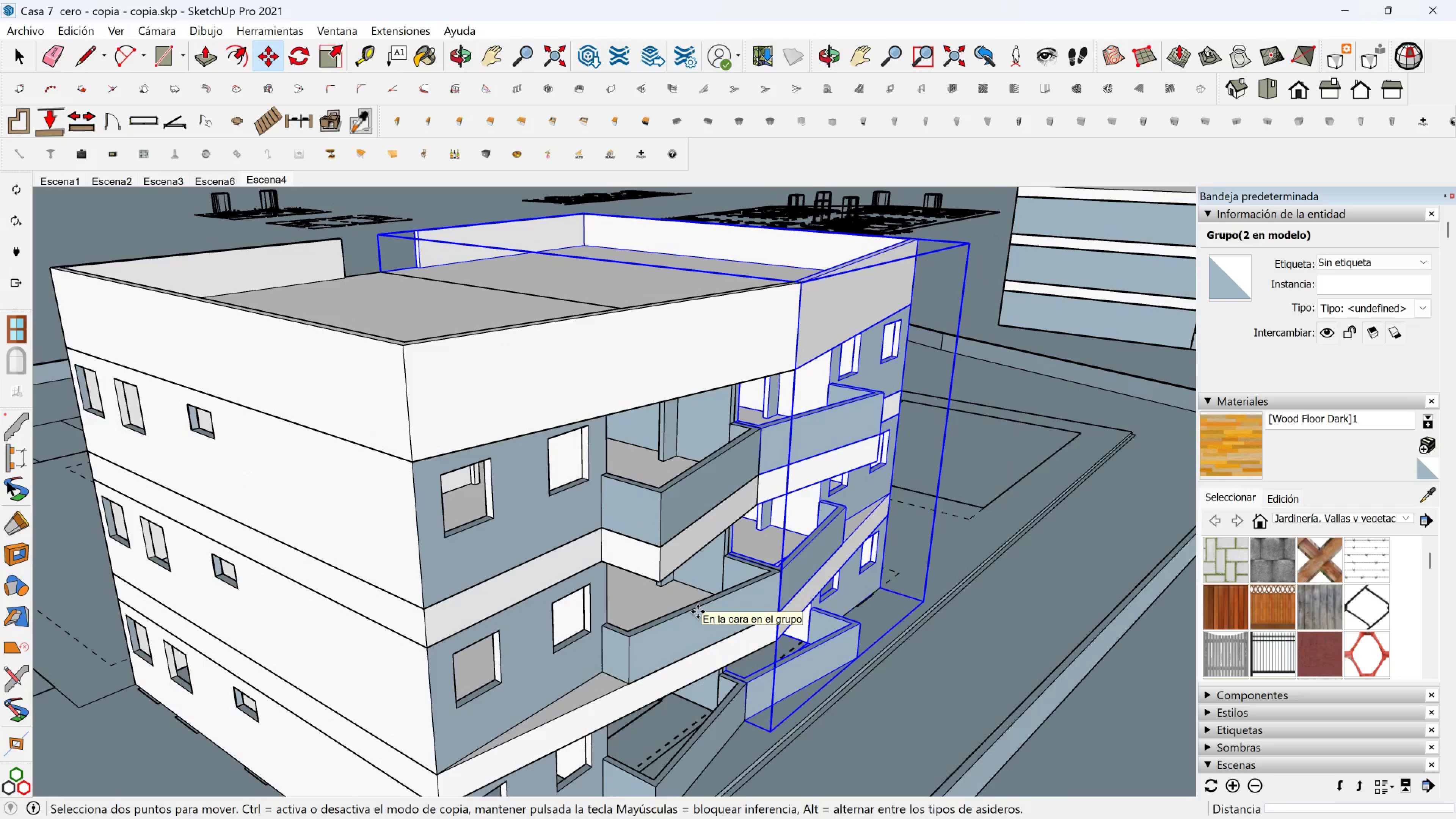 
wait(13.93)
 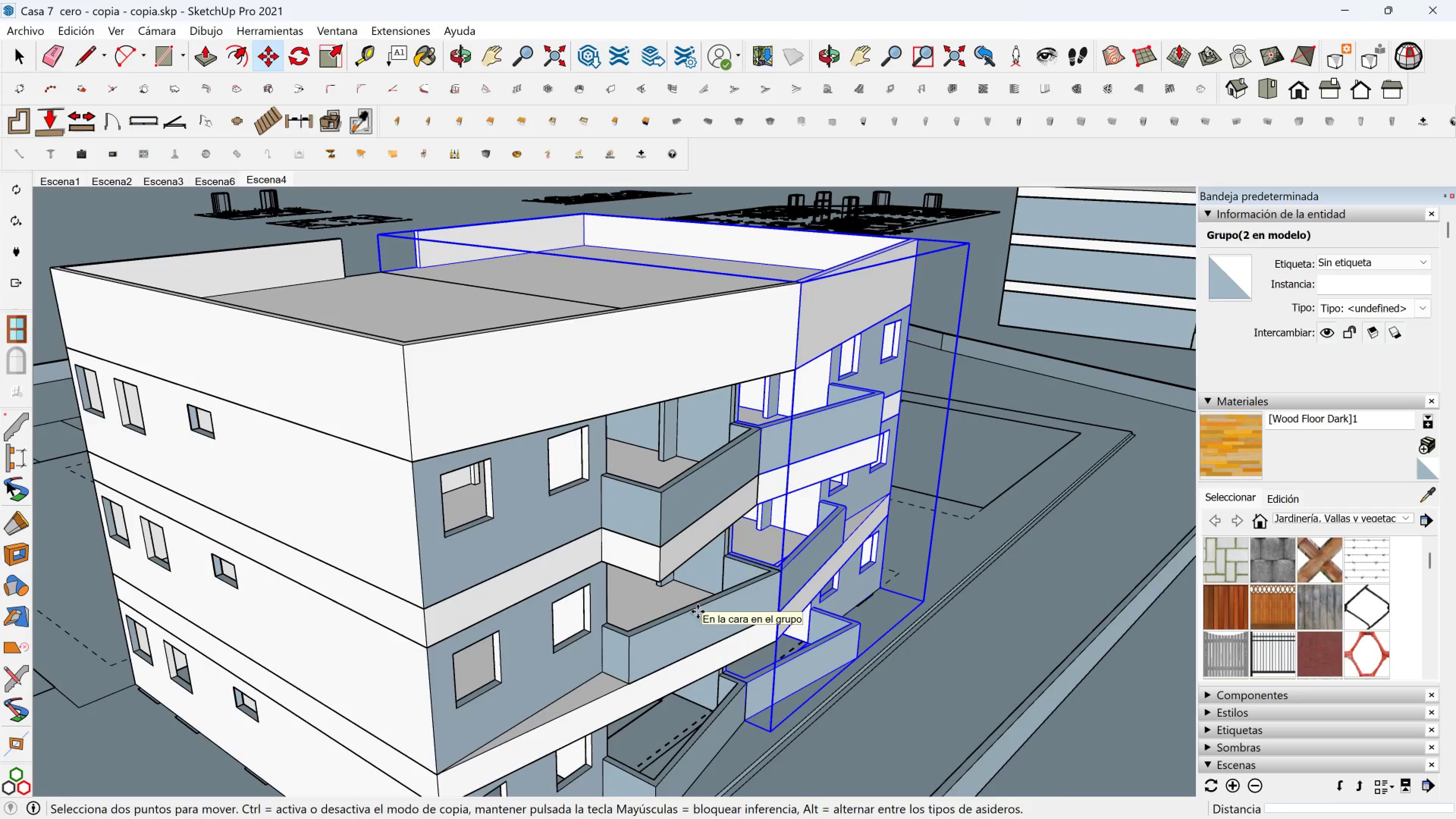 
hold_key(key=ShiftLeft, duration=0.5)
 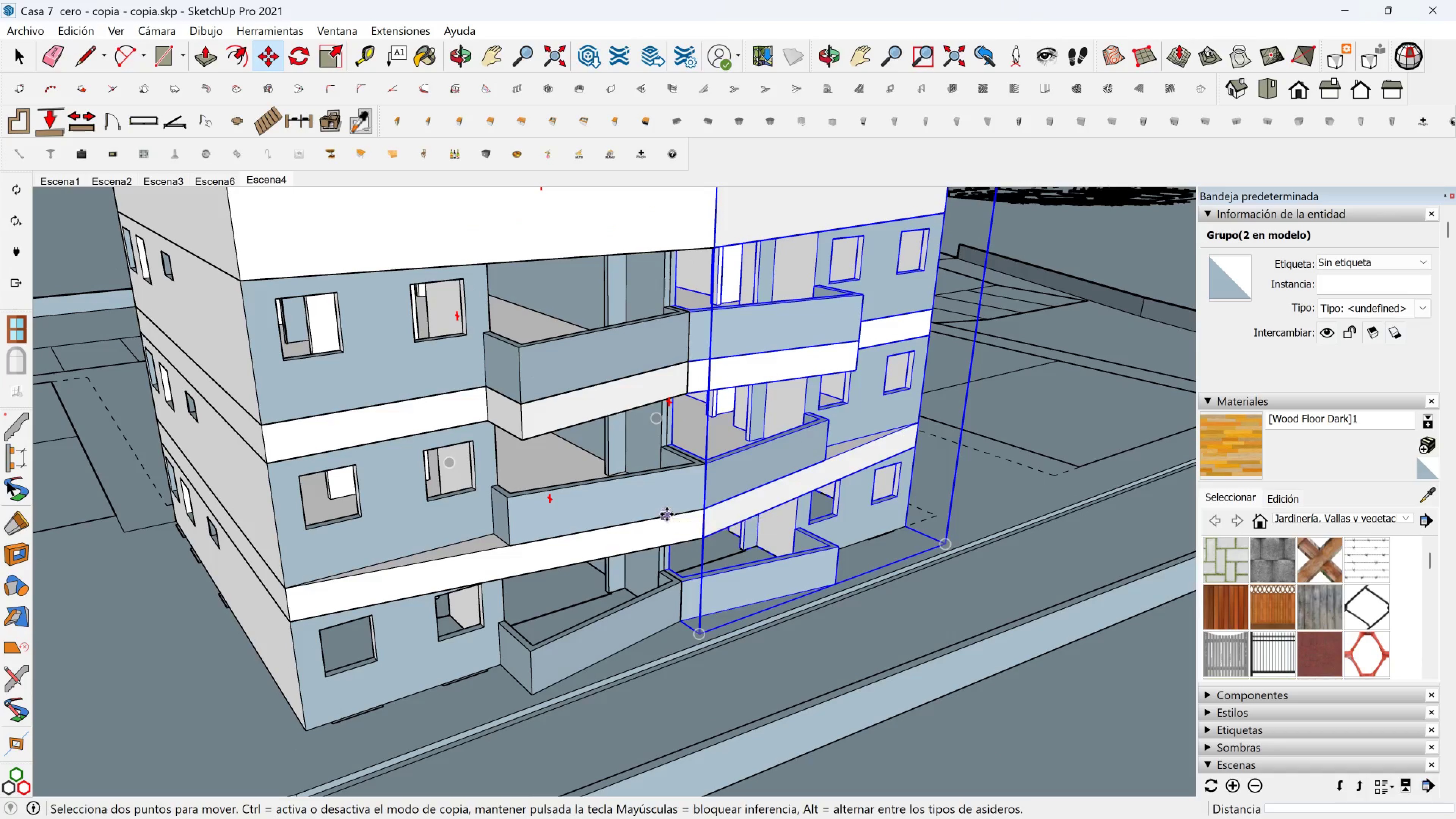 
hold_key(key=ShiftLeft, duration=0.49)
 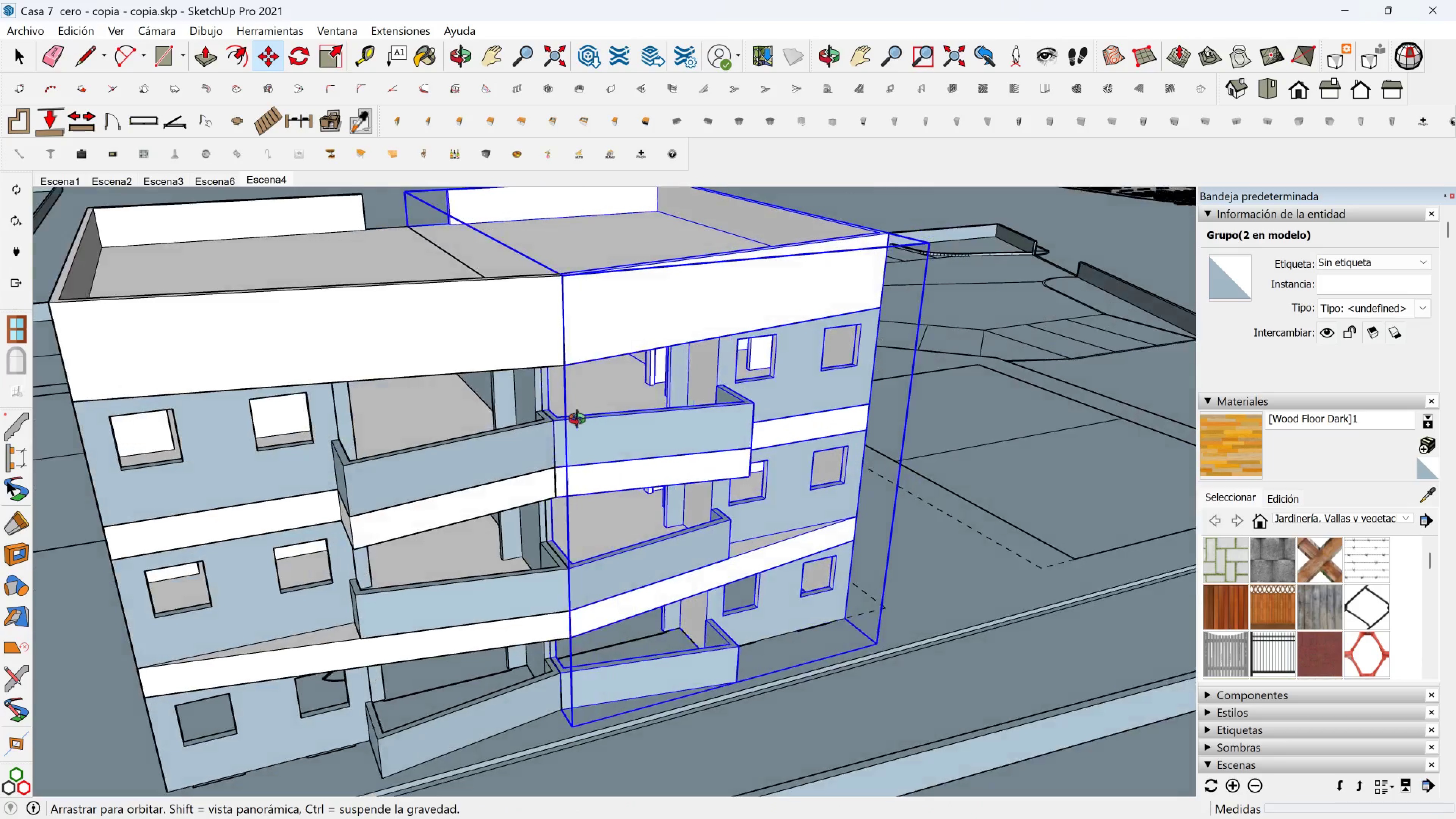 
hold_key(key=ShiftLeft, duration=0.43)
 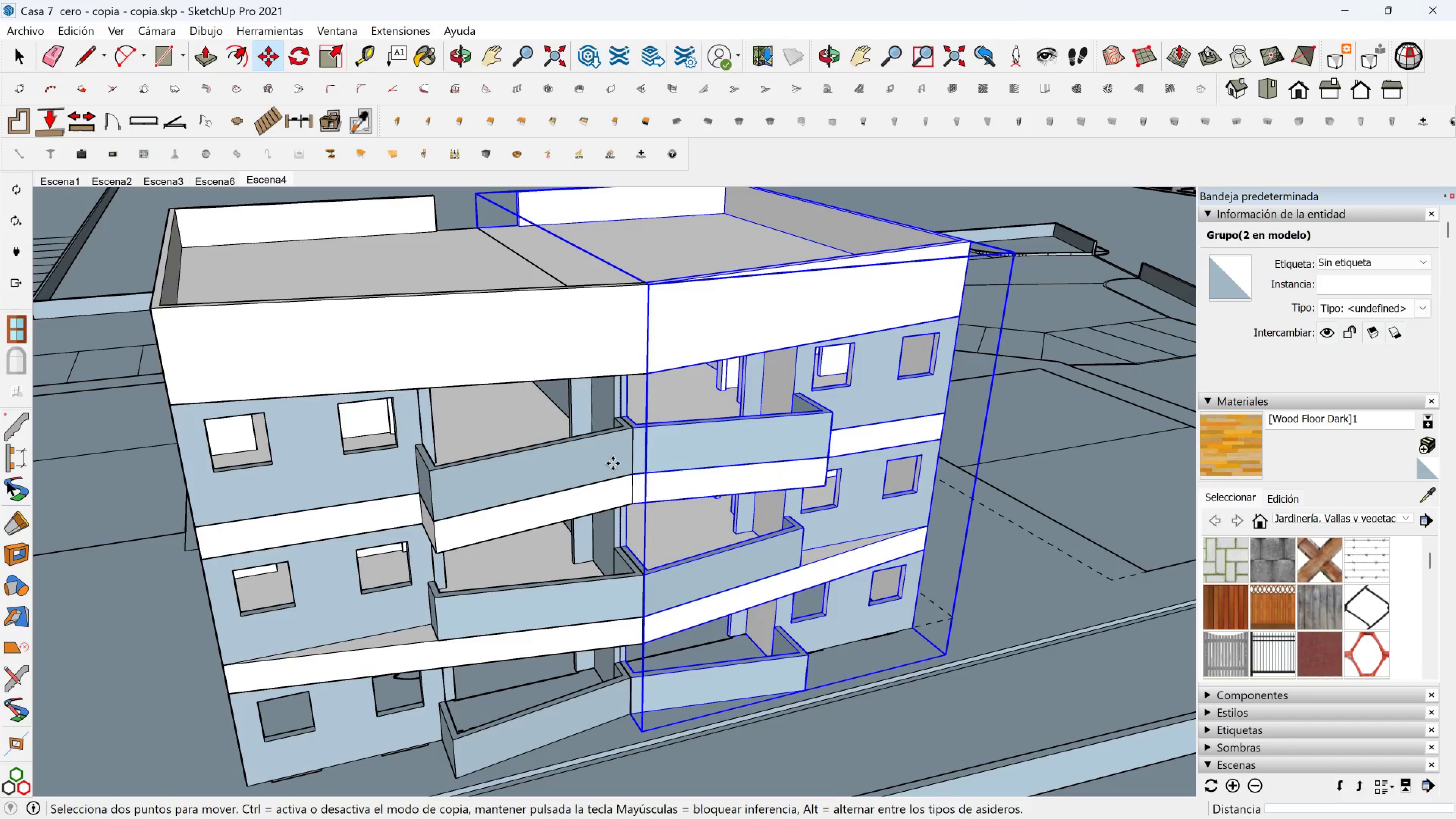 
hold_key(key=ShiftLeft, duration=0.4)
 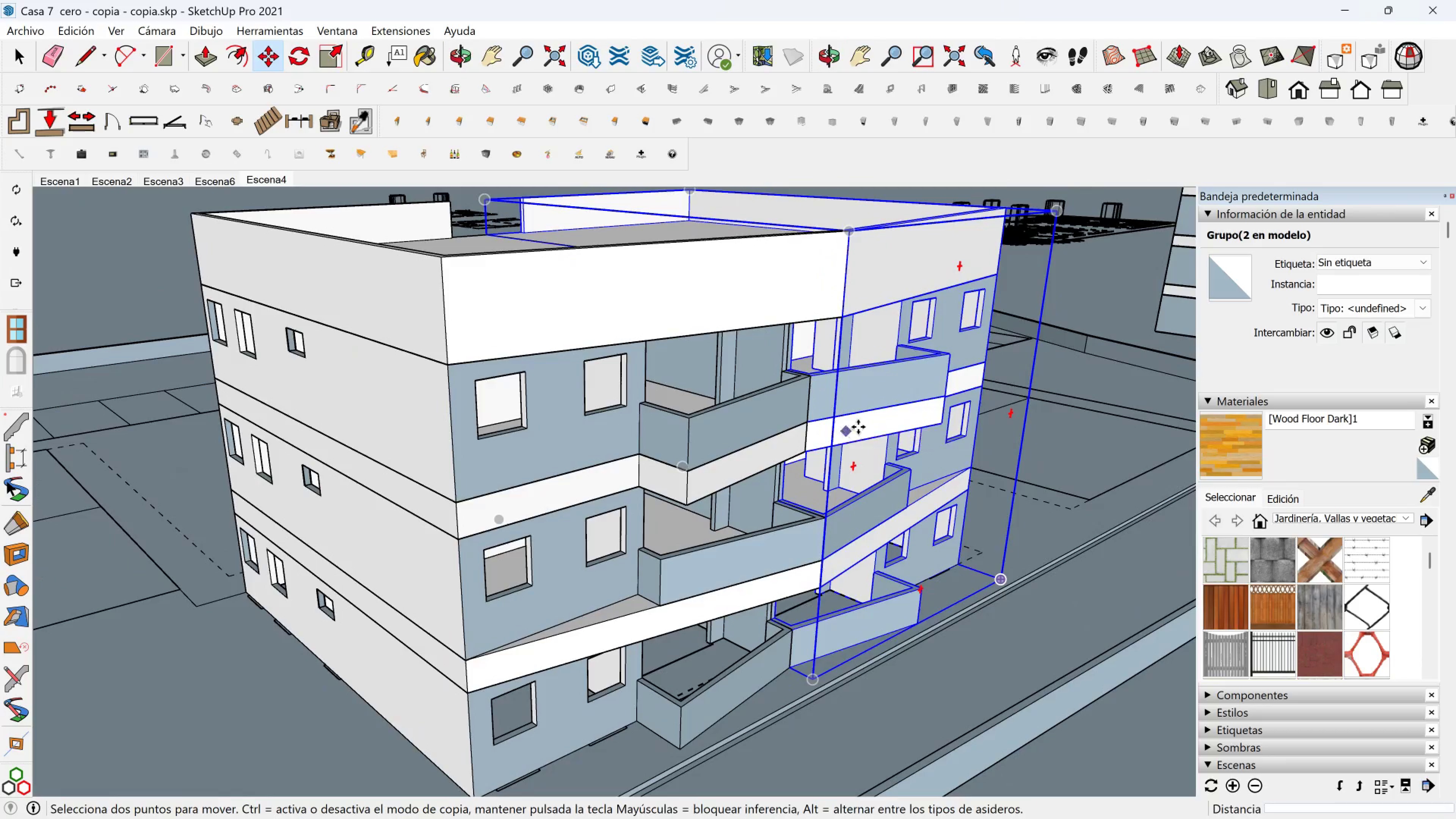 
key(Shift+ShiftLeft)
 